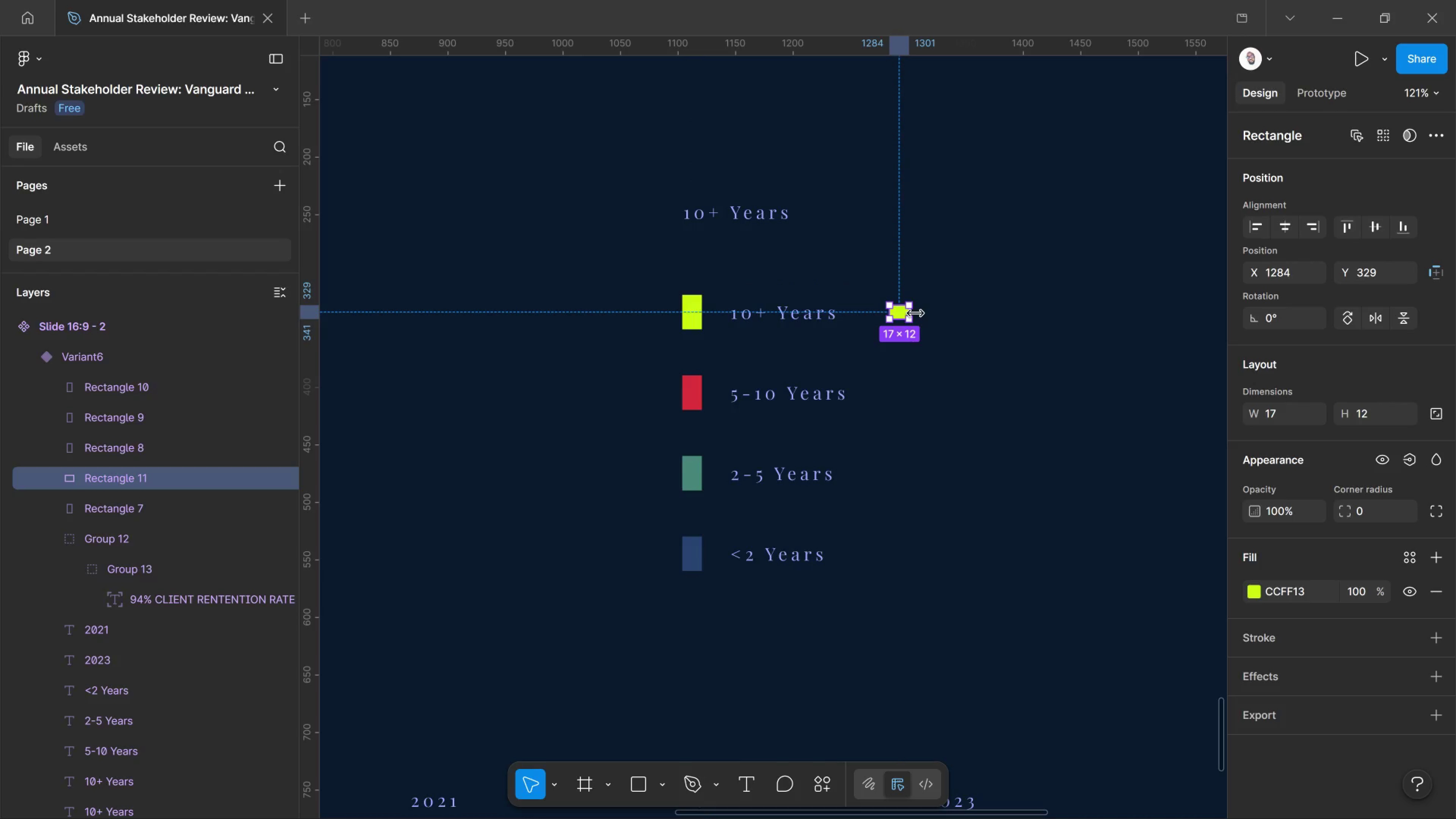 
hold_key(key=AltLeft, duration=1.06)
 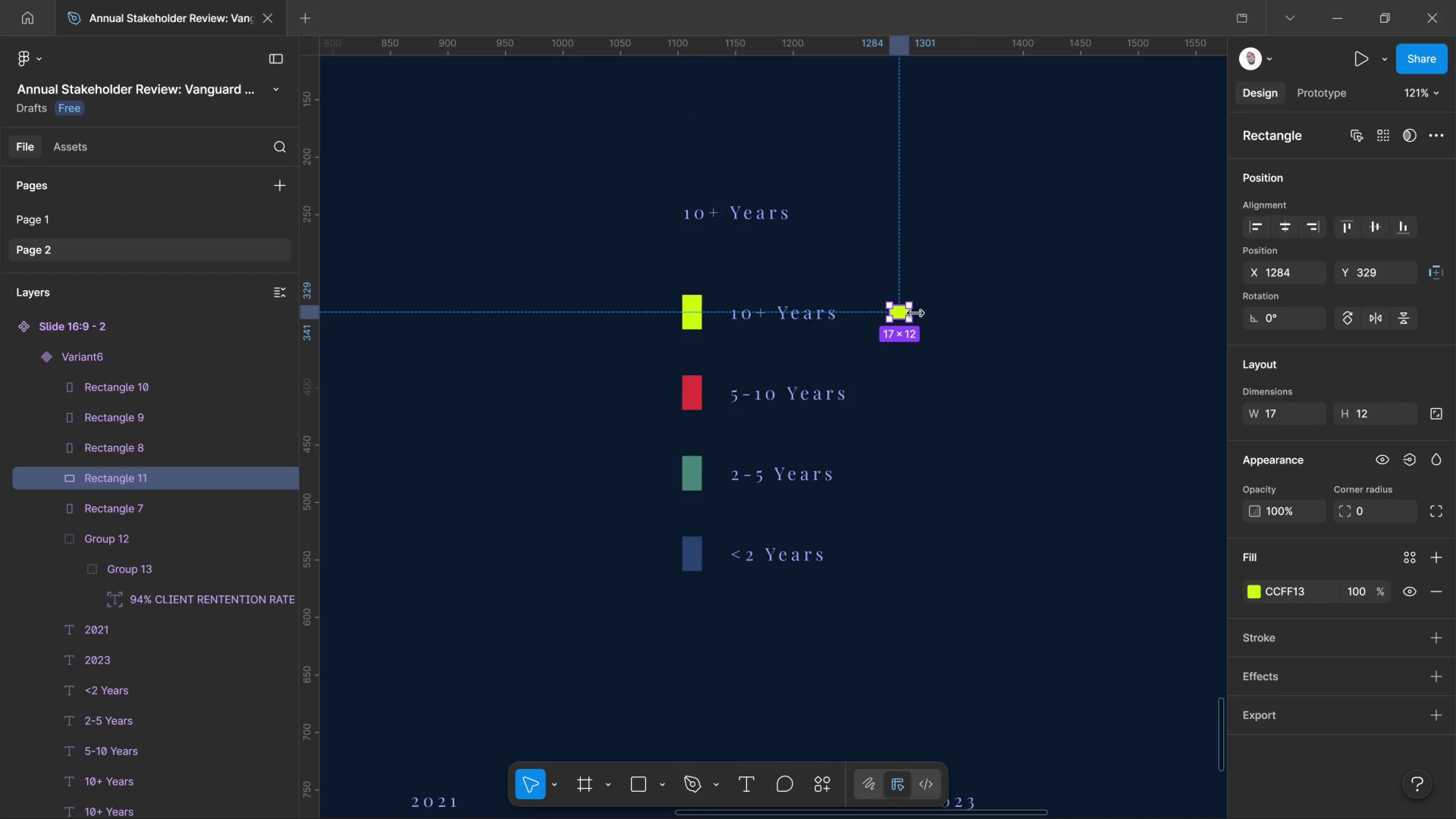 
left_click_drag(start_coordinate=[915, 314], to_coordinate=[1101, 331])
 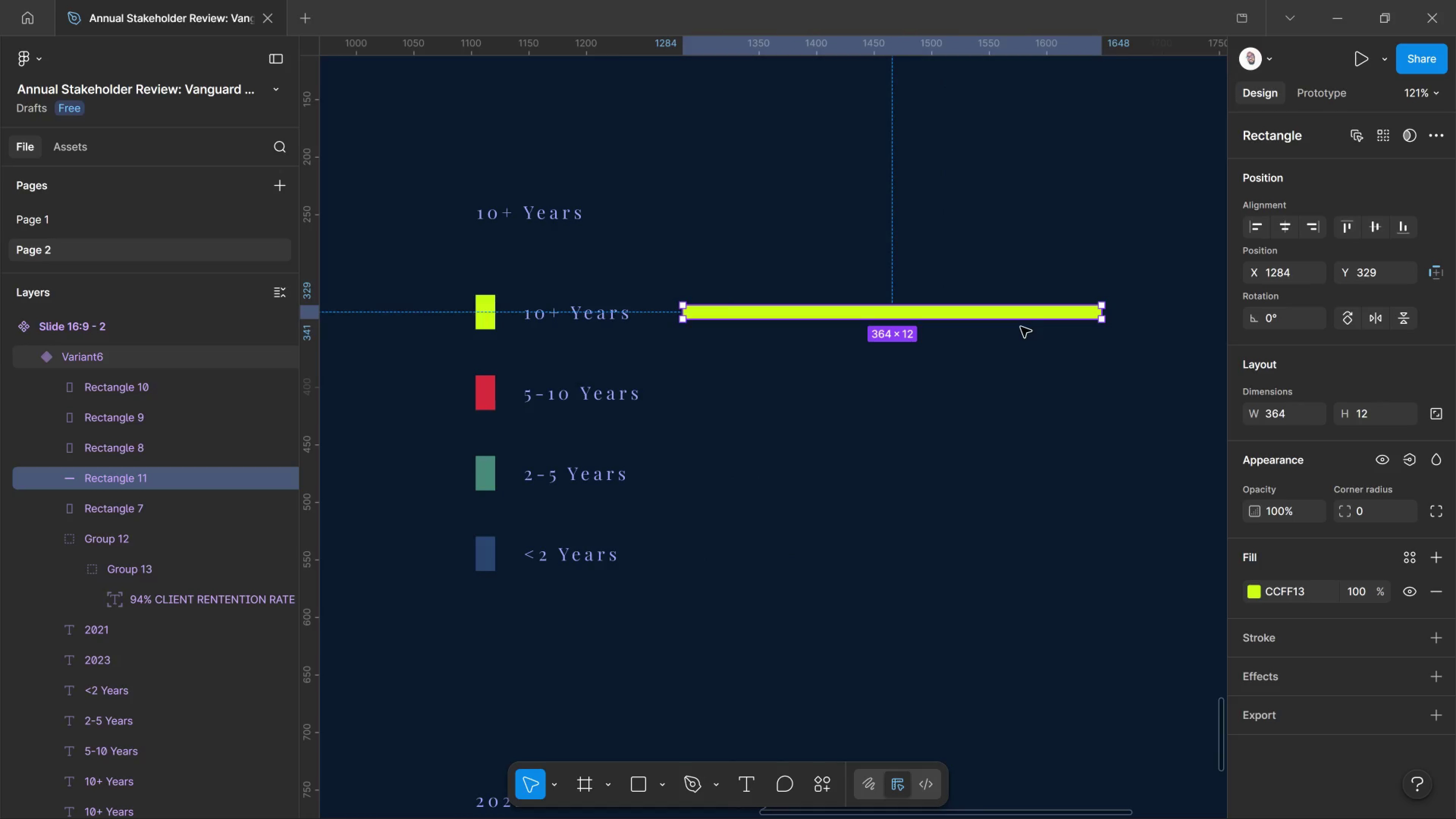 
hold_key(key=AltLeft, duration=4.56)
left_click_drag(start_coordinate=[1018, 317], to_coordinate=[1016, 401])
 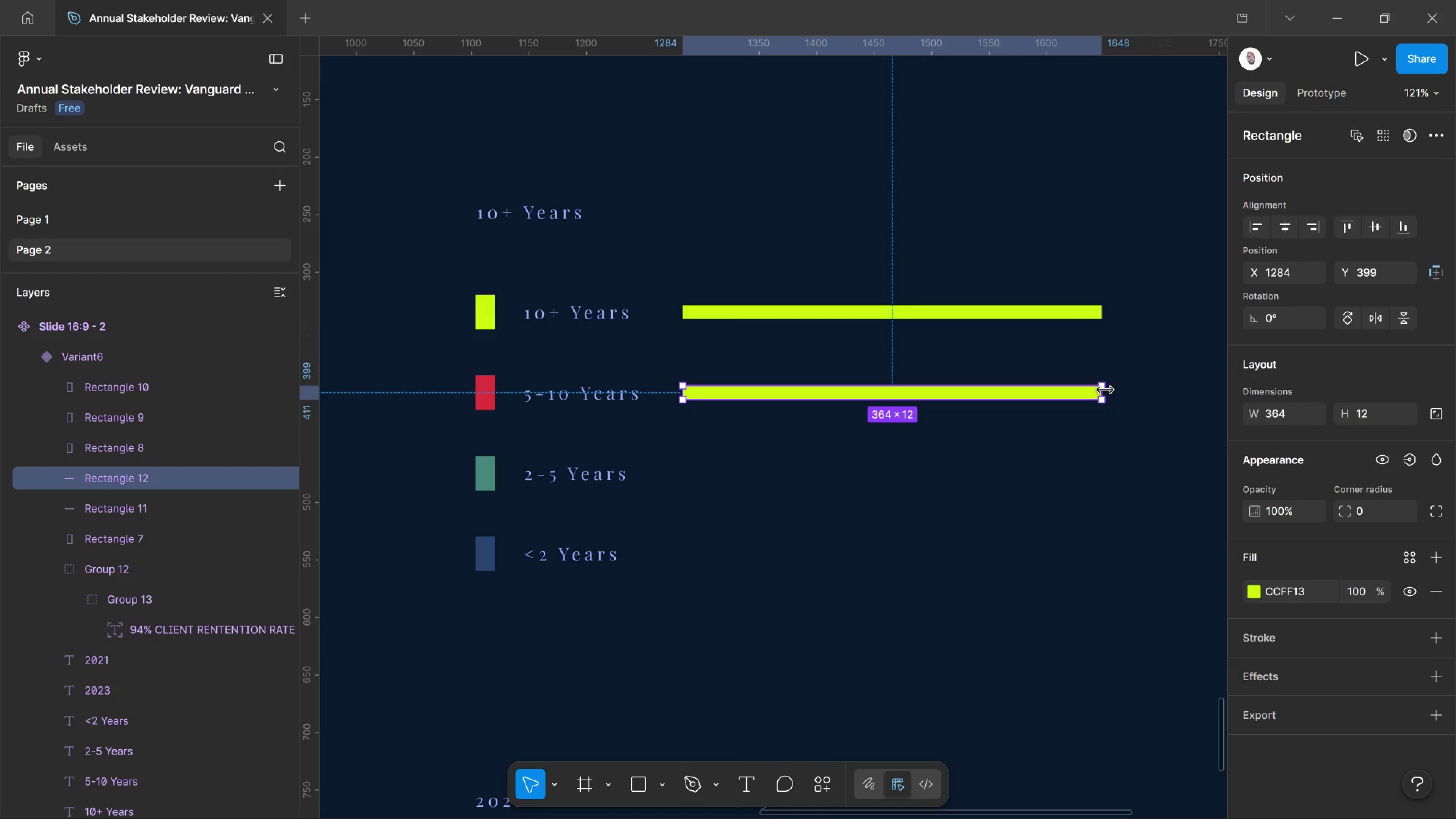 
left_click_drag(start_coordinate=[1105, 390], to_coordinate=[1016, 395])
 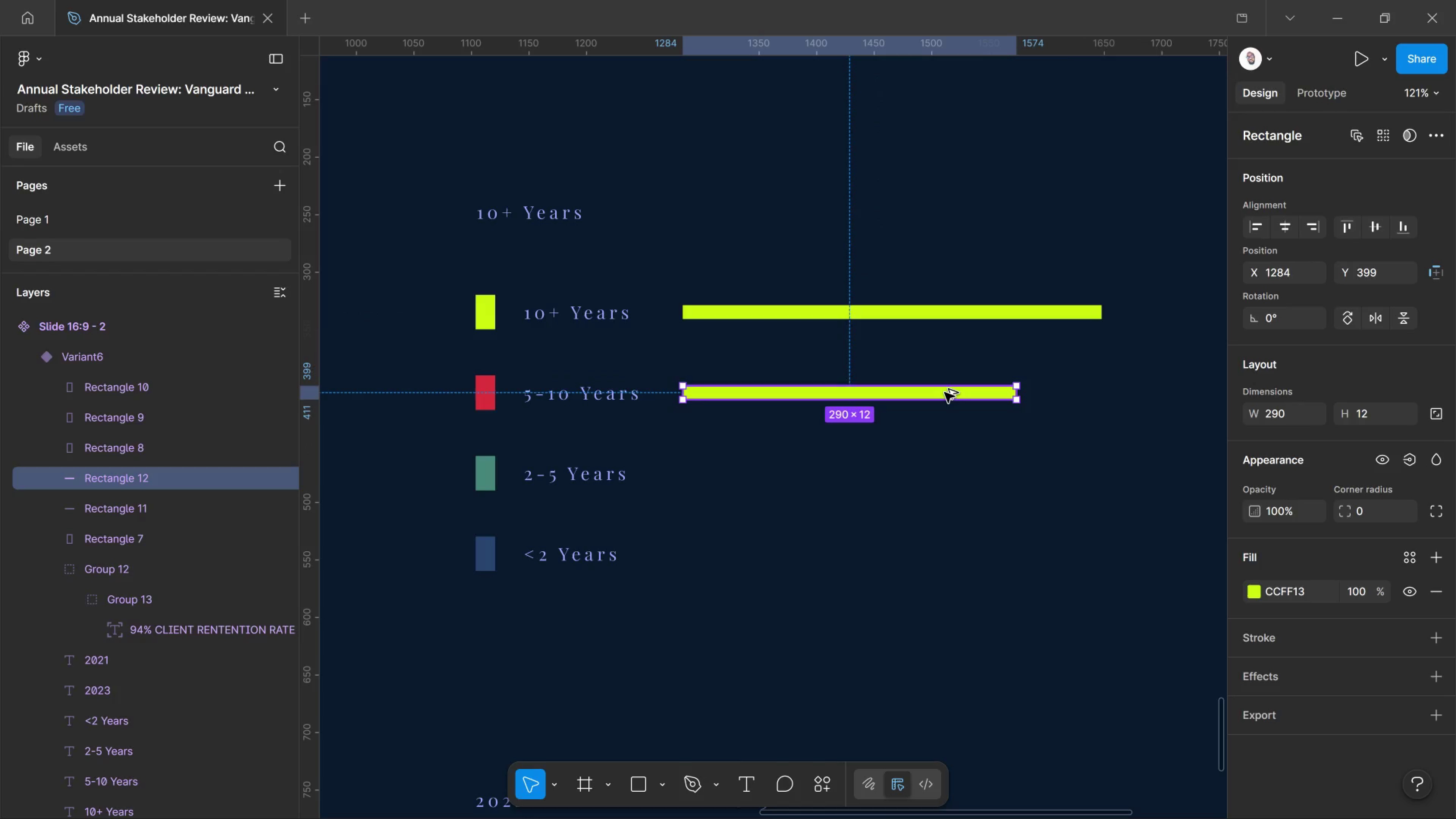 
hold_key(key=AltLeft, duration=3.61)
left_click_drag(start_coordinate=[945, 392], to_coordinate=[948, 475])
 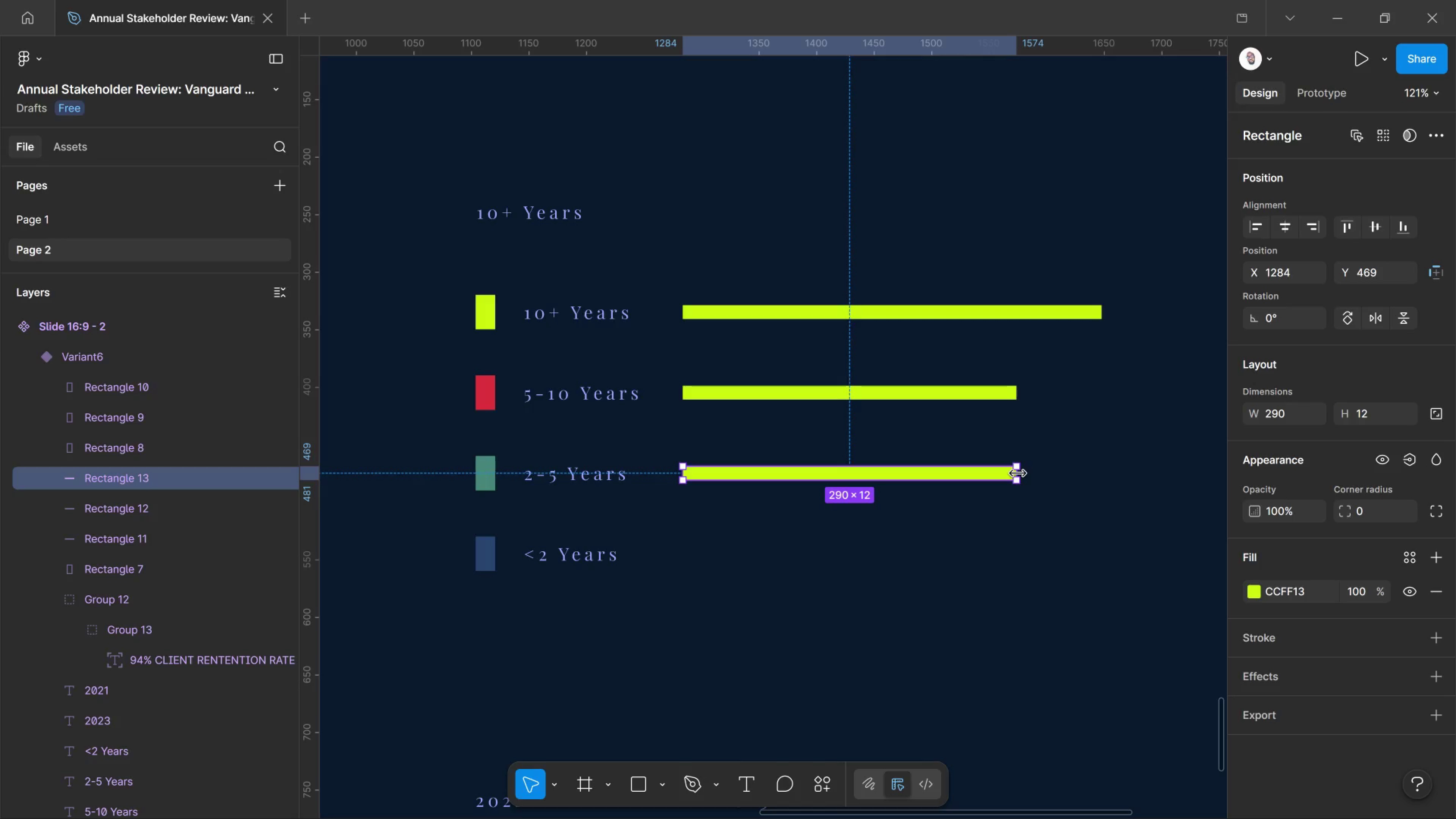 
left_click_drag(start_coordinate=[1018, 474], to_coordinate=[902, 481])
 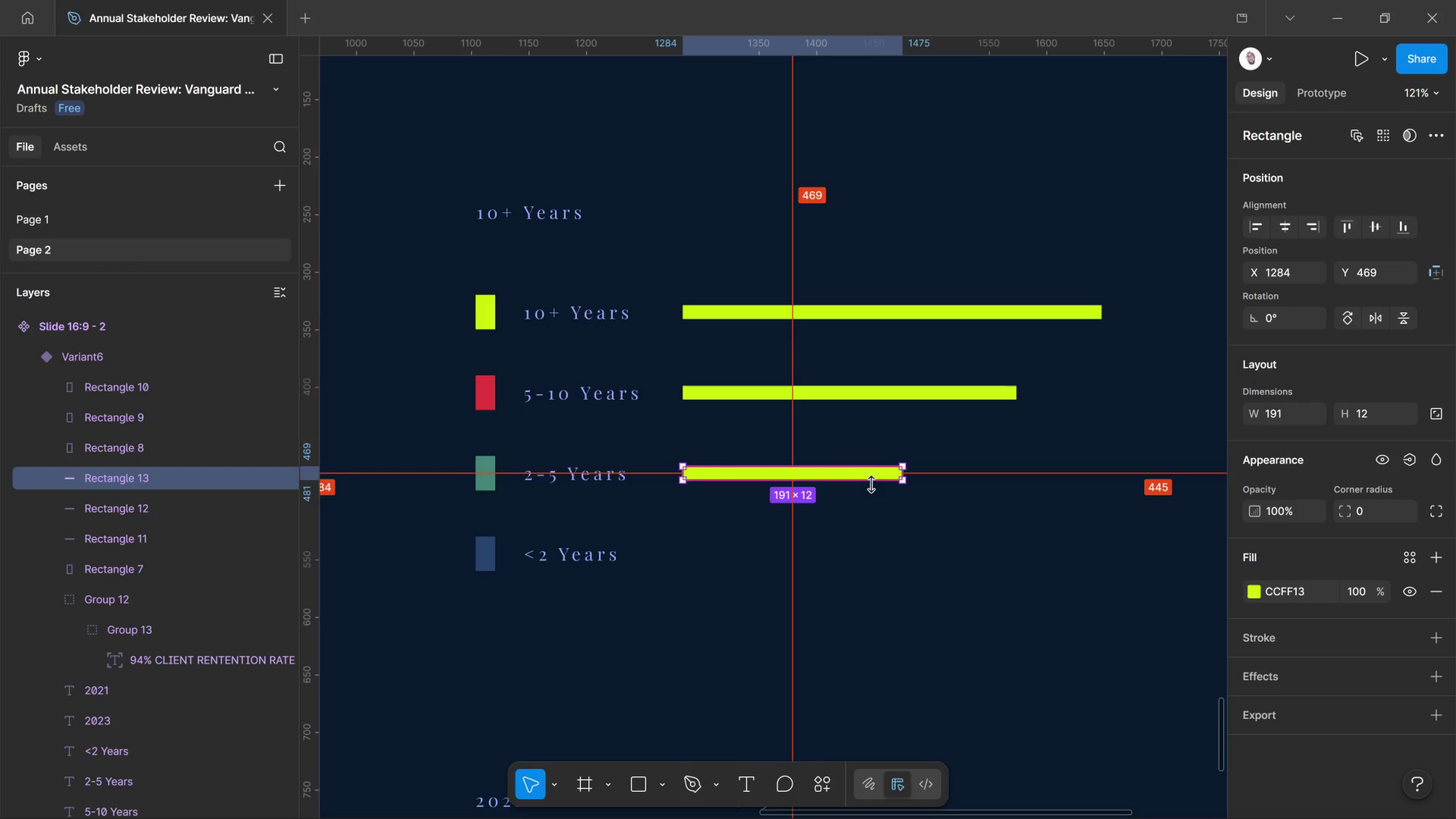 
hold_key(key=AltLeft, duration=3.42)
left_click_drag(start_coordinate=[867, 479], to_coordinate=[860, 561])
 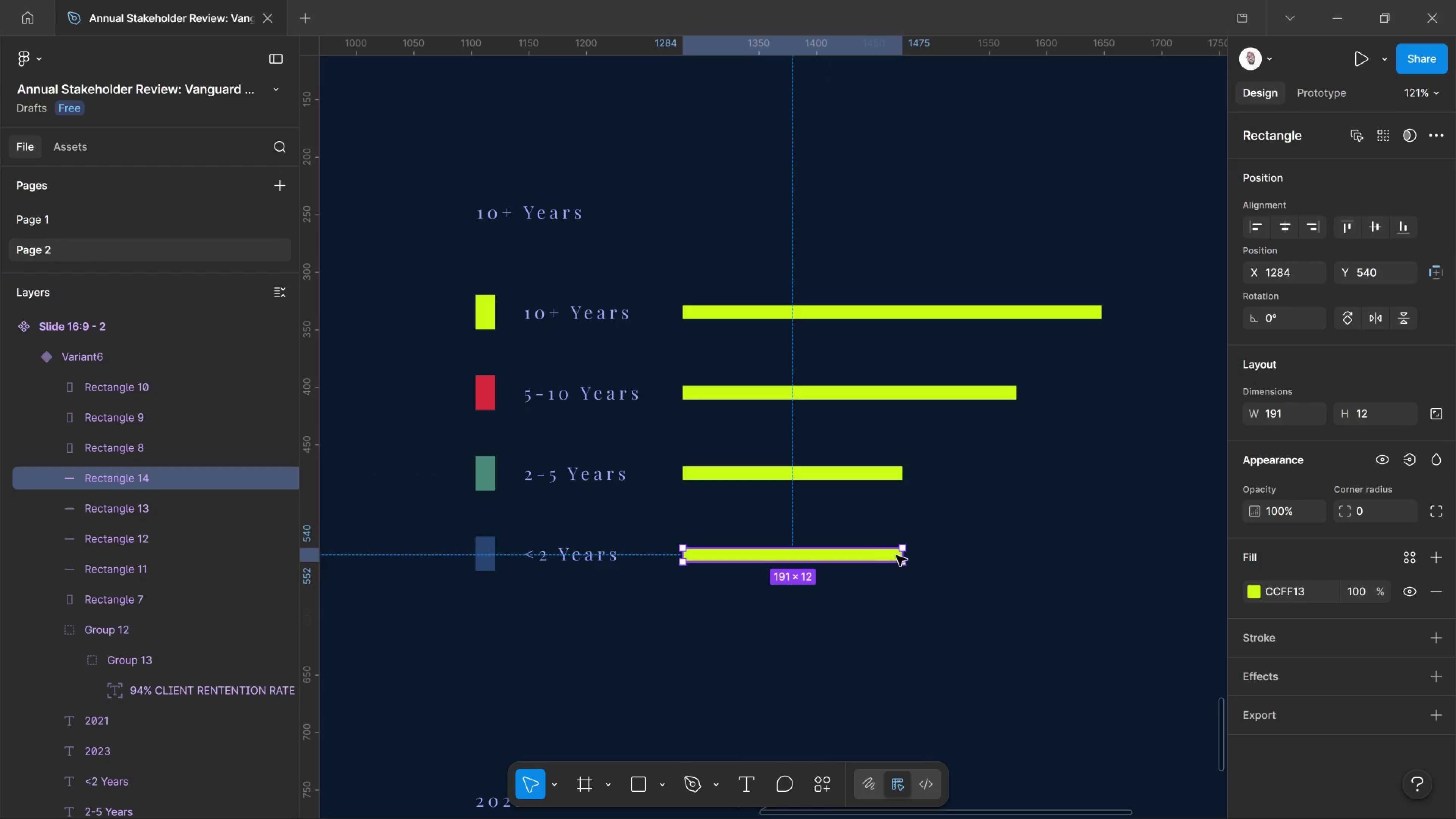 
hold_key(key=ShiftLeft, duration=1.41)
 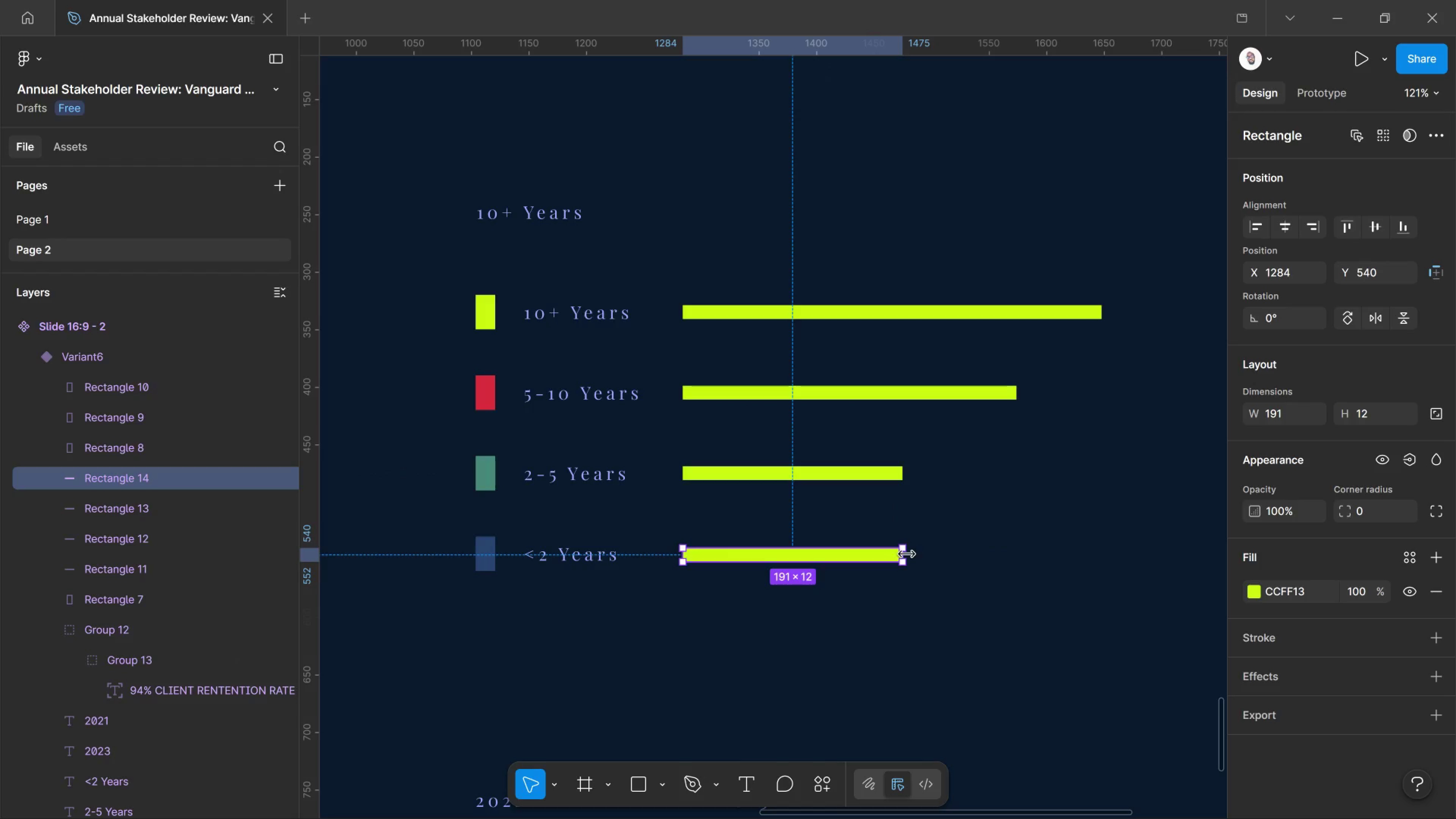 
left_click_drag(start_coordinate=[907, 554], to_coordinate=[784, 568])
 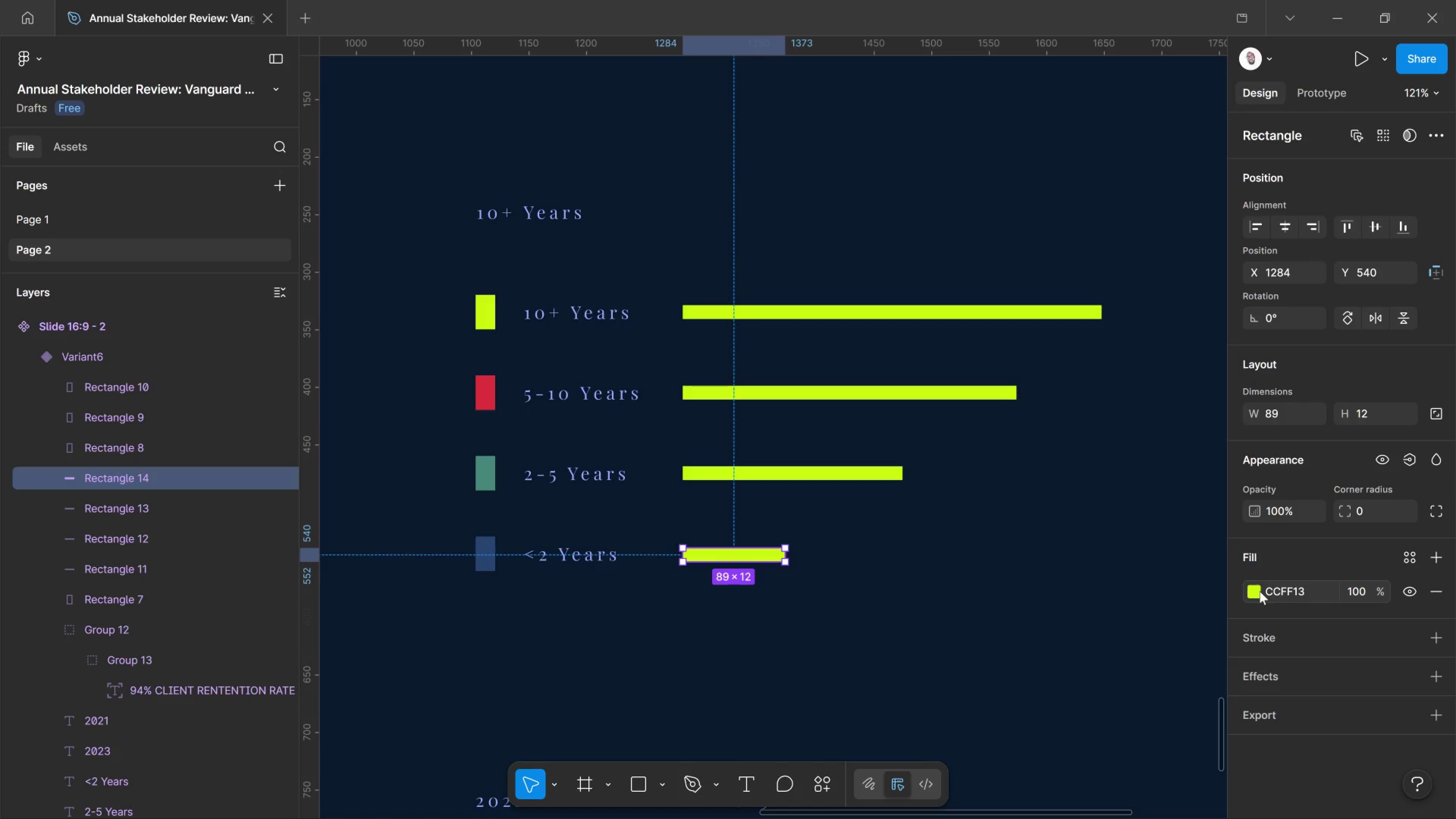 
left_click([1258, 591])
 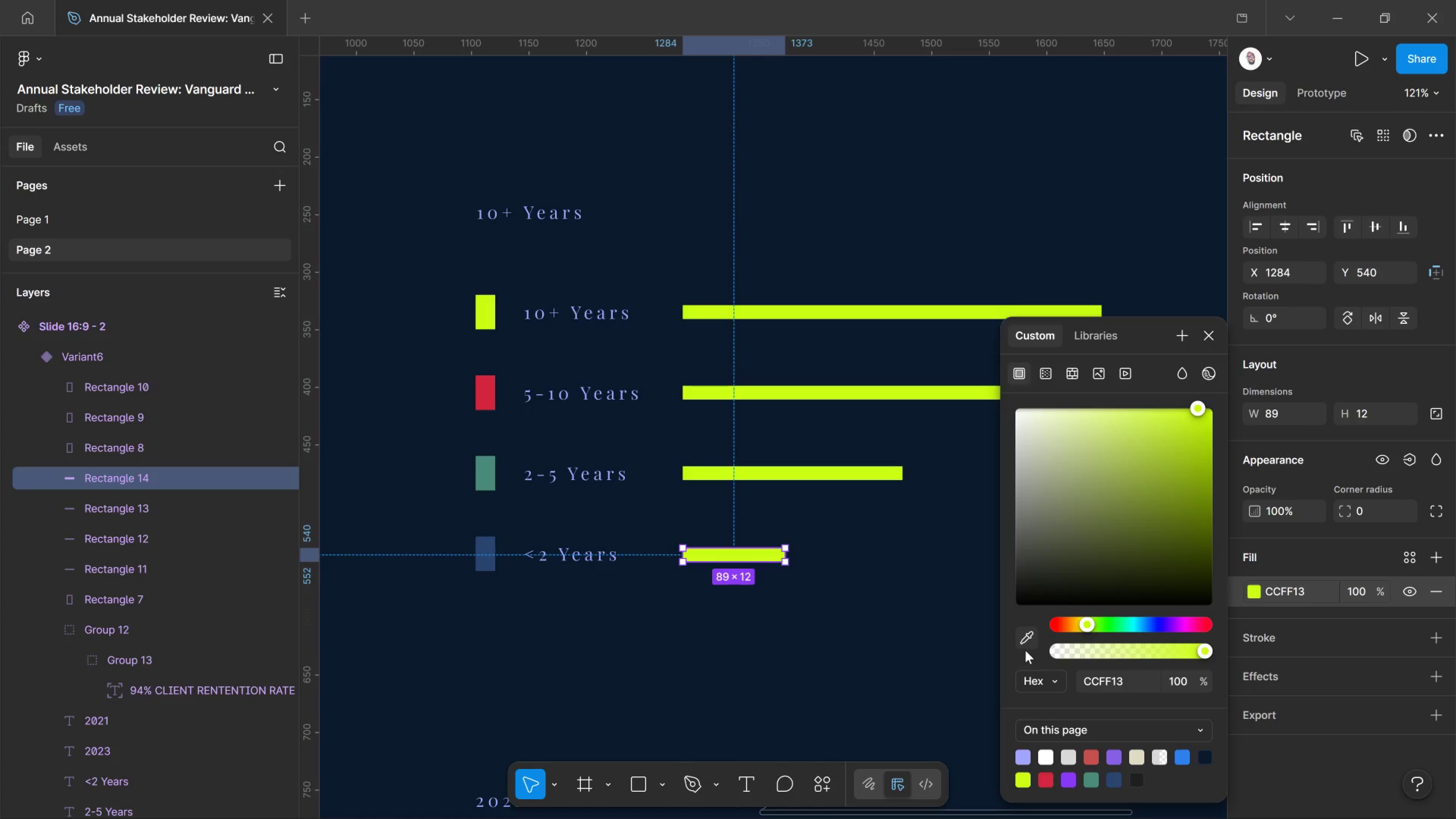 
left_click([1024, 633])
 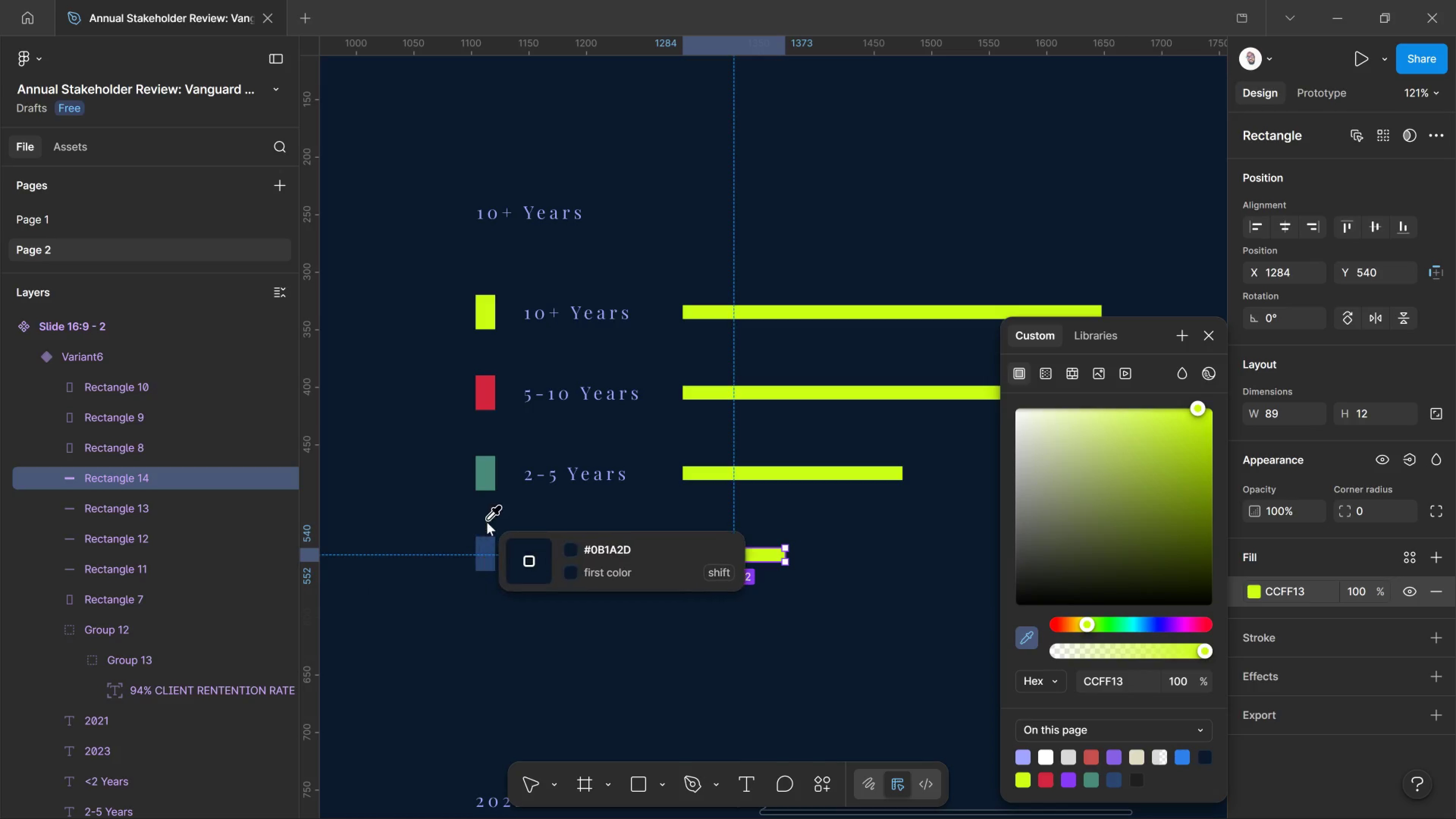 
left_click([490, 545])
 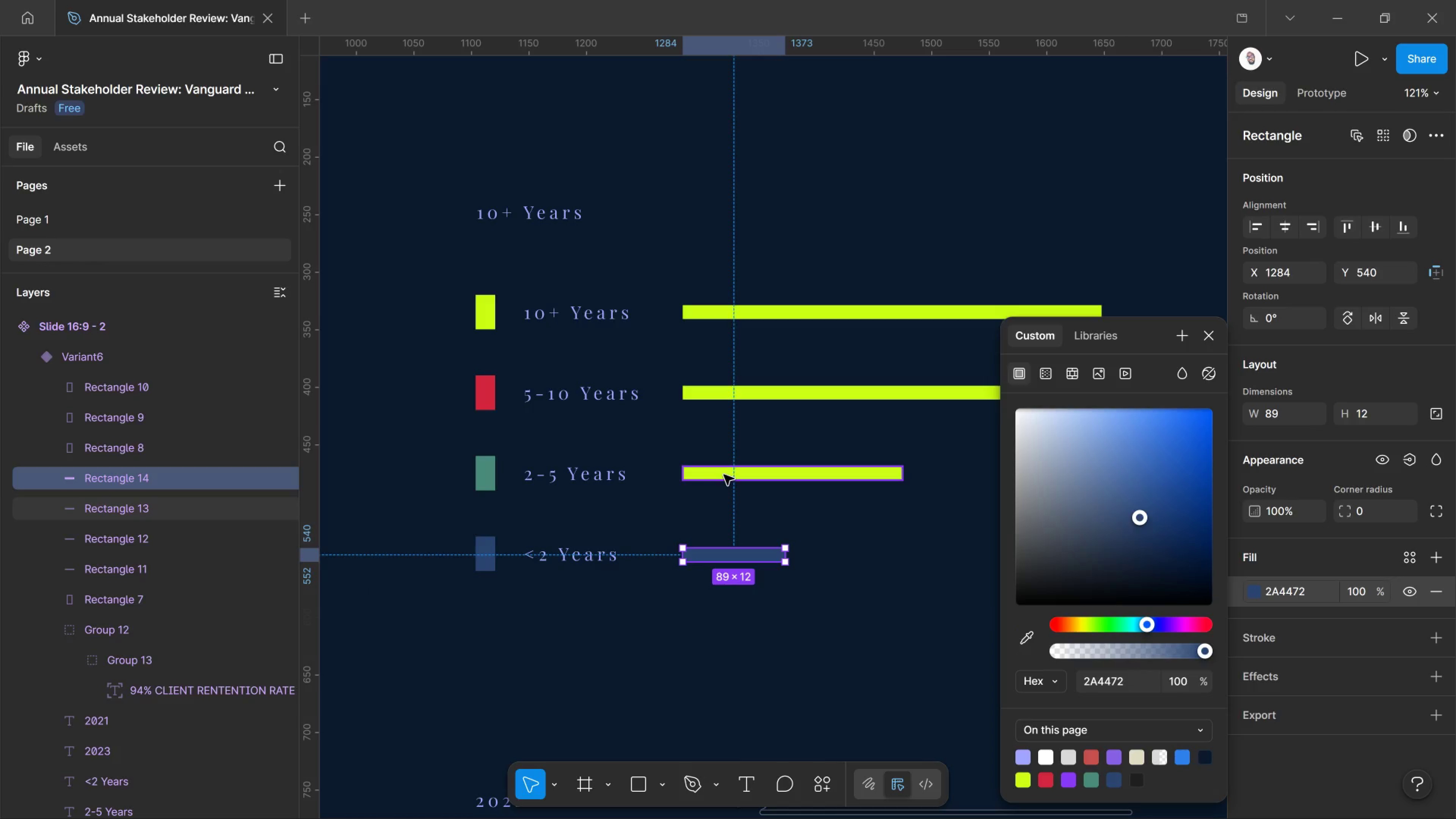 
key(V)
 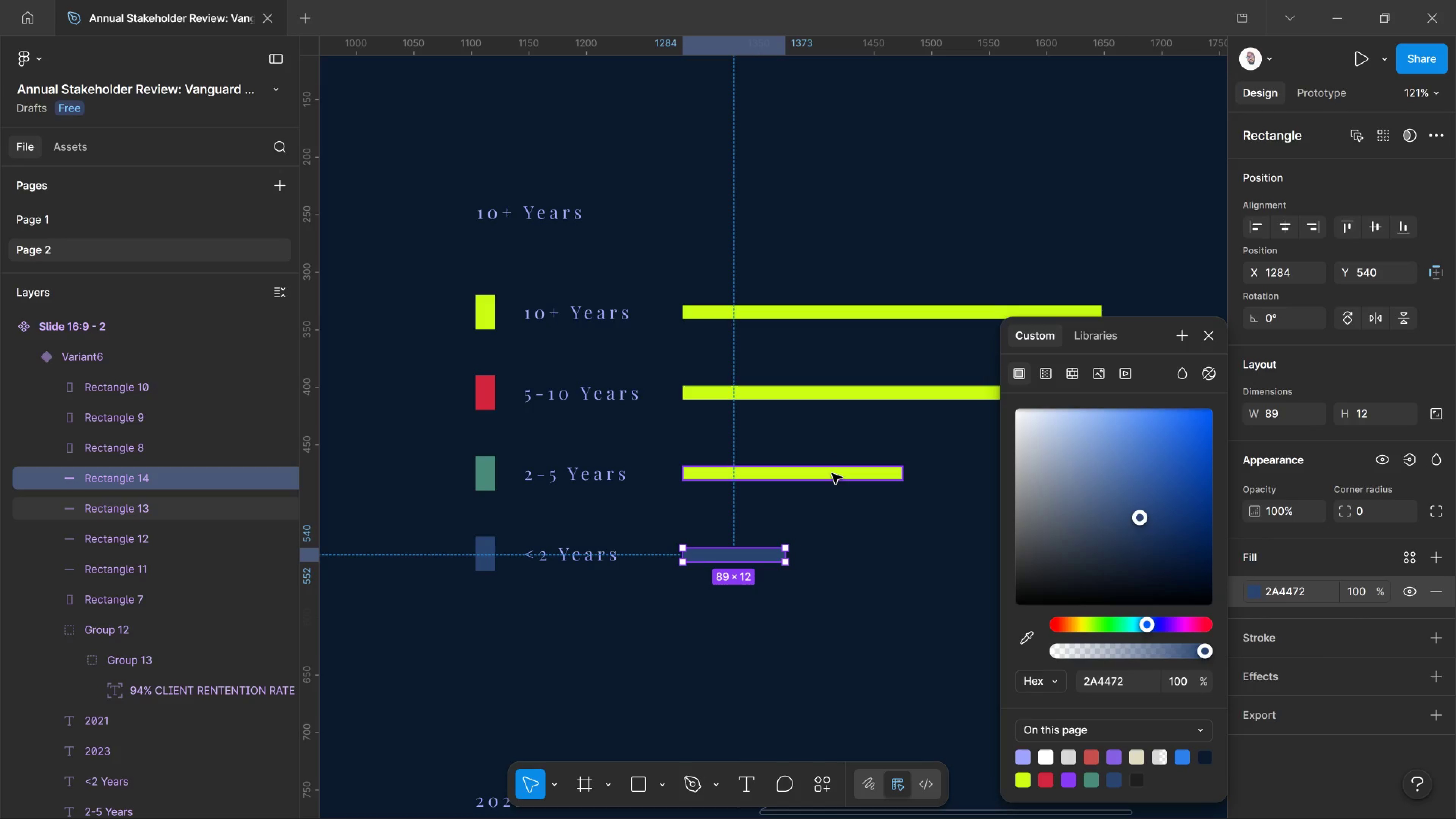 
left_click([832, 474])
 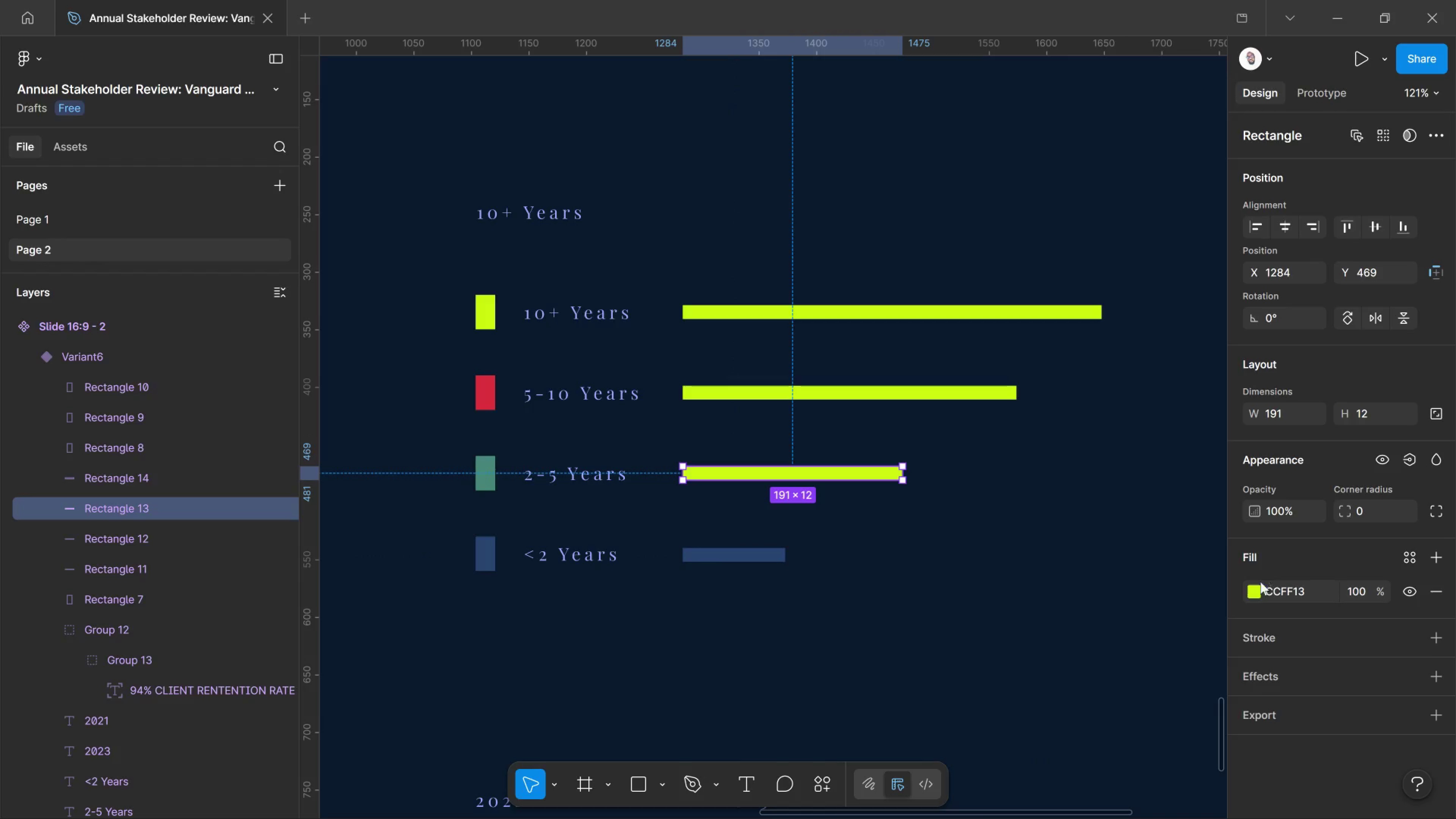 
left_click([1252, 594])
 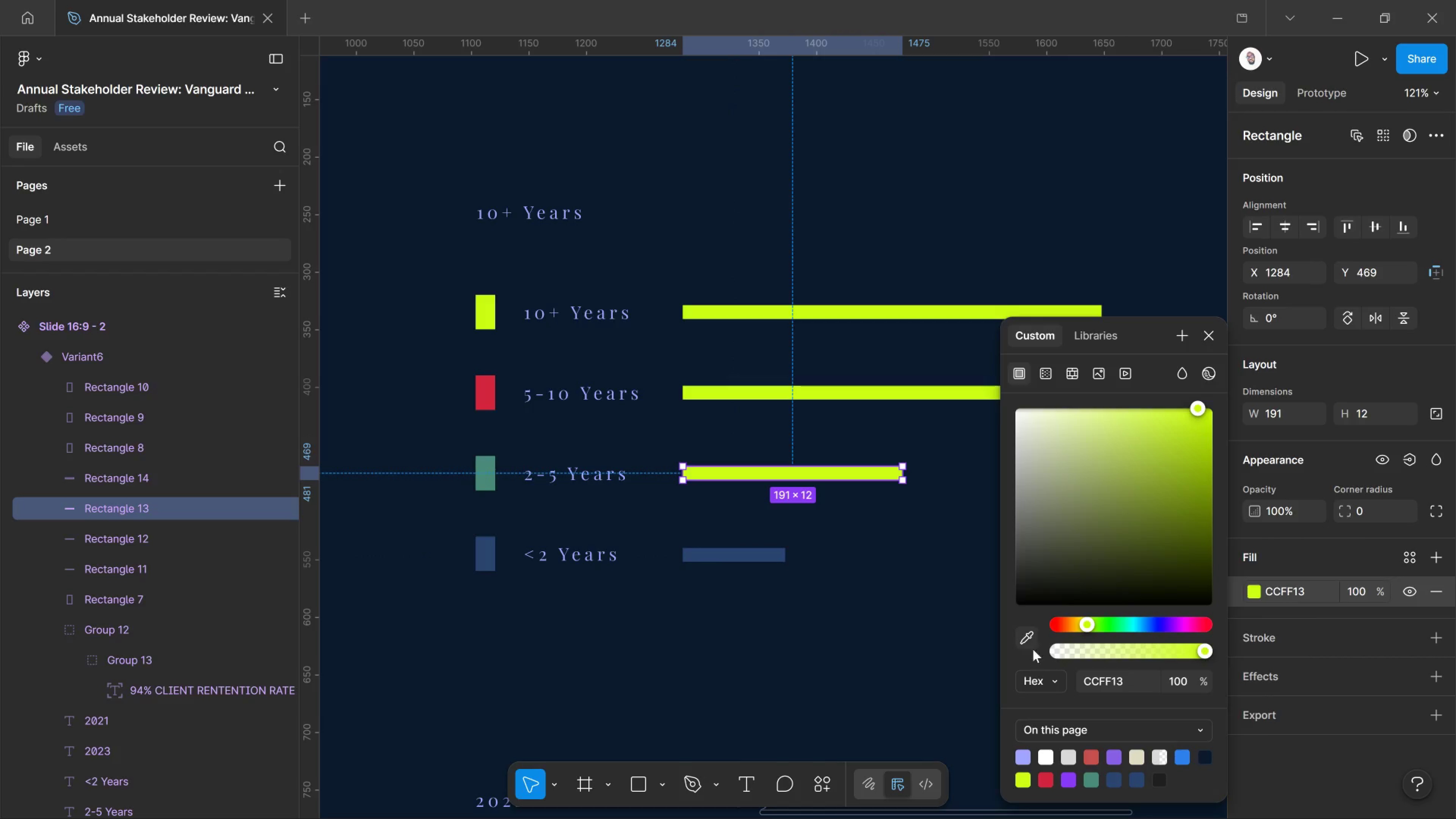 
left_click([1028, 641])
 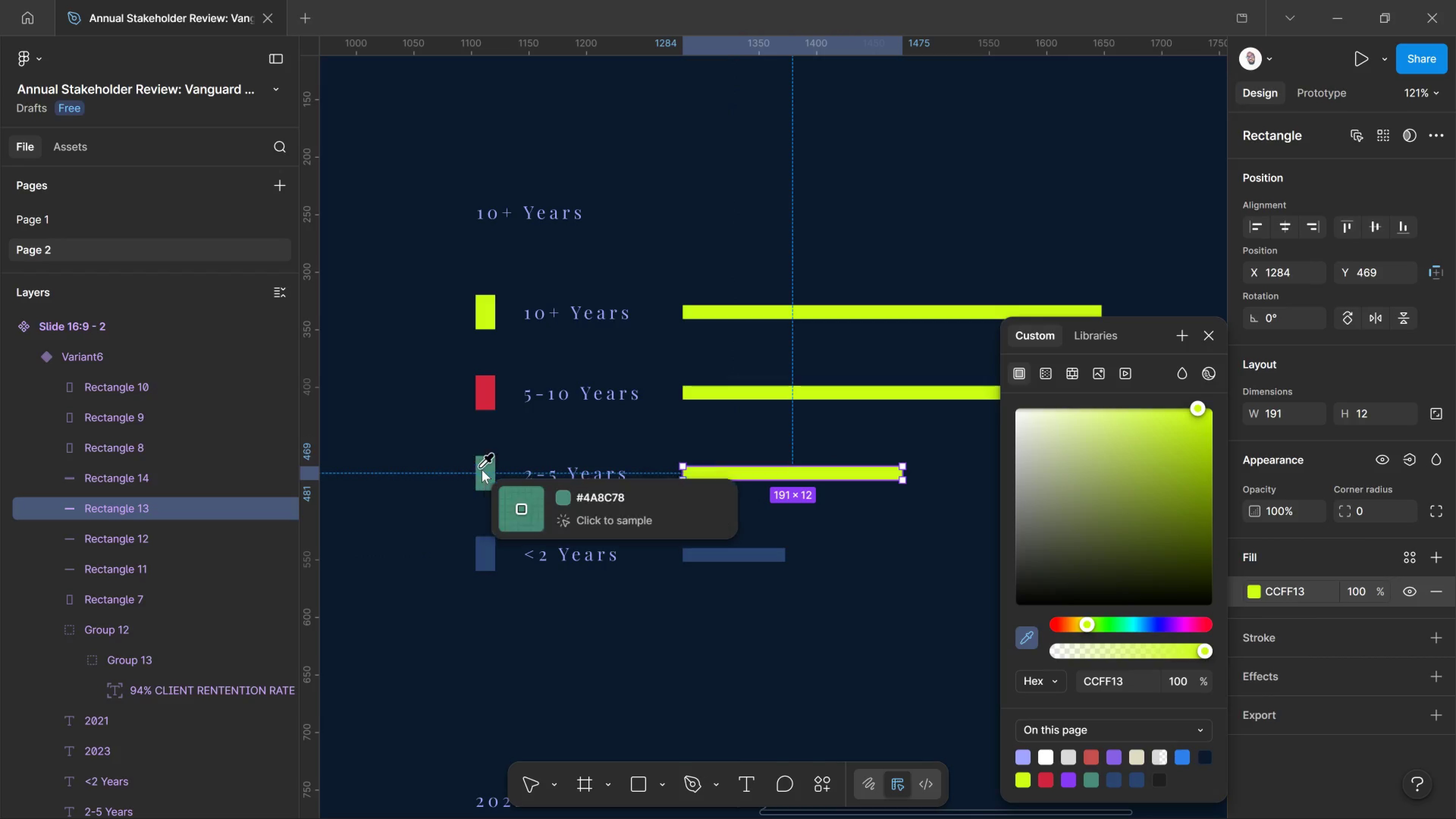 
left_click([483, 470])
 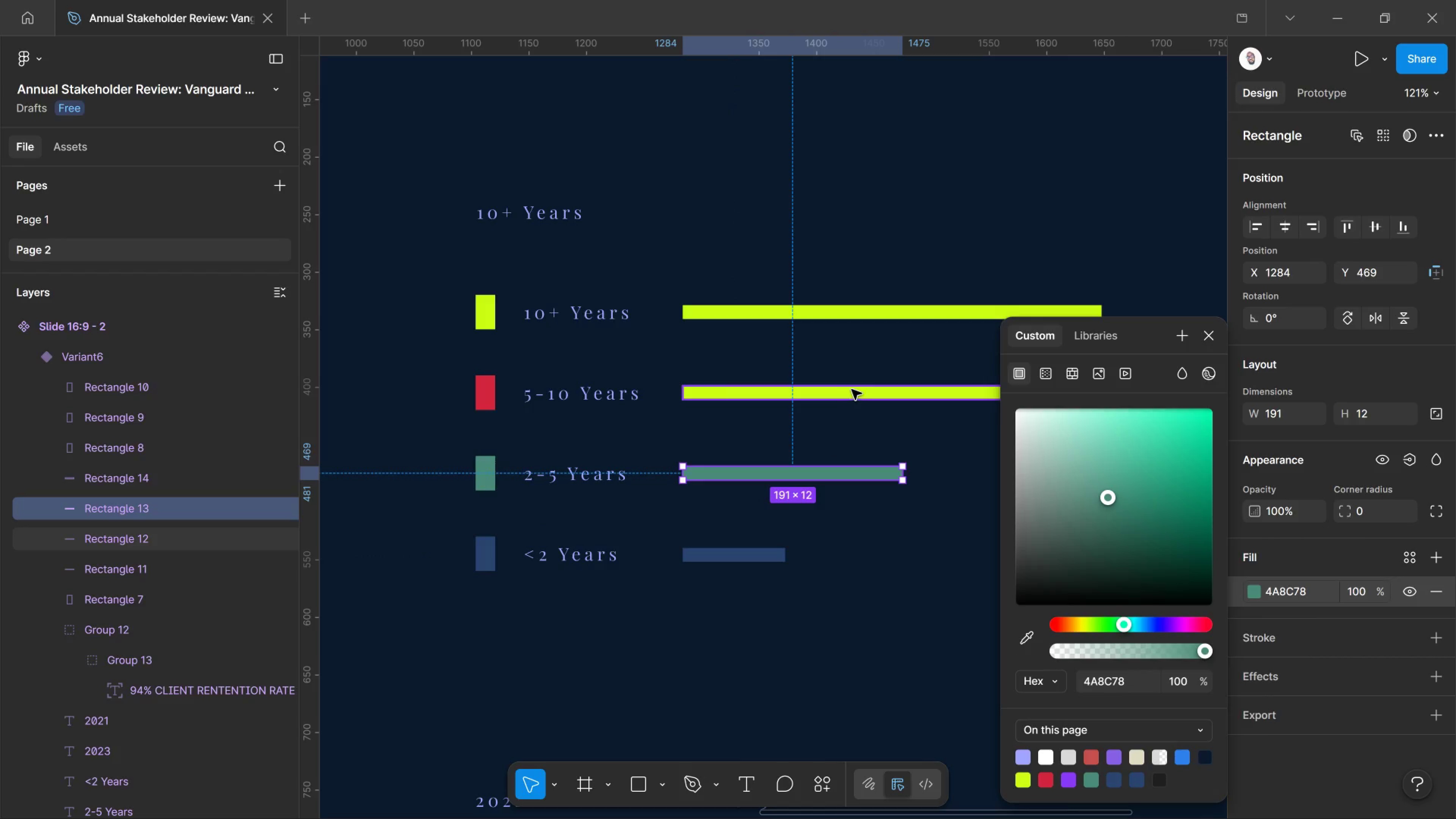 
left_click([852, 389])
 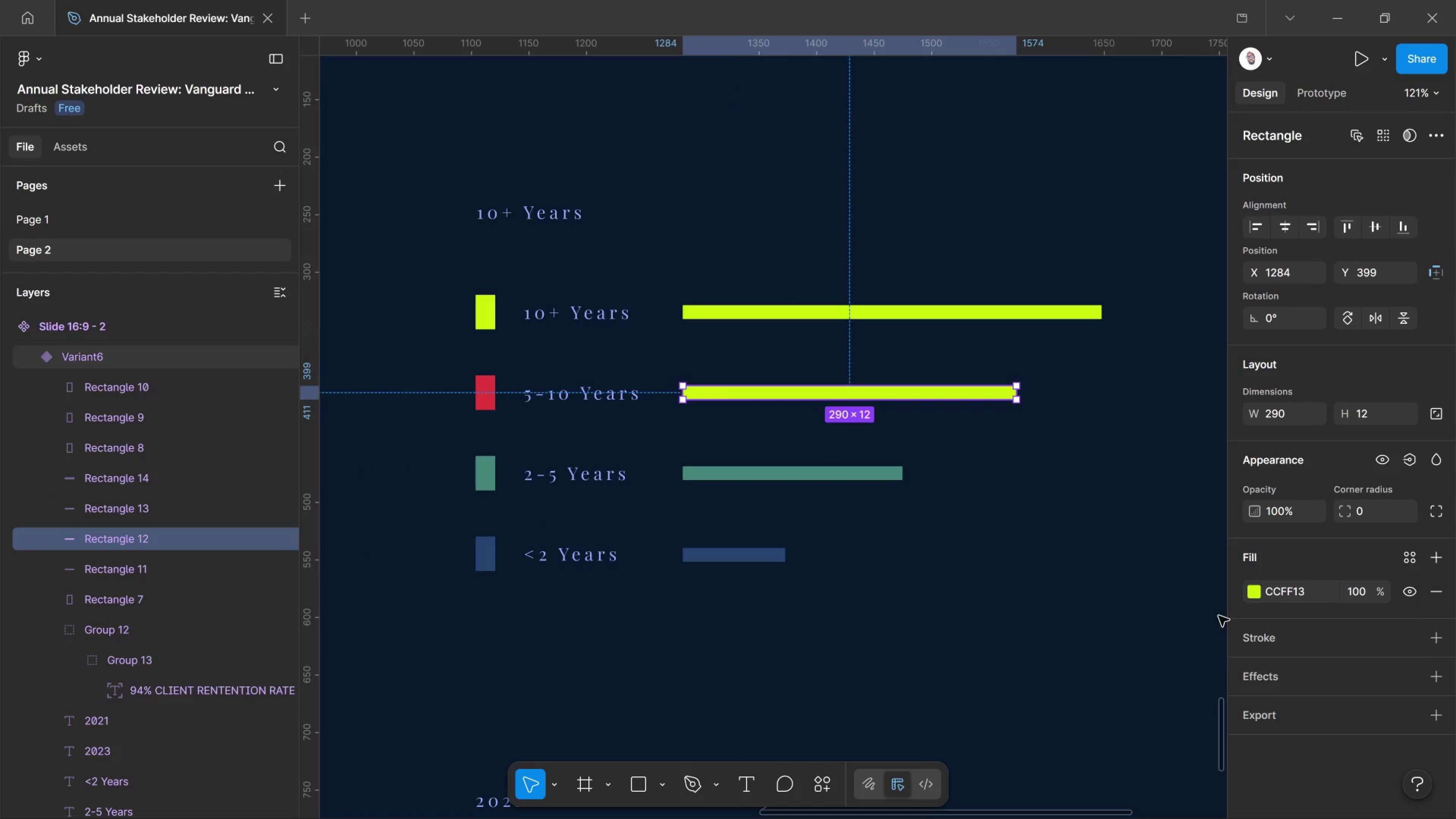 
left_click([1257, 581])
 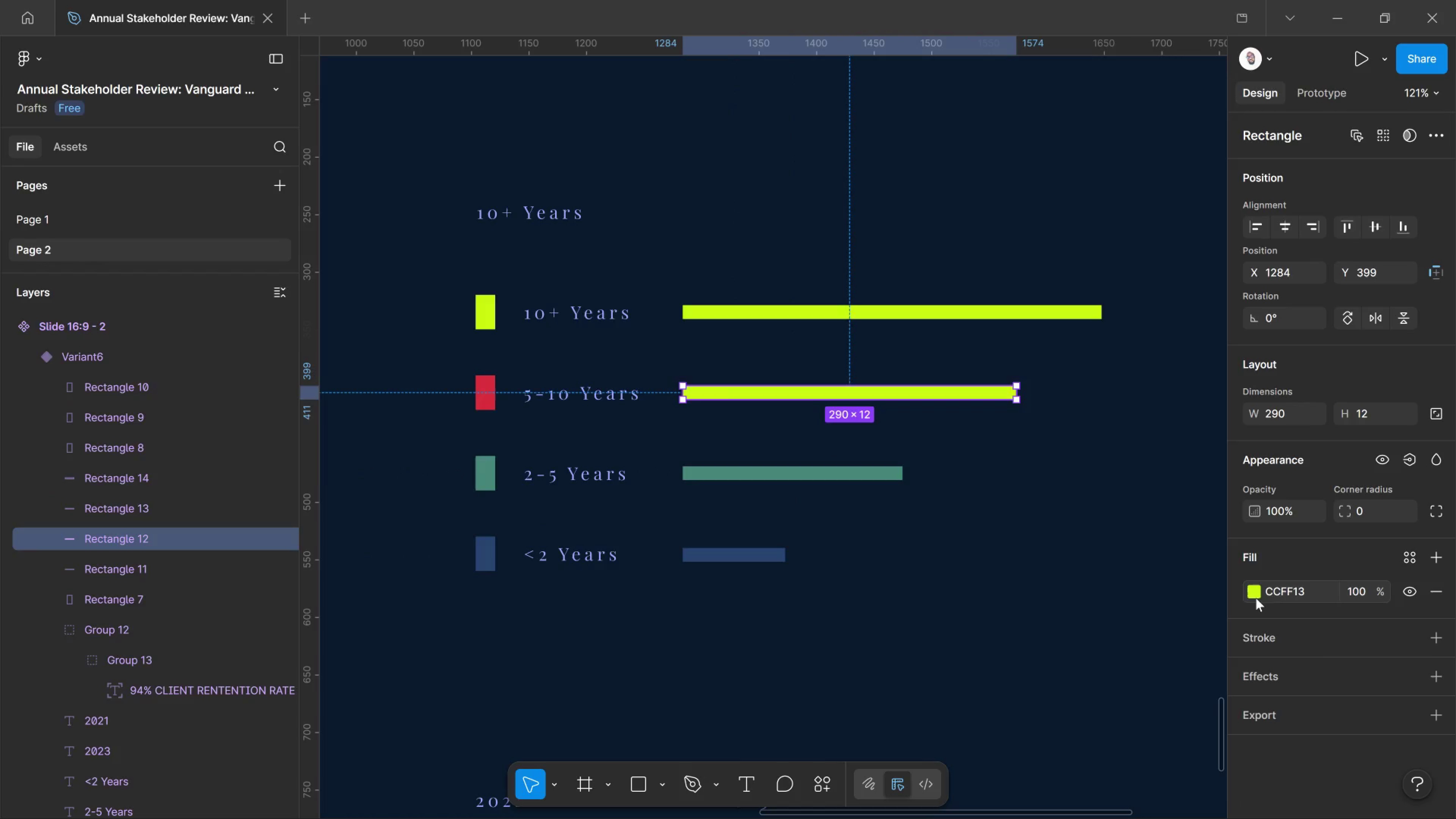 
left_click([1256, 600])
 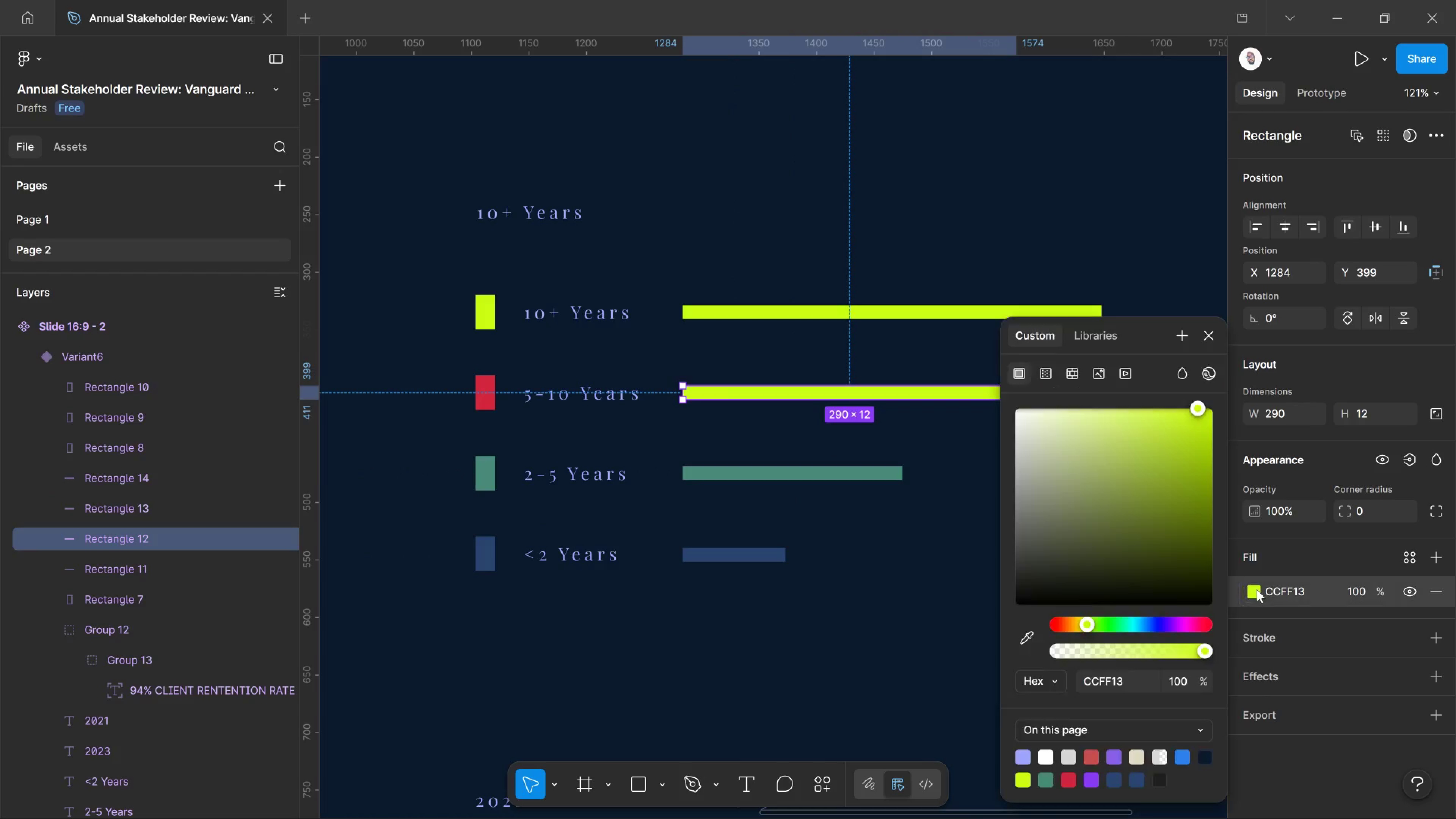 
double_click([1257, 589])
 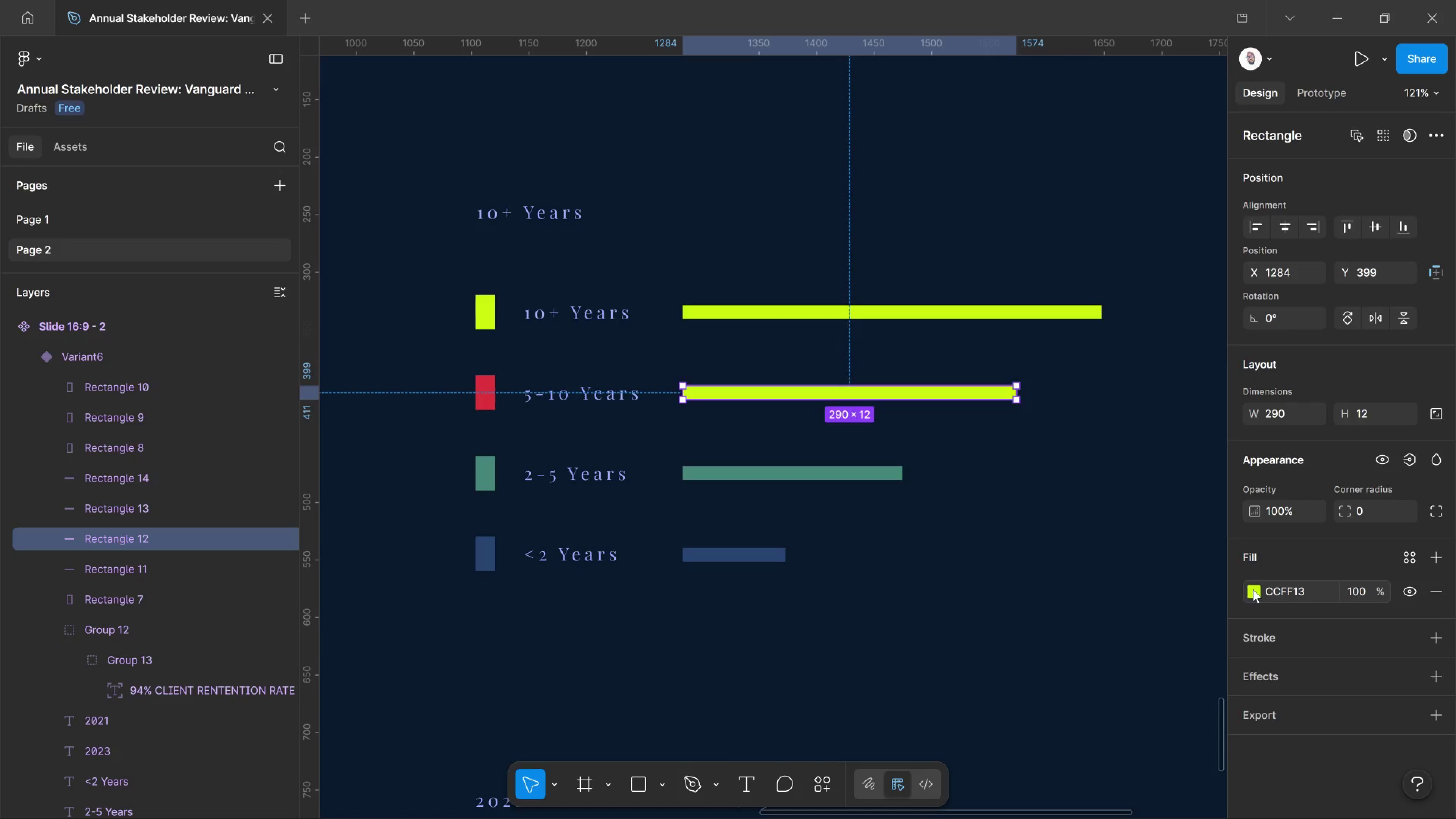 
left_click_drag(start_coordinate=[1256, 589], to_coordinate=[1254, 589])
 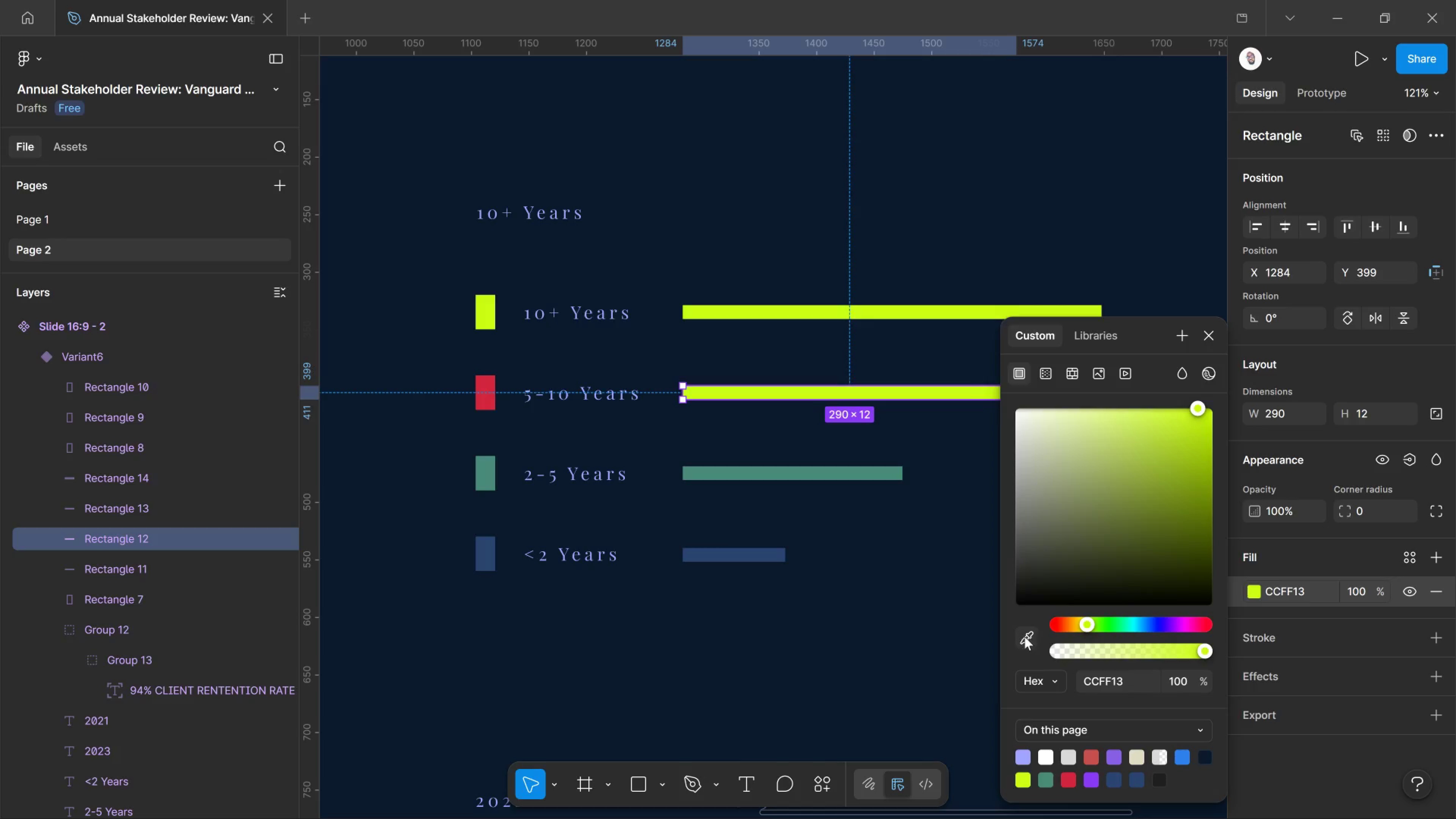 
left_click_drag(start_coordinate=[1025, 637], to_coordinate=[1025, 639])
 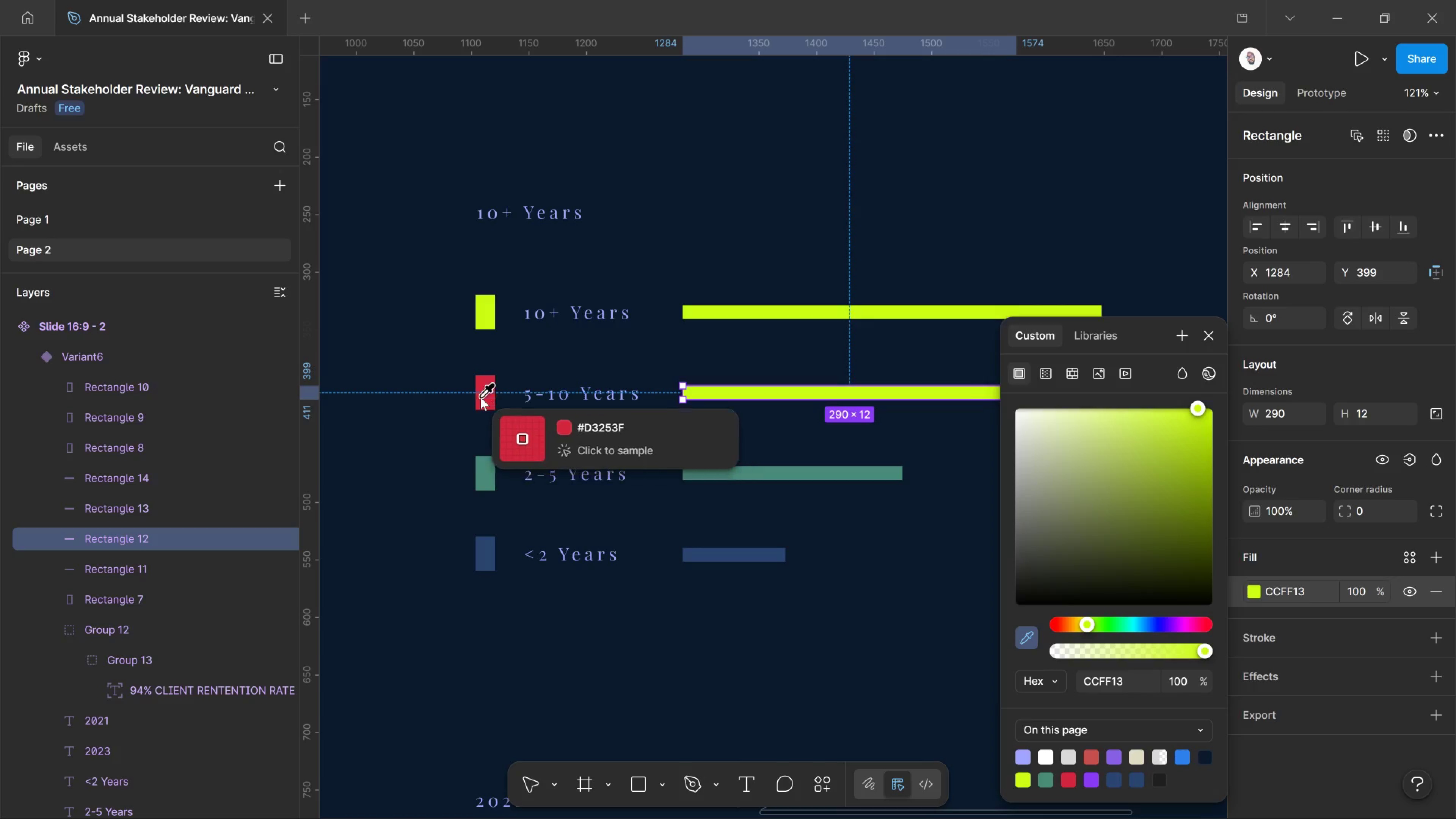 
left_click([480, 397])
 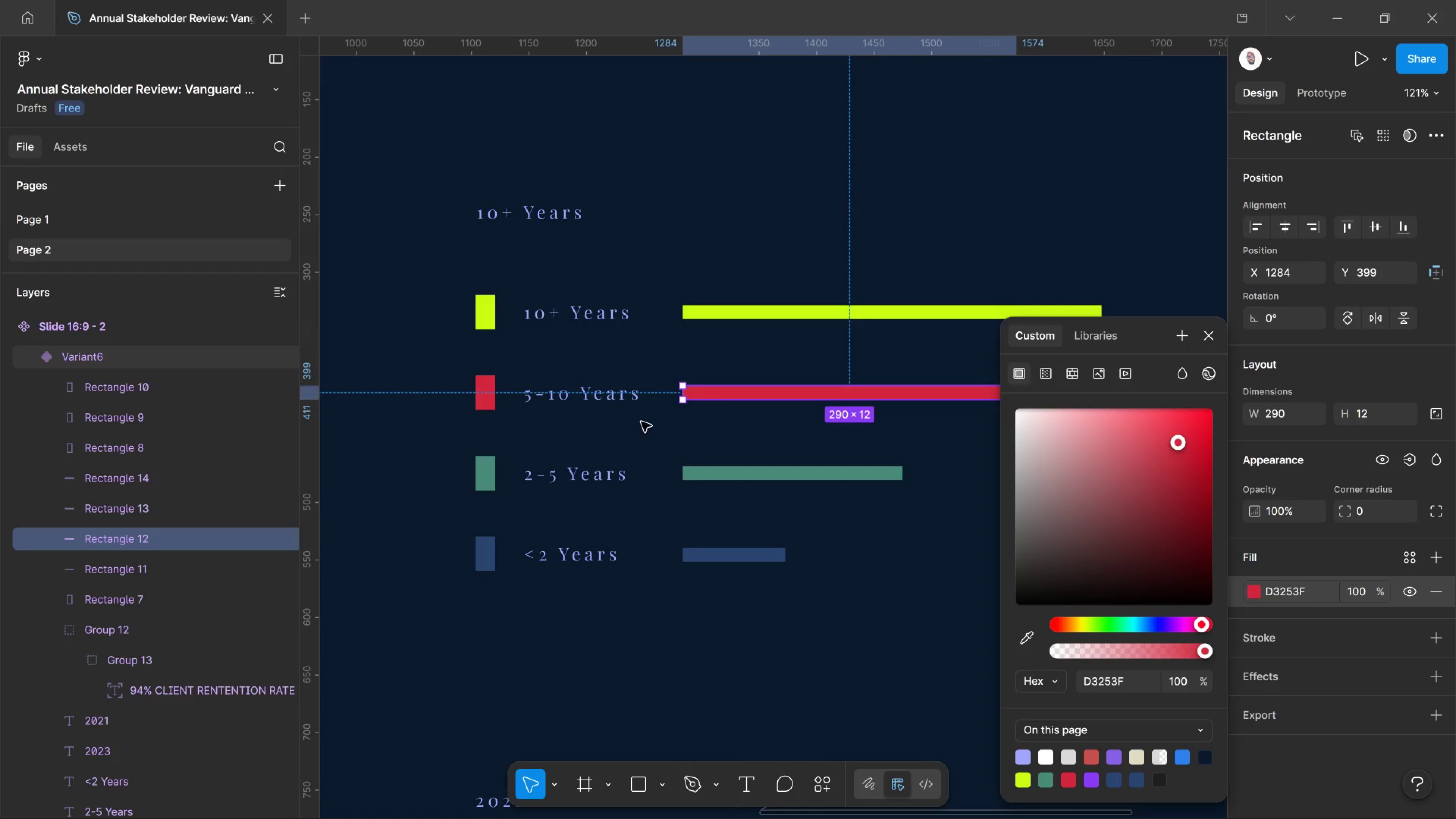 
key(V)
 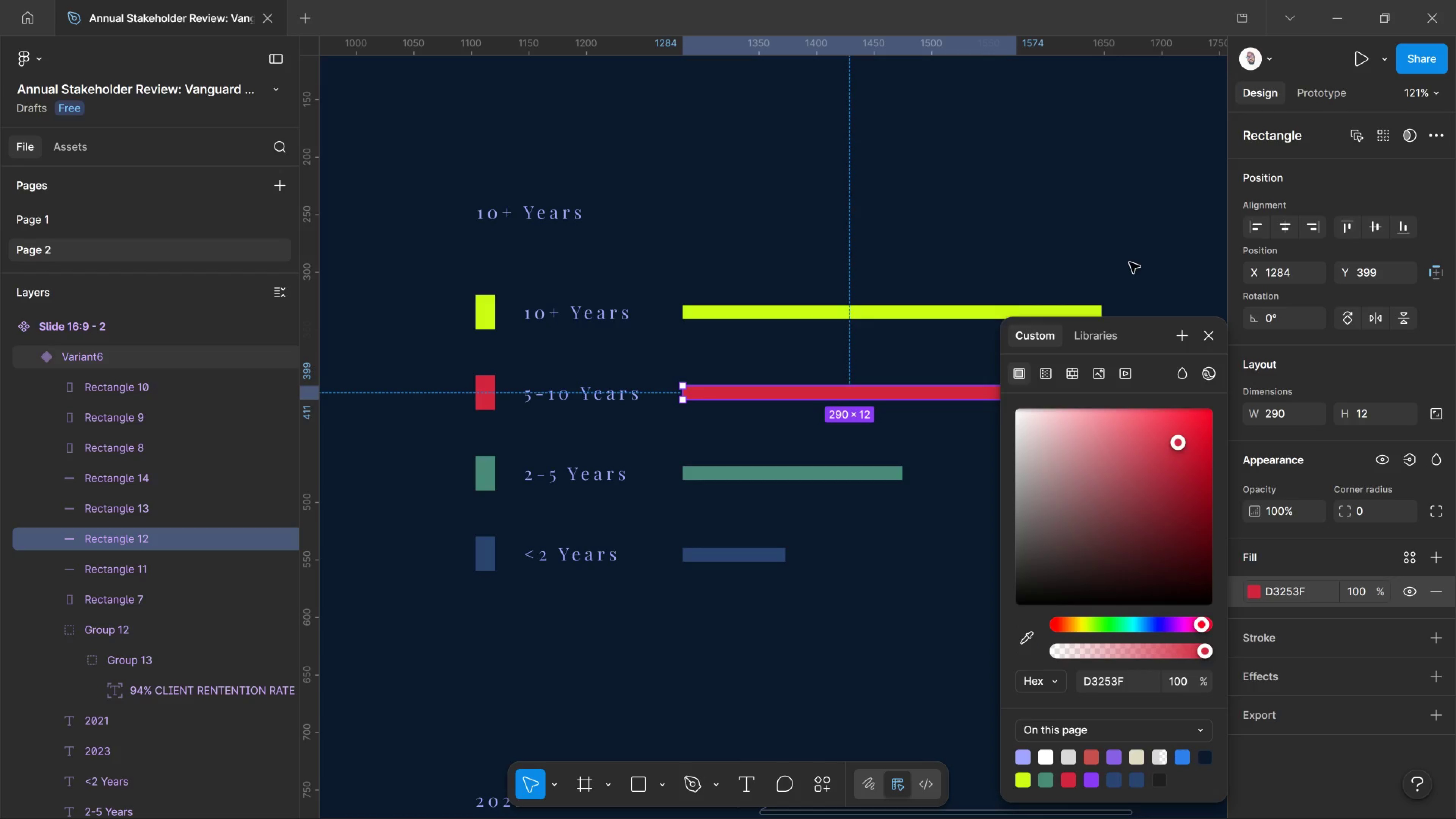 
left_click([1130, 258])
 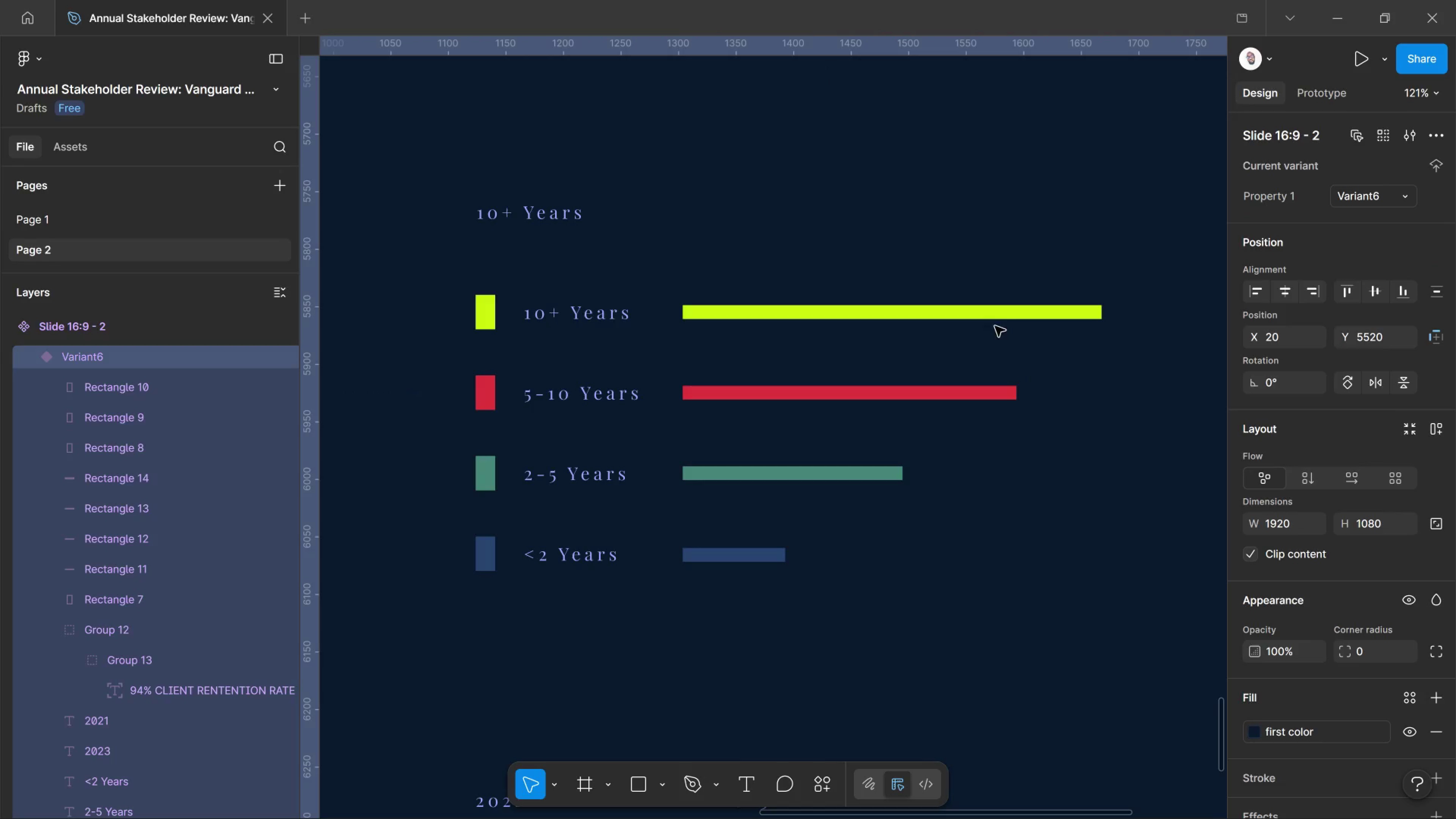 
hold_key(key=Space, duration=1.51)
 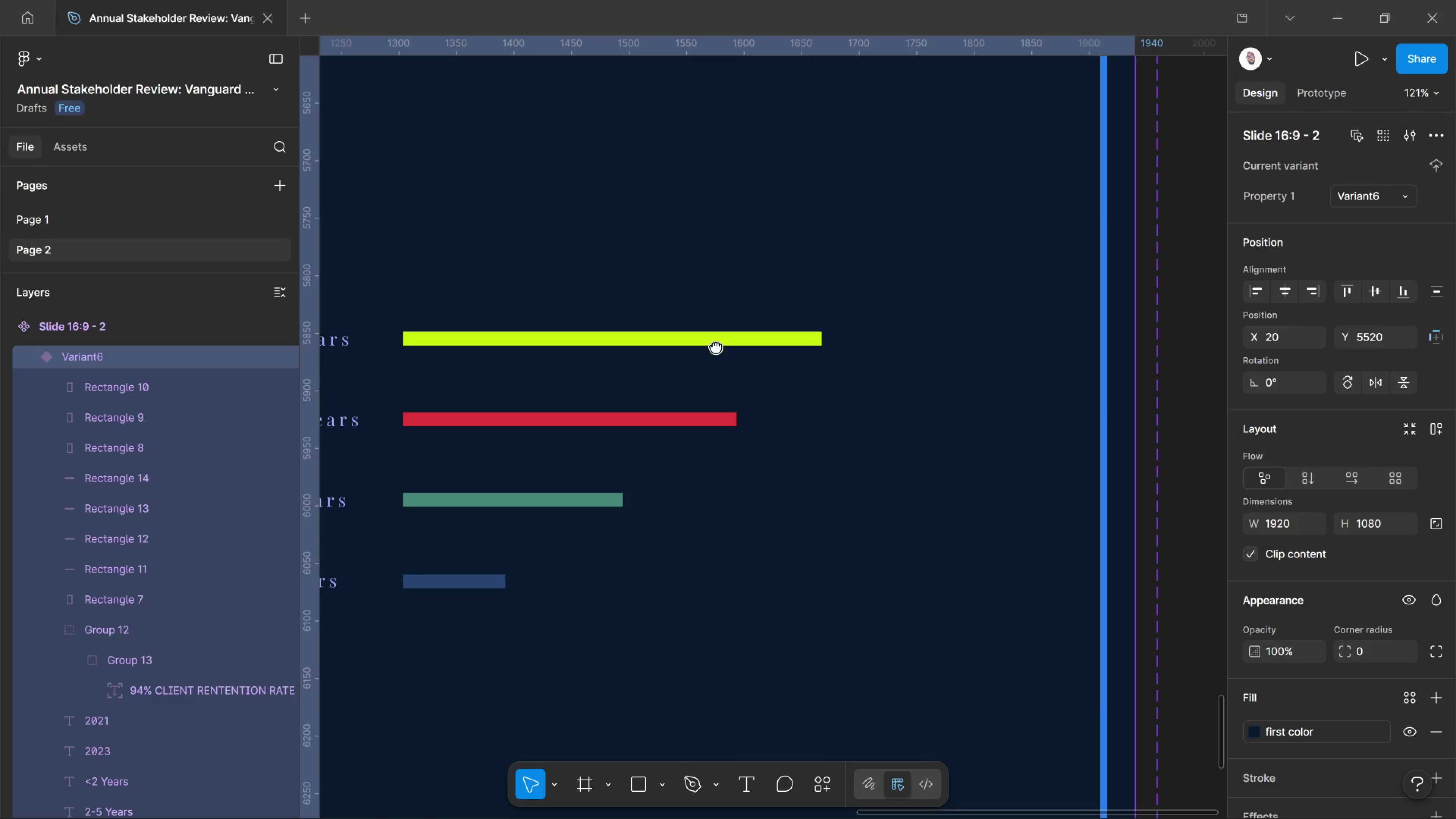 
left_click_drag(start_coordinate=[995, 320], to_coordinate=[750, 333])
 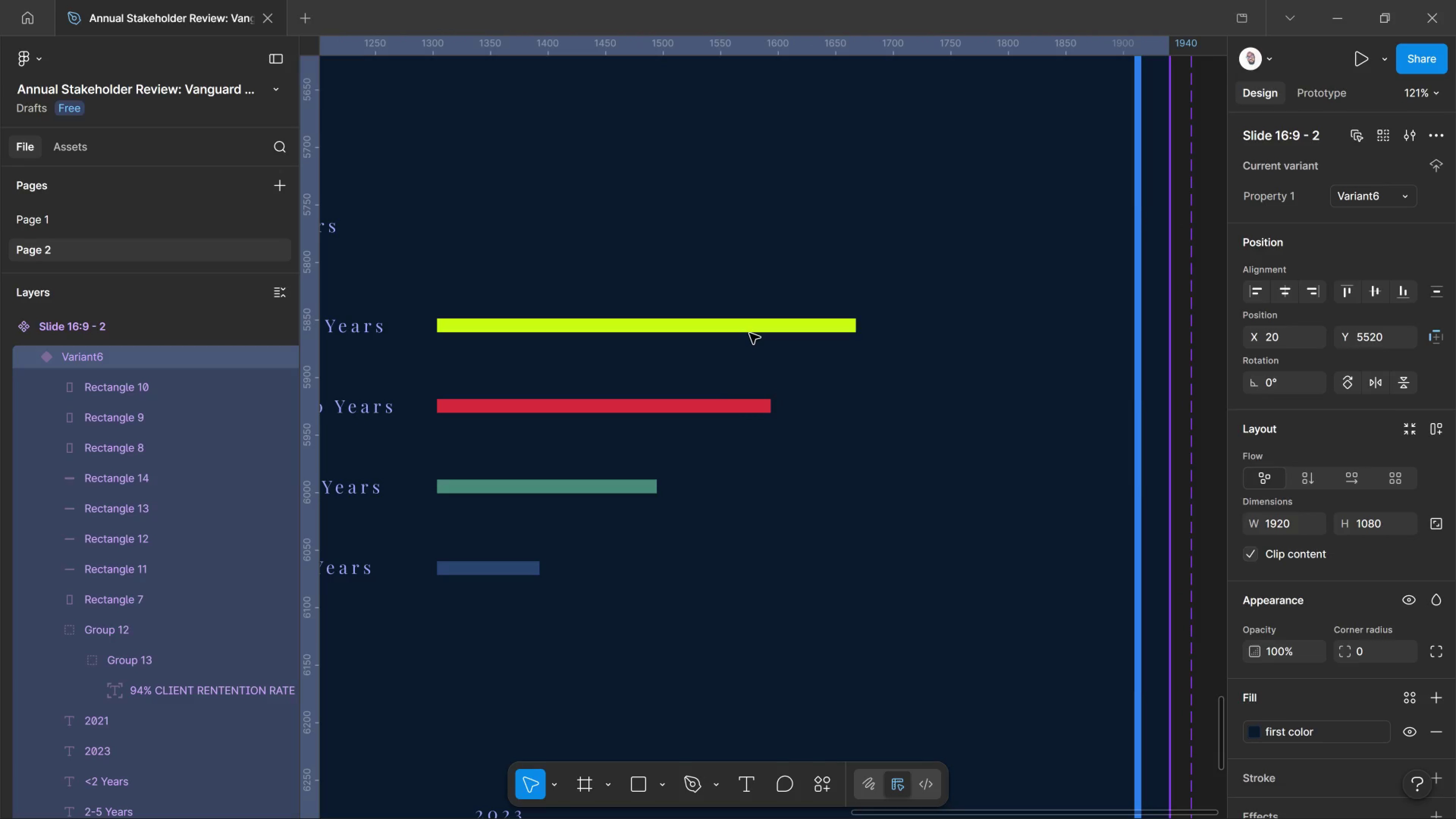 
hold_key(key=Space, duration=1.5)
 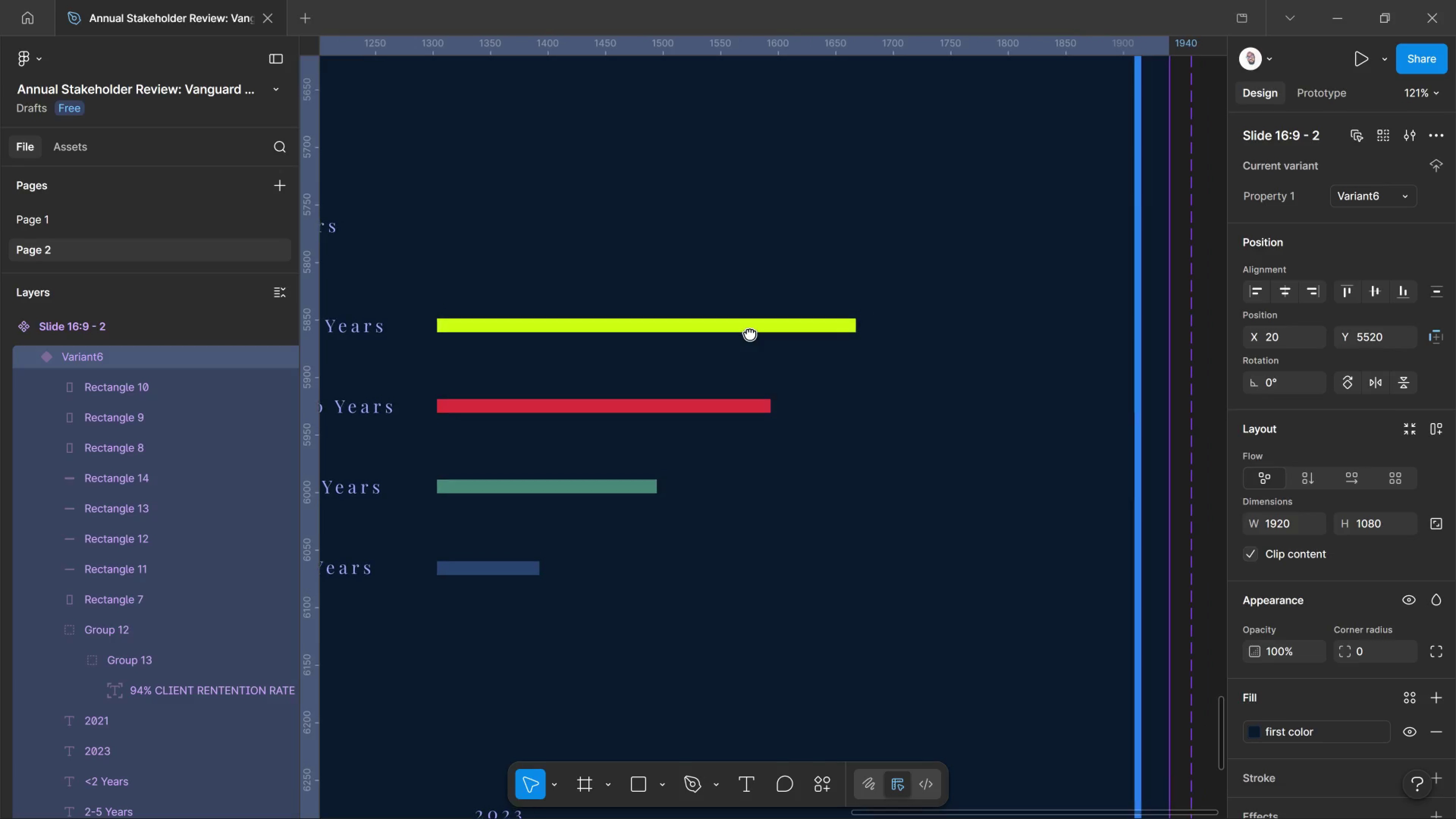 
hold_key(key=Space, duration=1.52)
 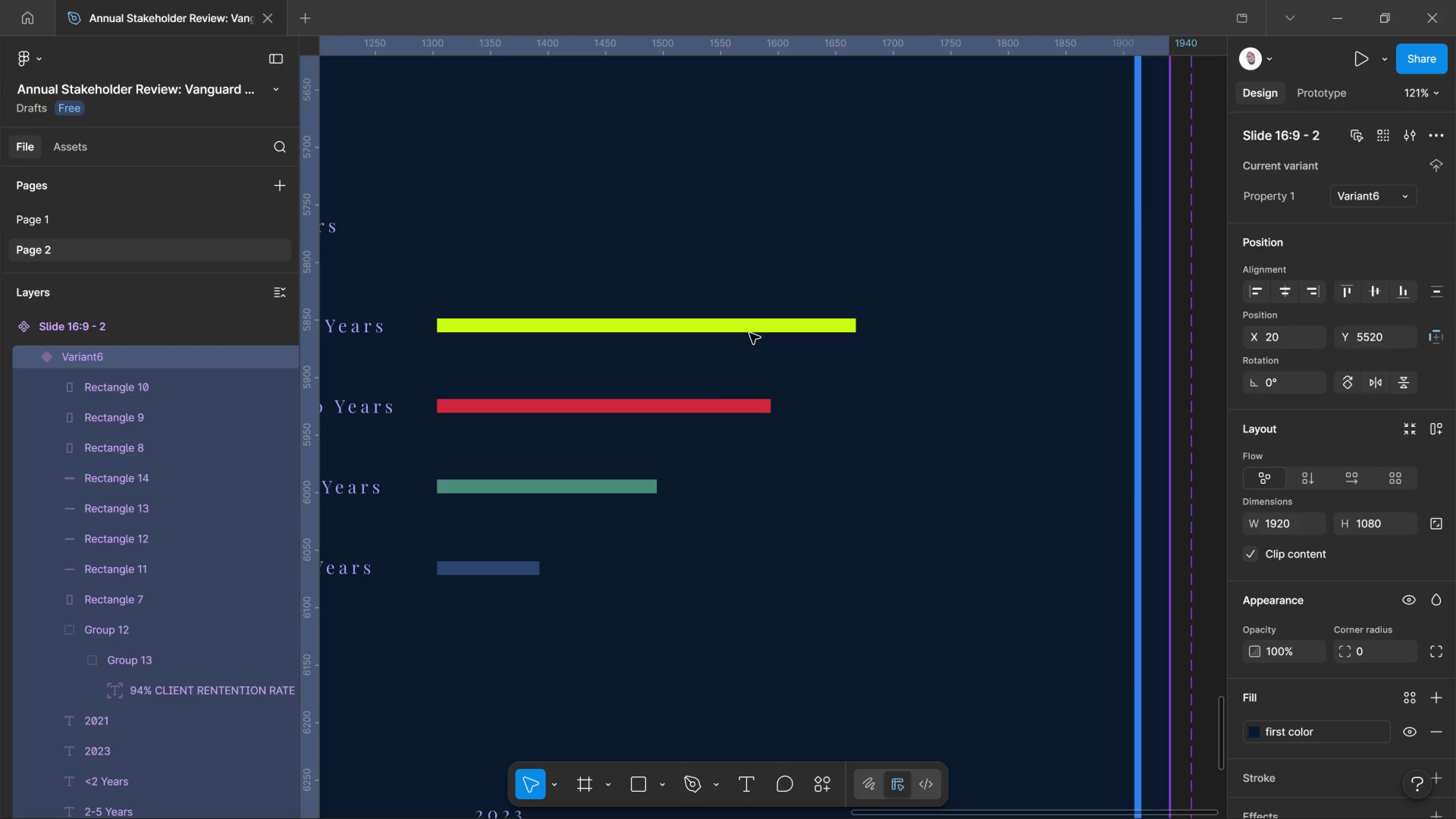 
key(Space)
 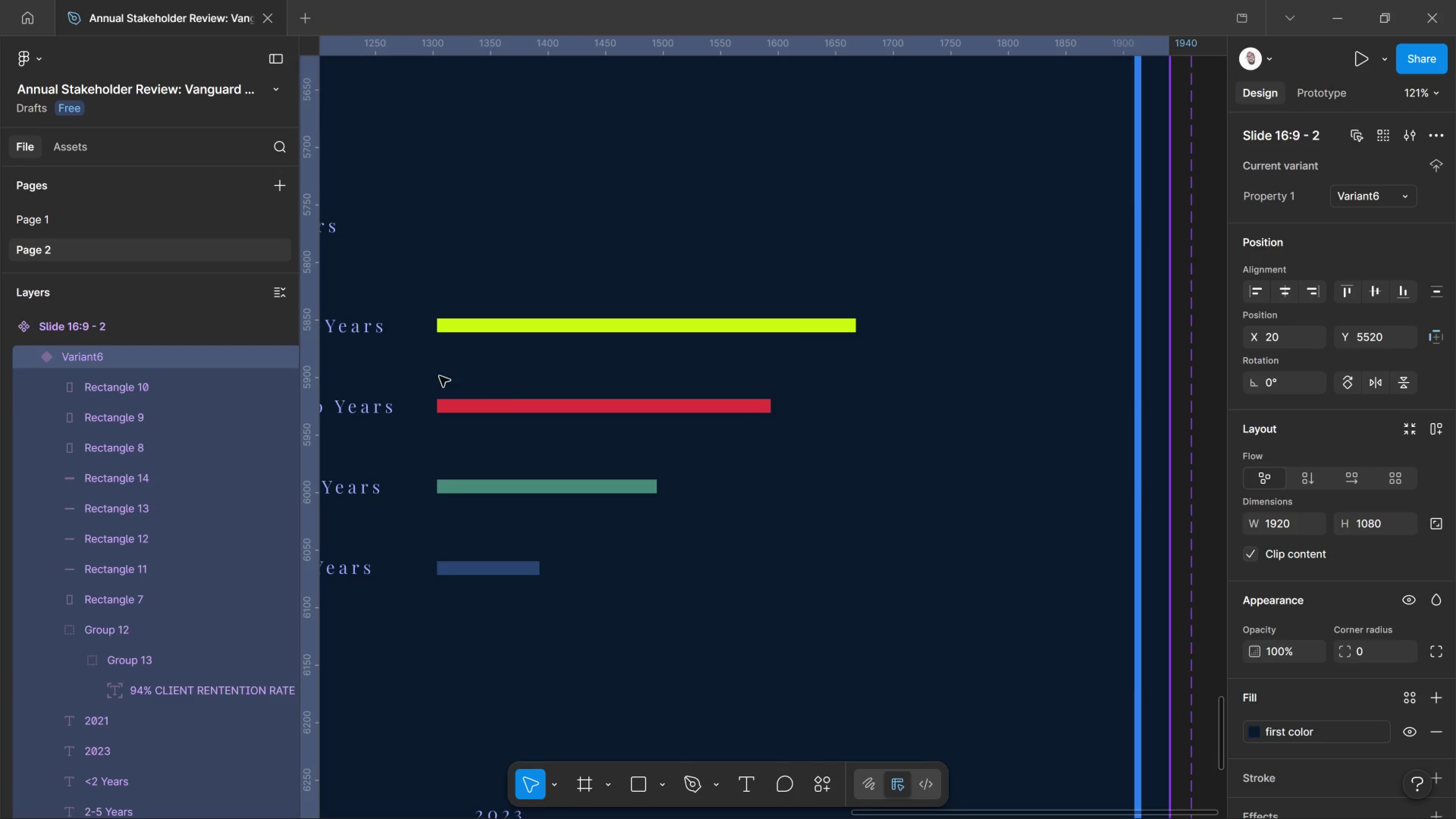 
left_click([367, 320])
 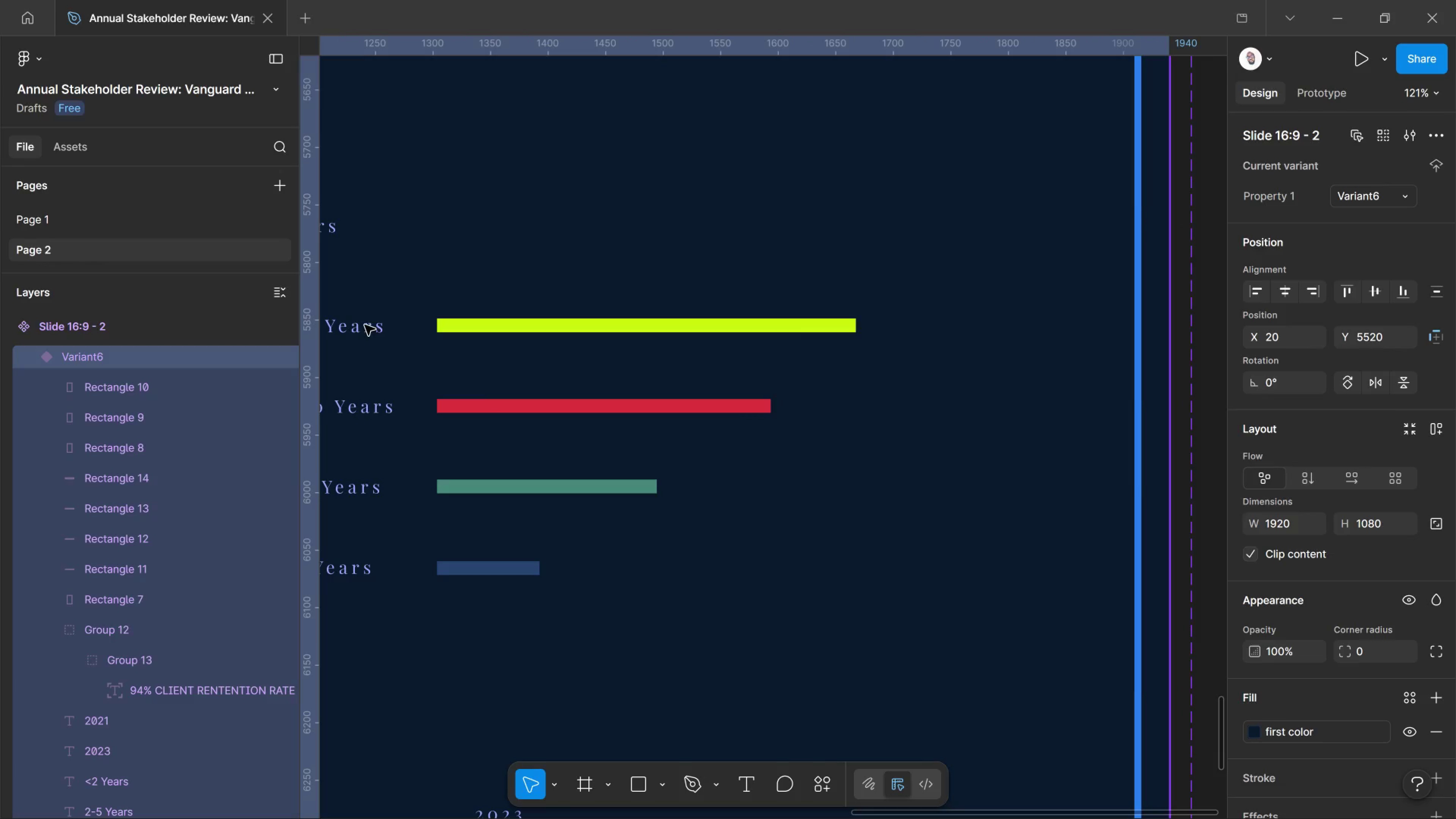 
left_click([365, 331])
 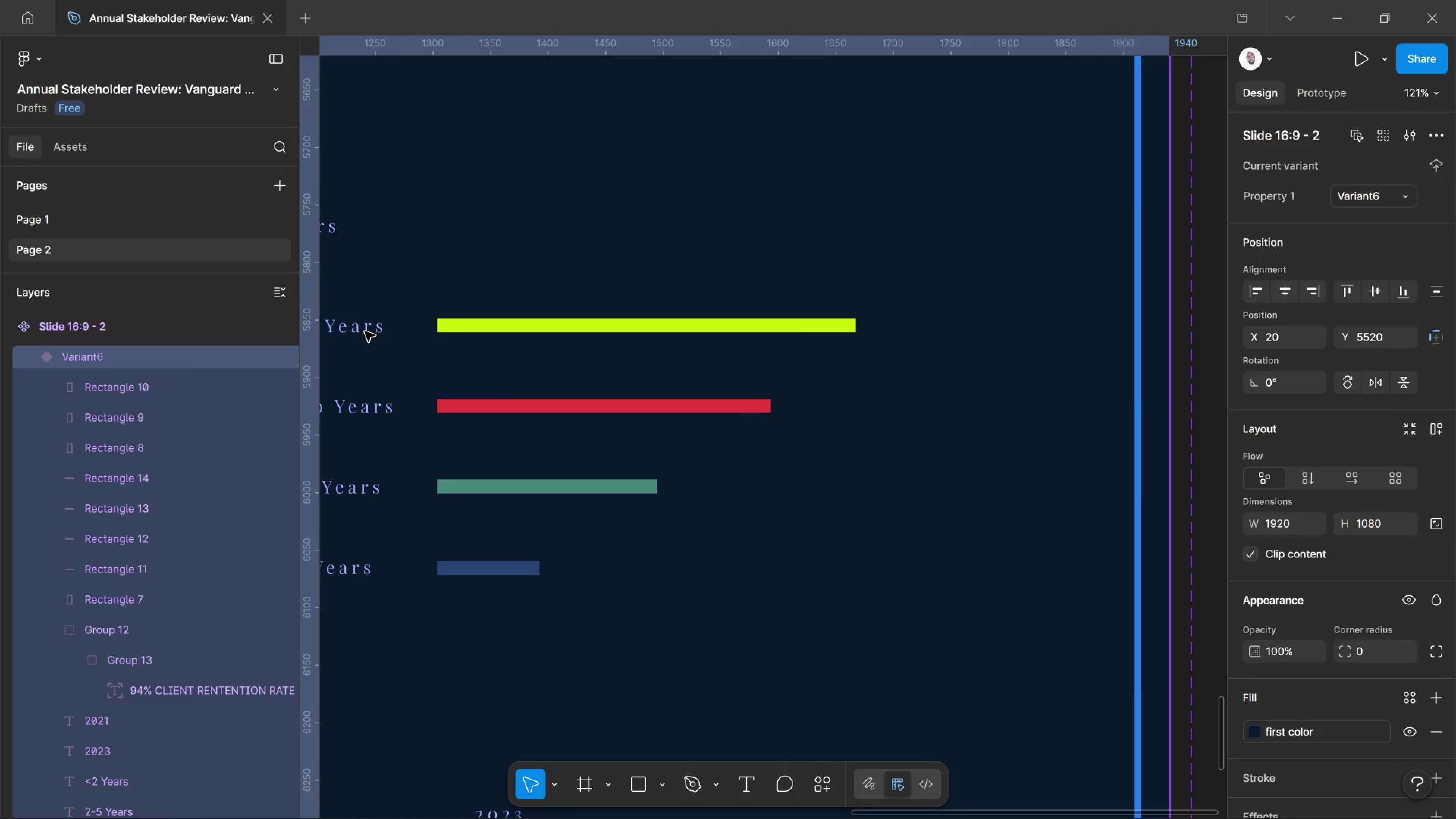 
double_click([365, 331])
 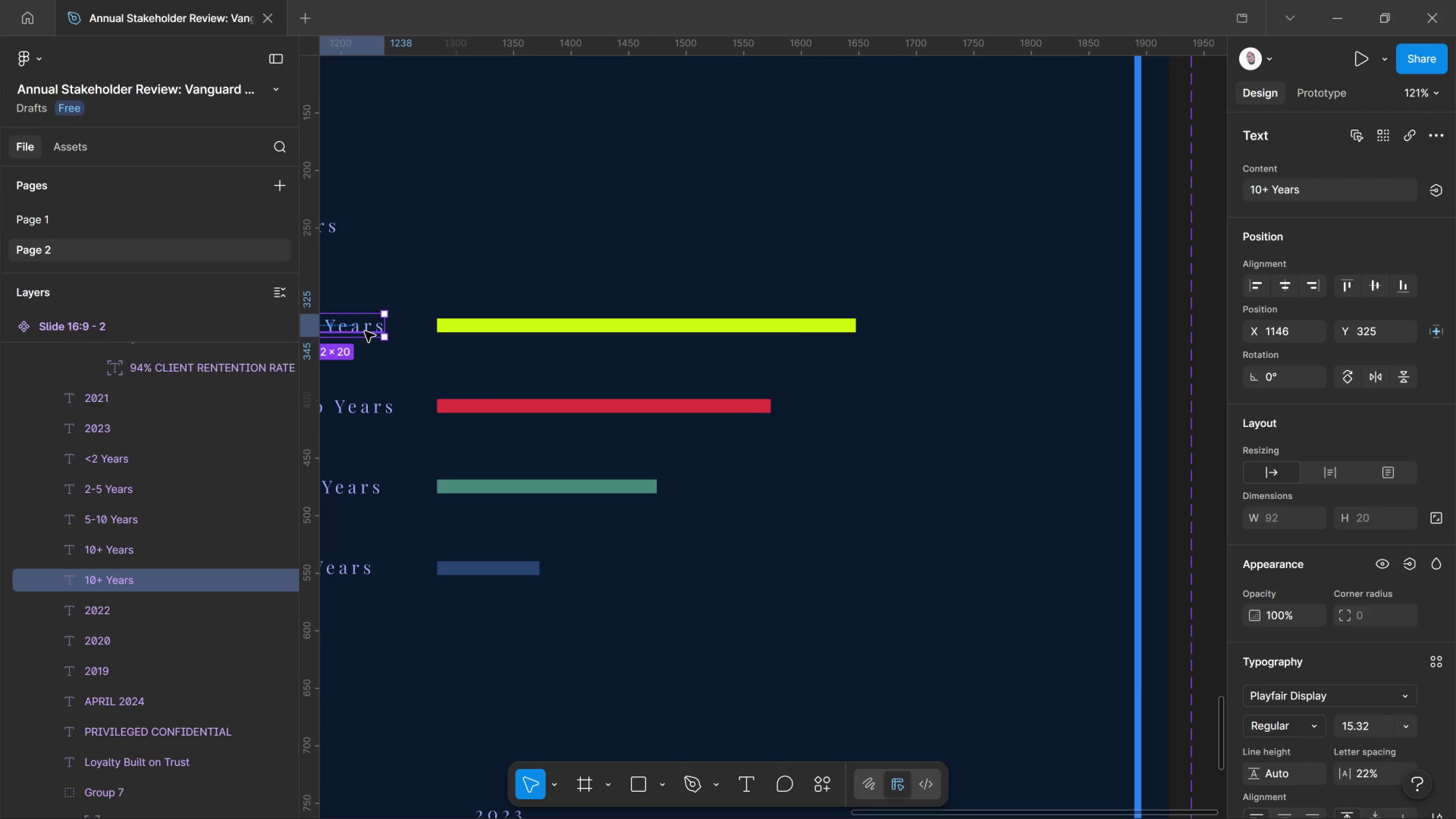 
hold_key(key=AltLeft, duration=3.53)
left_click_drag(start_coordinate=[365, 331], to_coordinate=[1011, 336])
 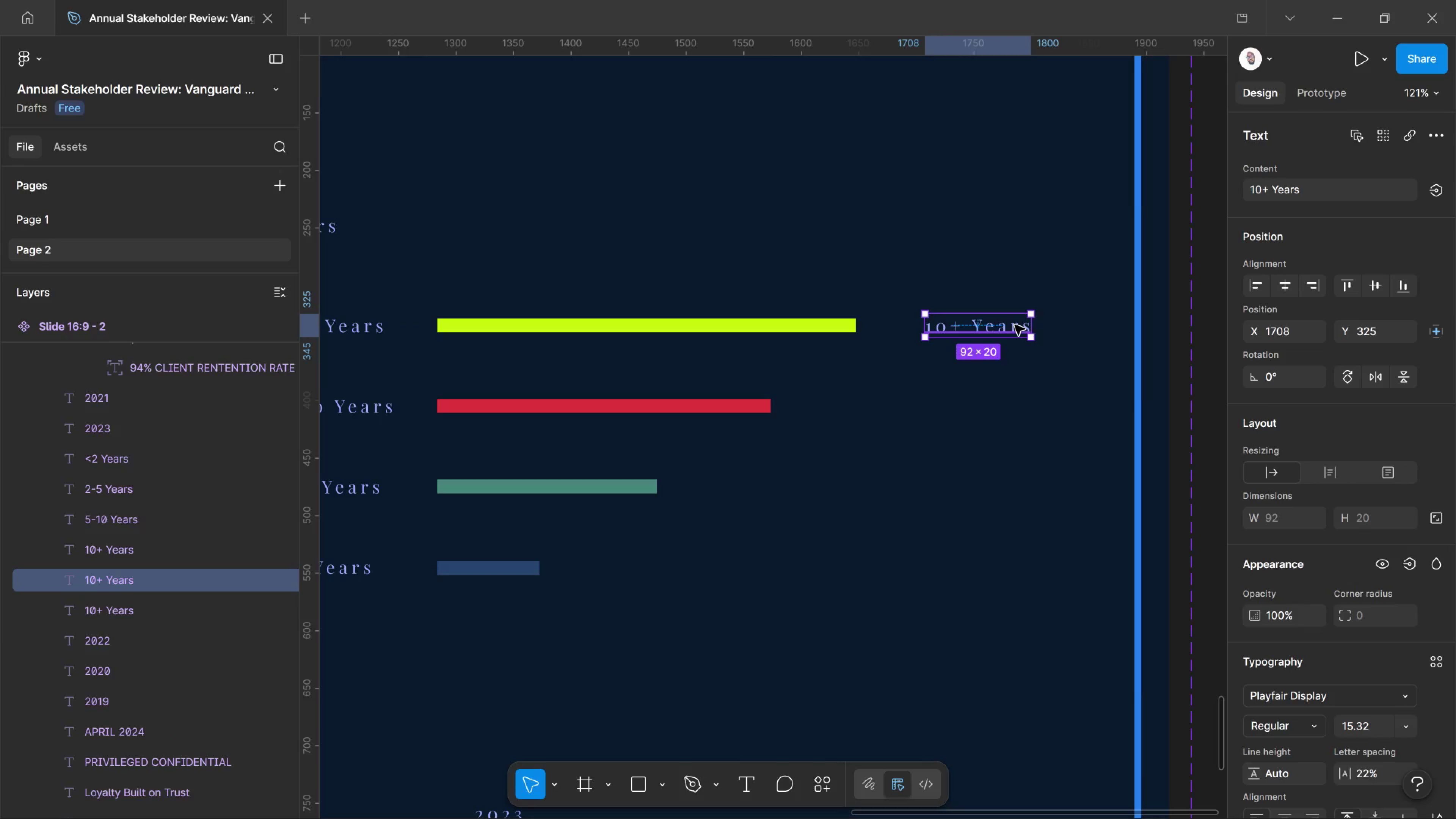 
hold_key(key=ShiftLeft, duration=1.81)
 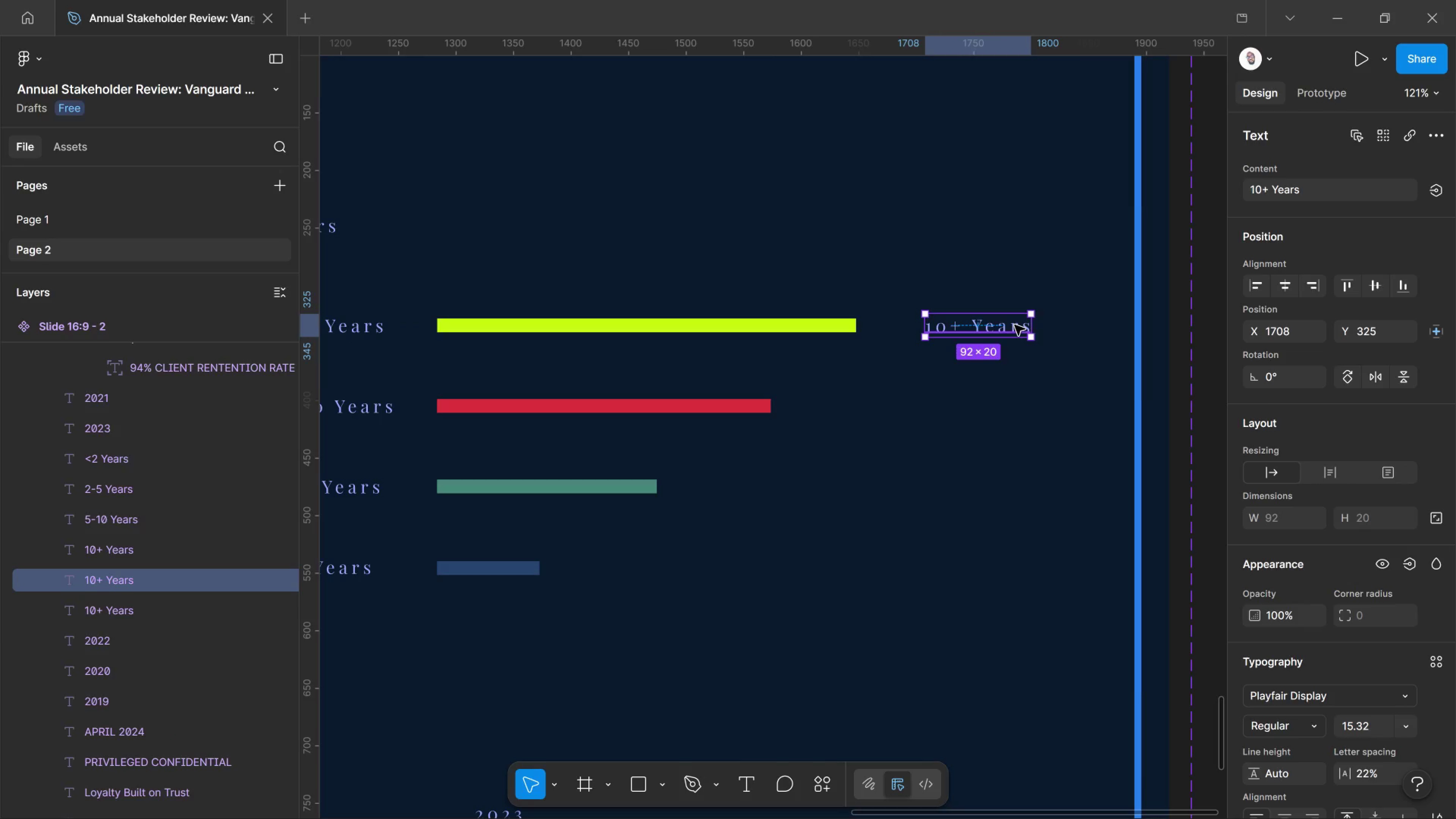 
double_click([1015, 325])
 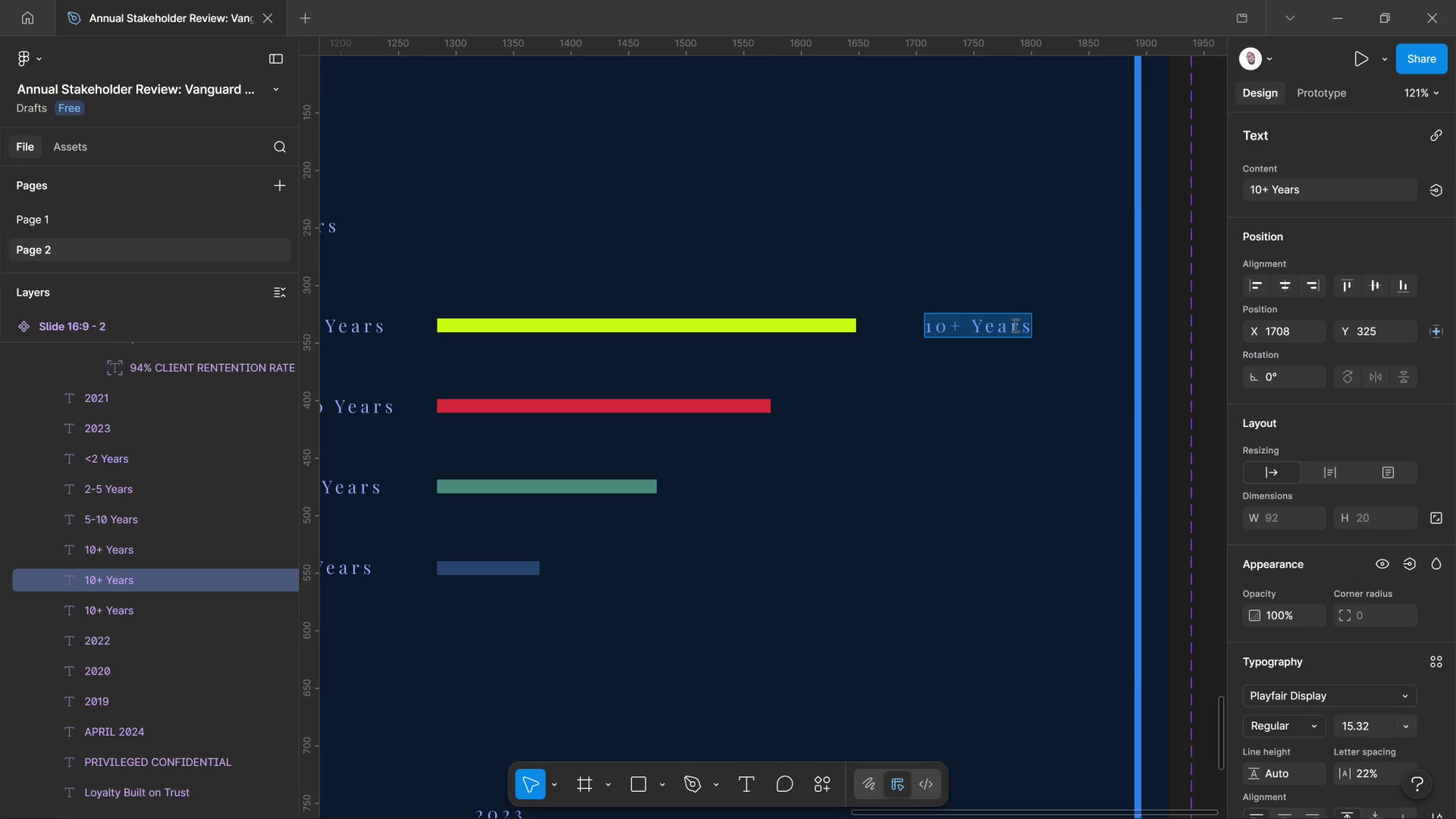 
type(38%)
 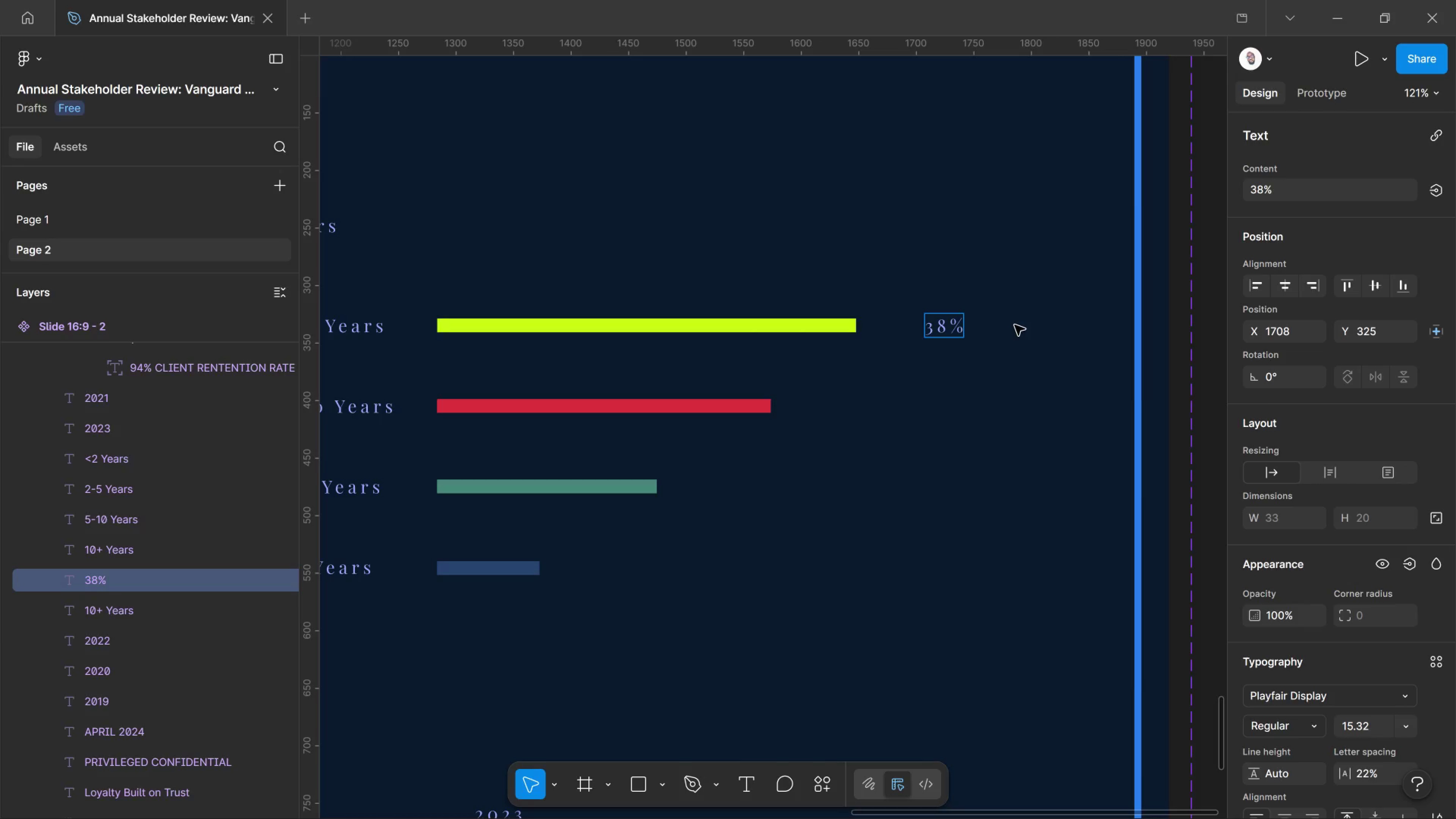 
wait(7.66)
 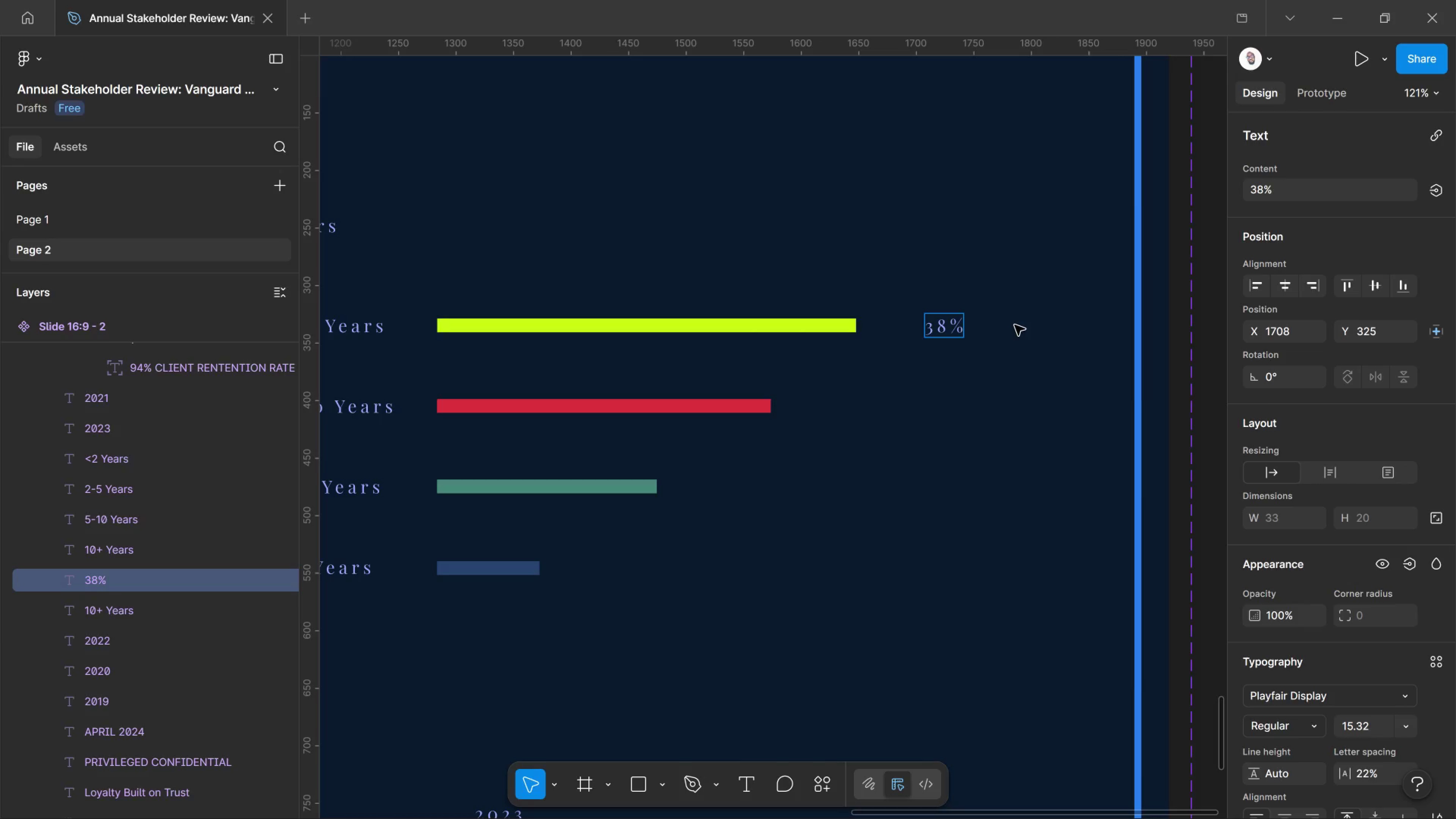 
key(Control+A)
 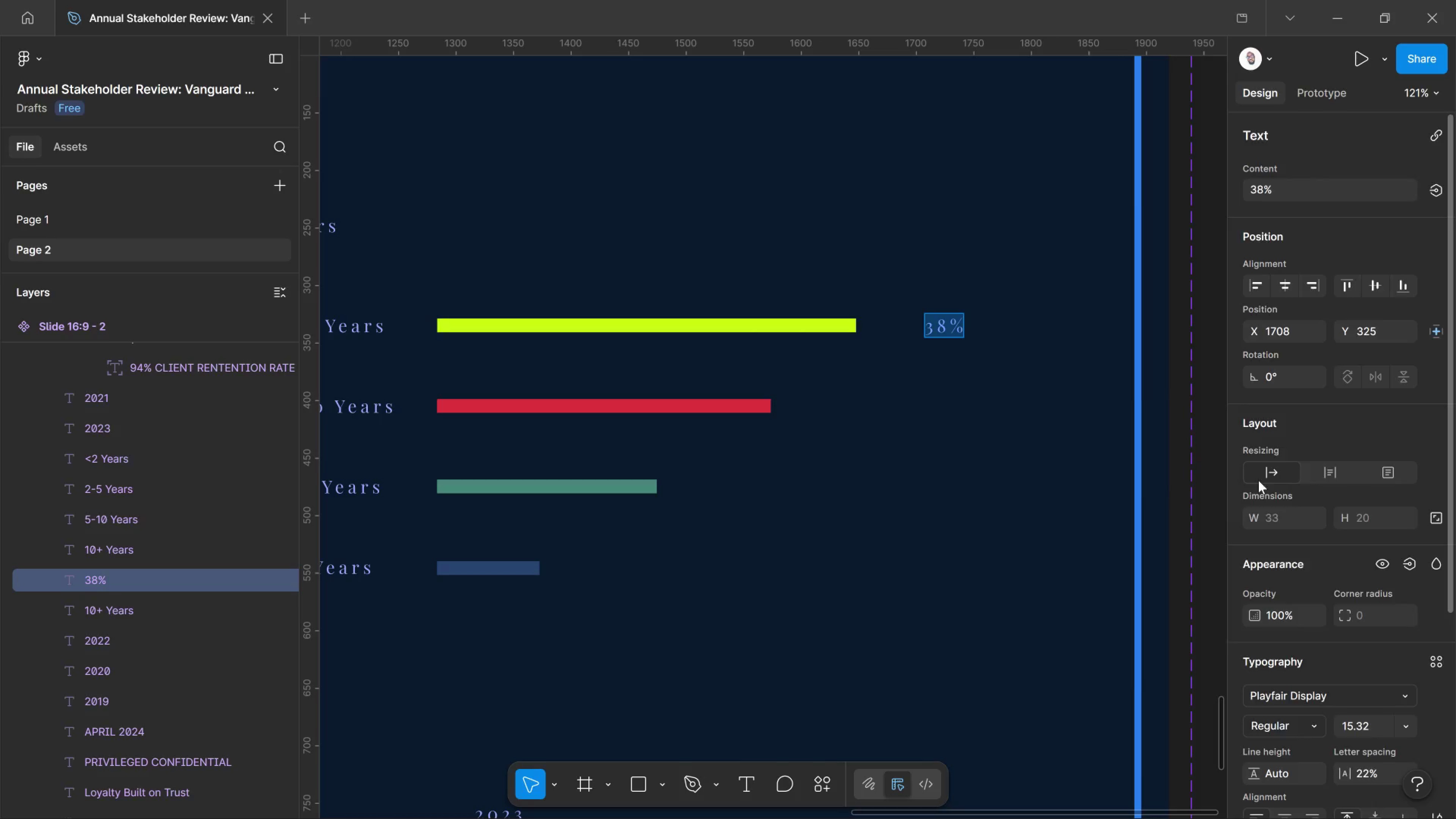 
scroll: coordinate [1296, 556], scroll_direction: down, amount: 10.0
 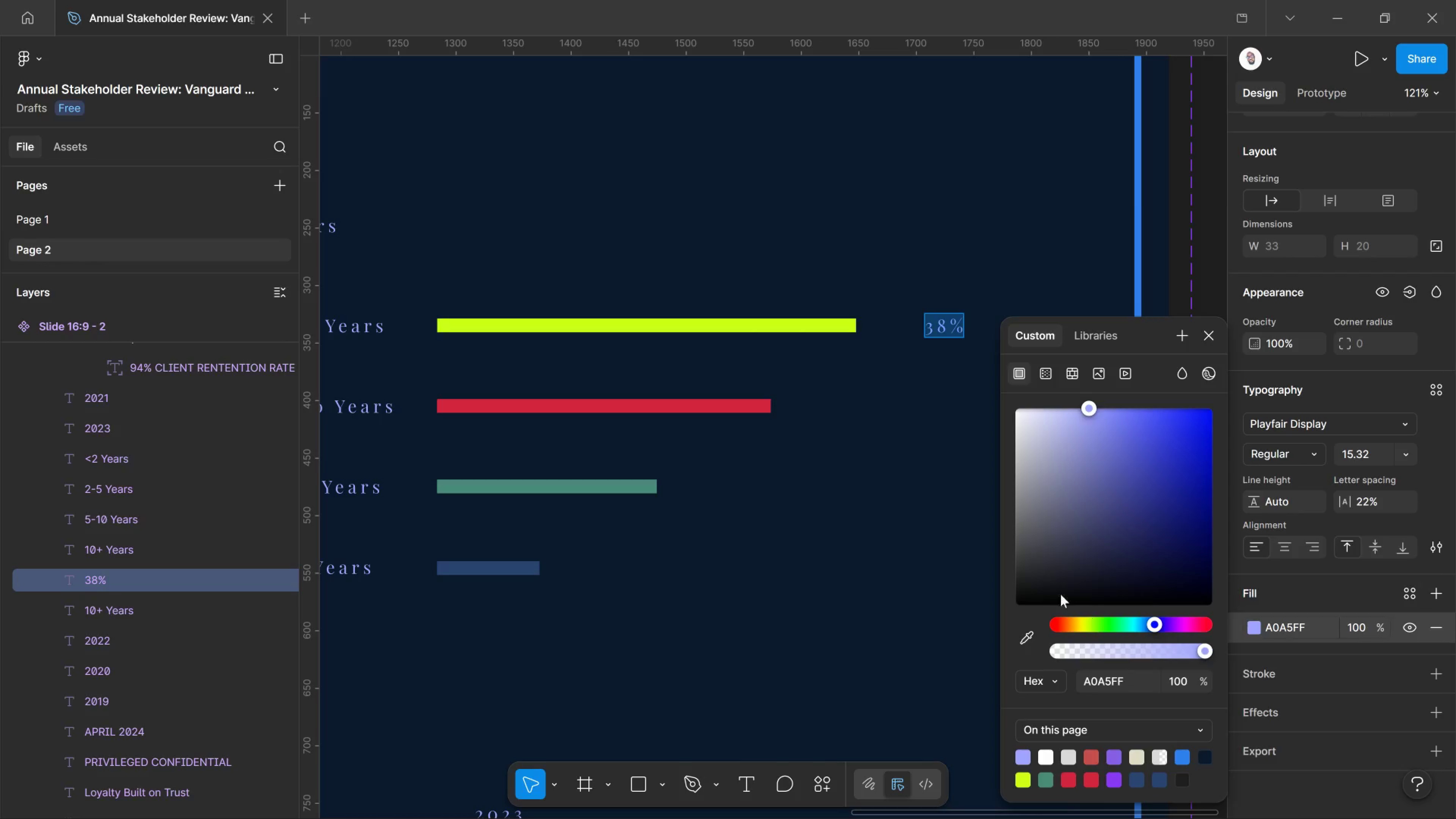 
left_click_drag(start_coordinate=[1030, 553], to_coordinate=[930, 365])
 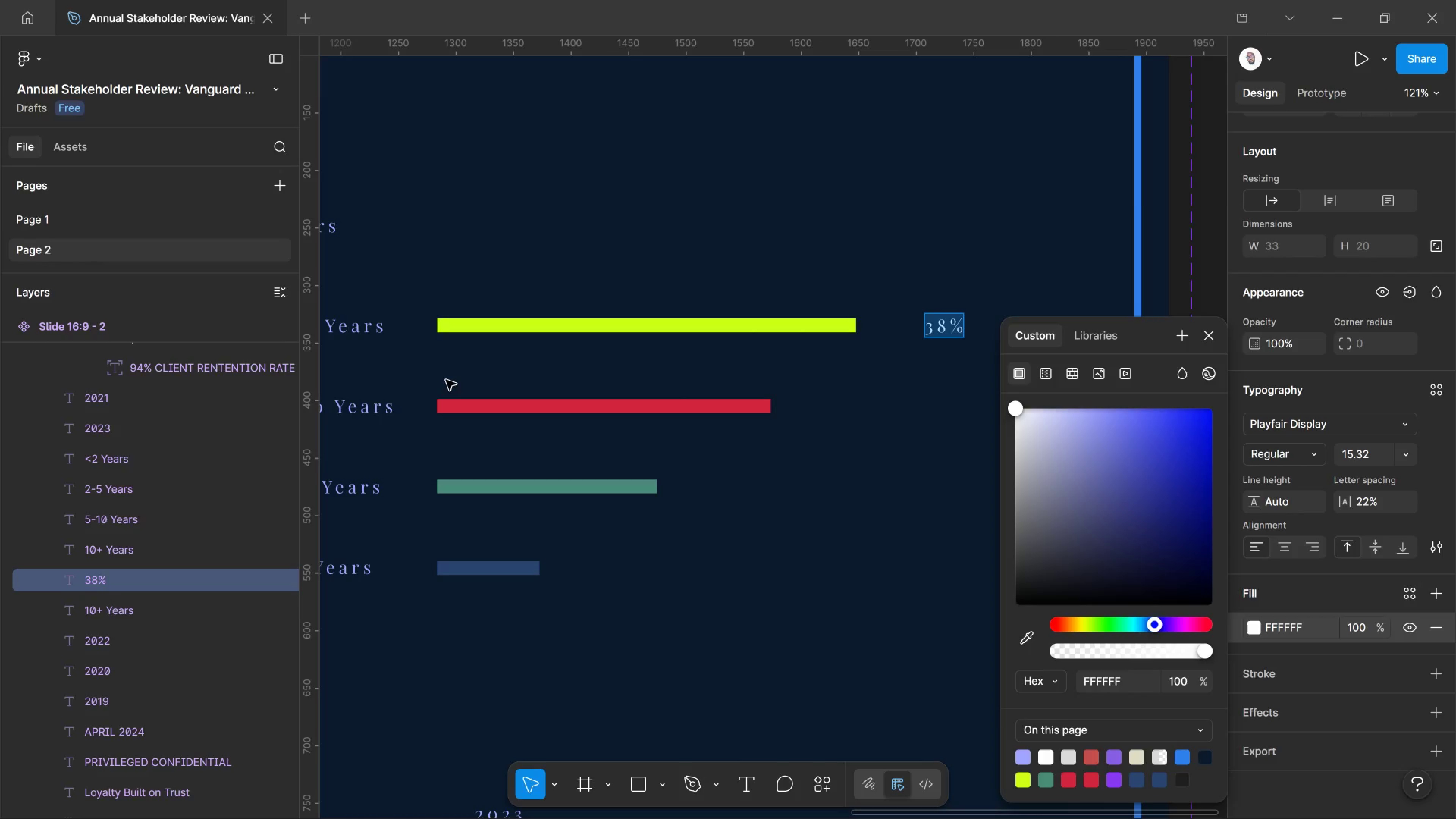 
left_click([446, 380])
 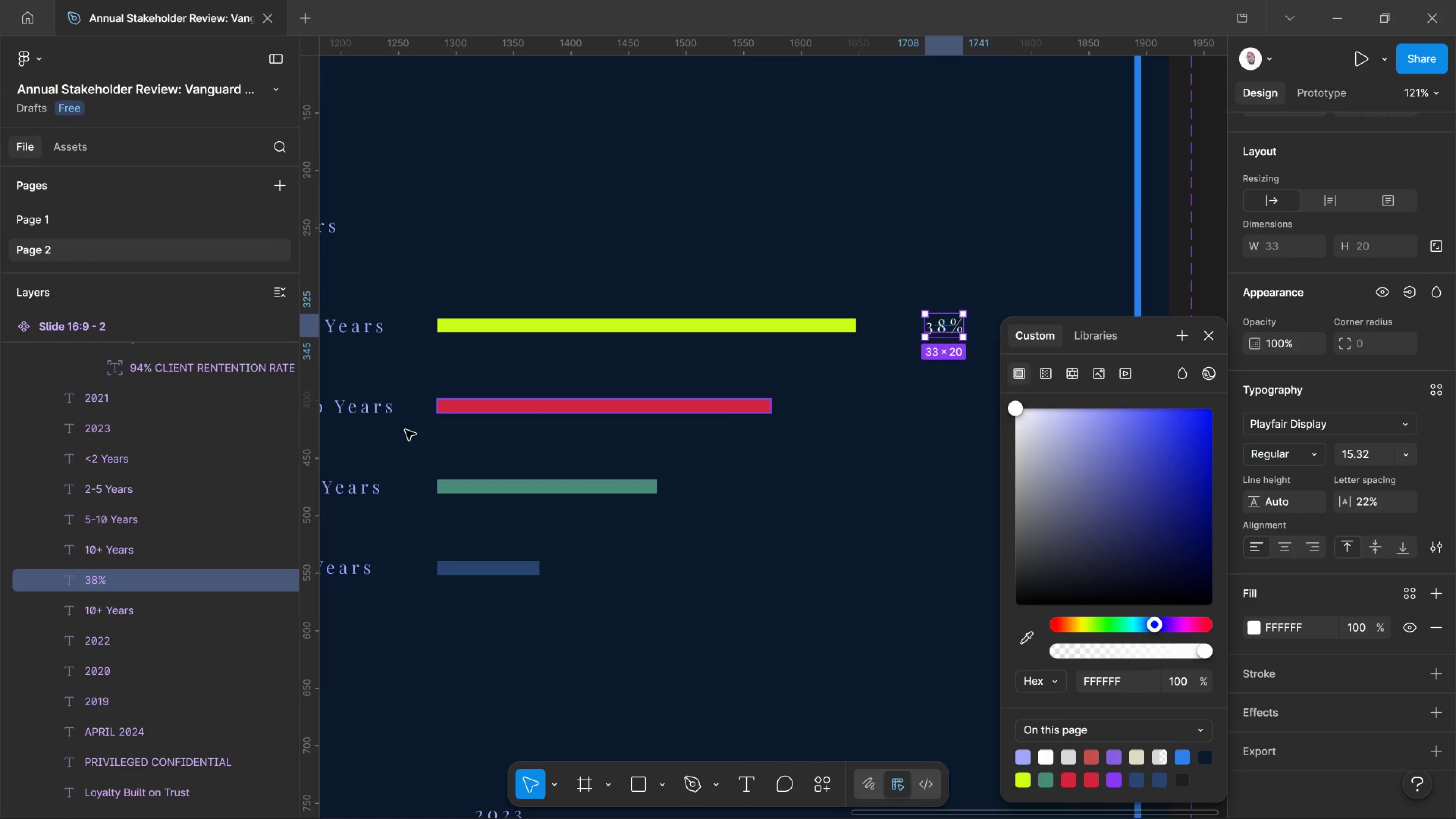 
left_click([383, 402])
 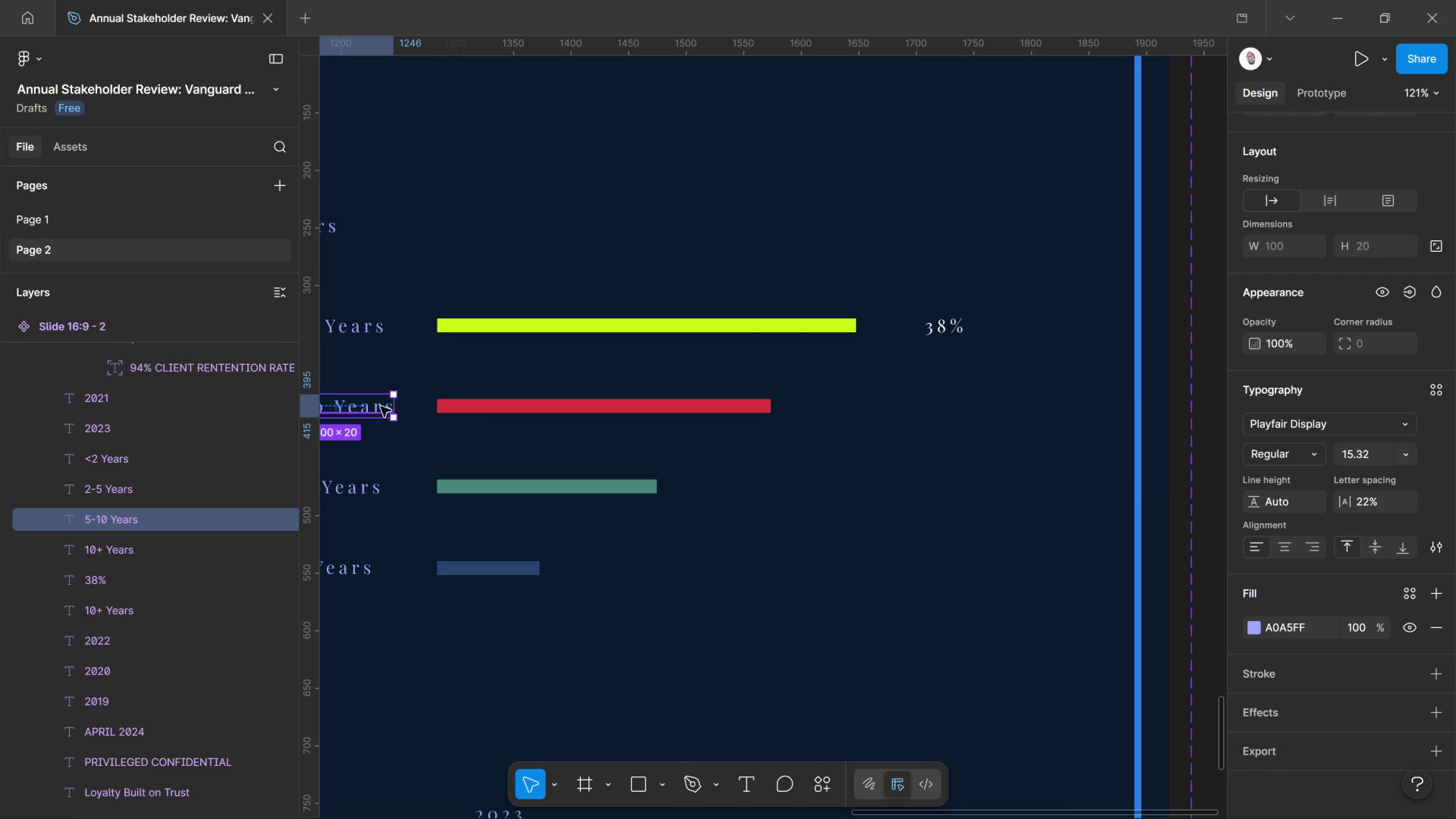 
hold_key(key=AltLeft, duration=3.05)
left_click_drag(start_coordinate=[381, 406], to_coordinate=[1025, 400])
 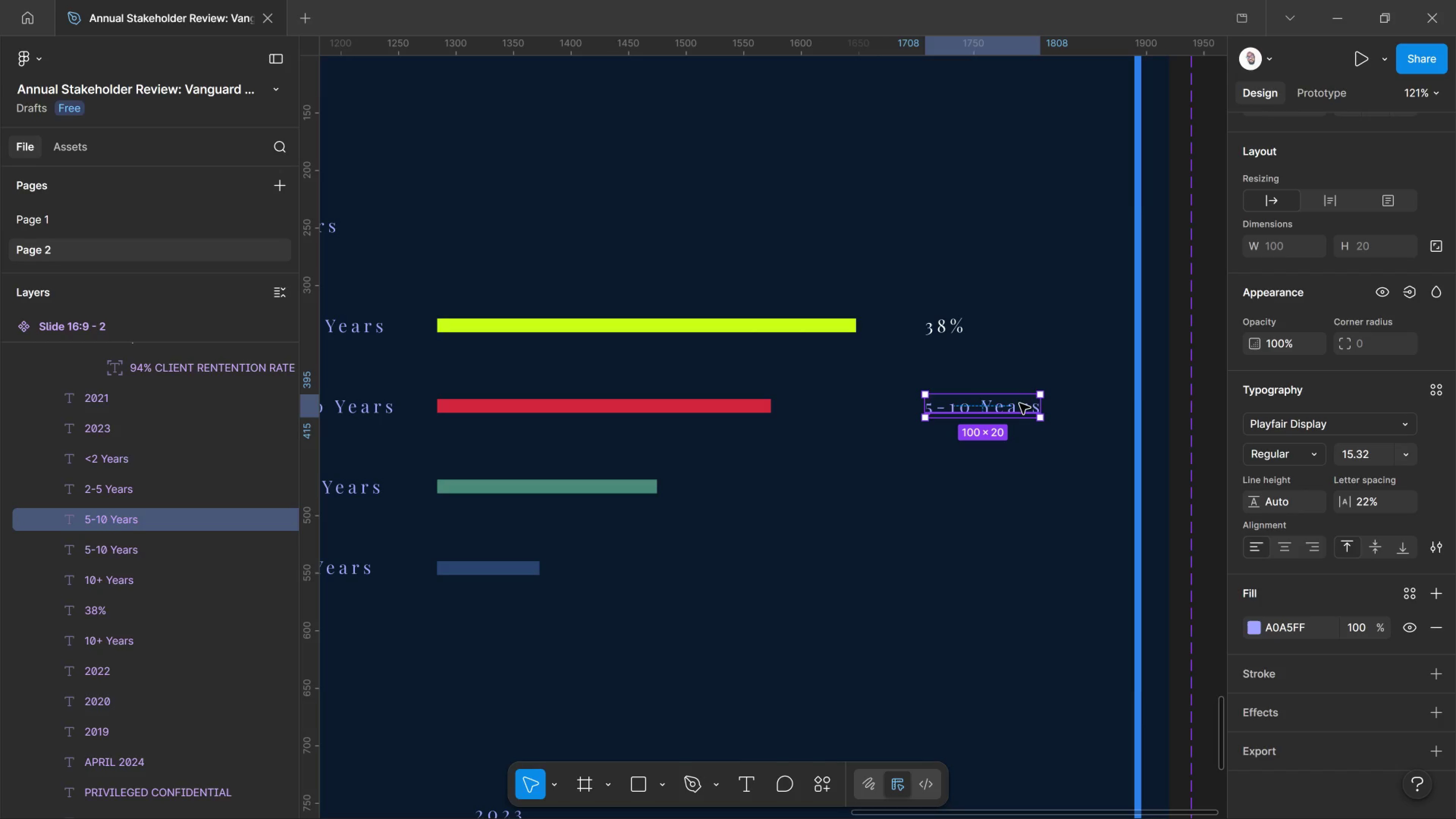 
hold_key(key=ShiftLeft, duration=2.14)
 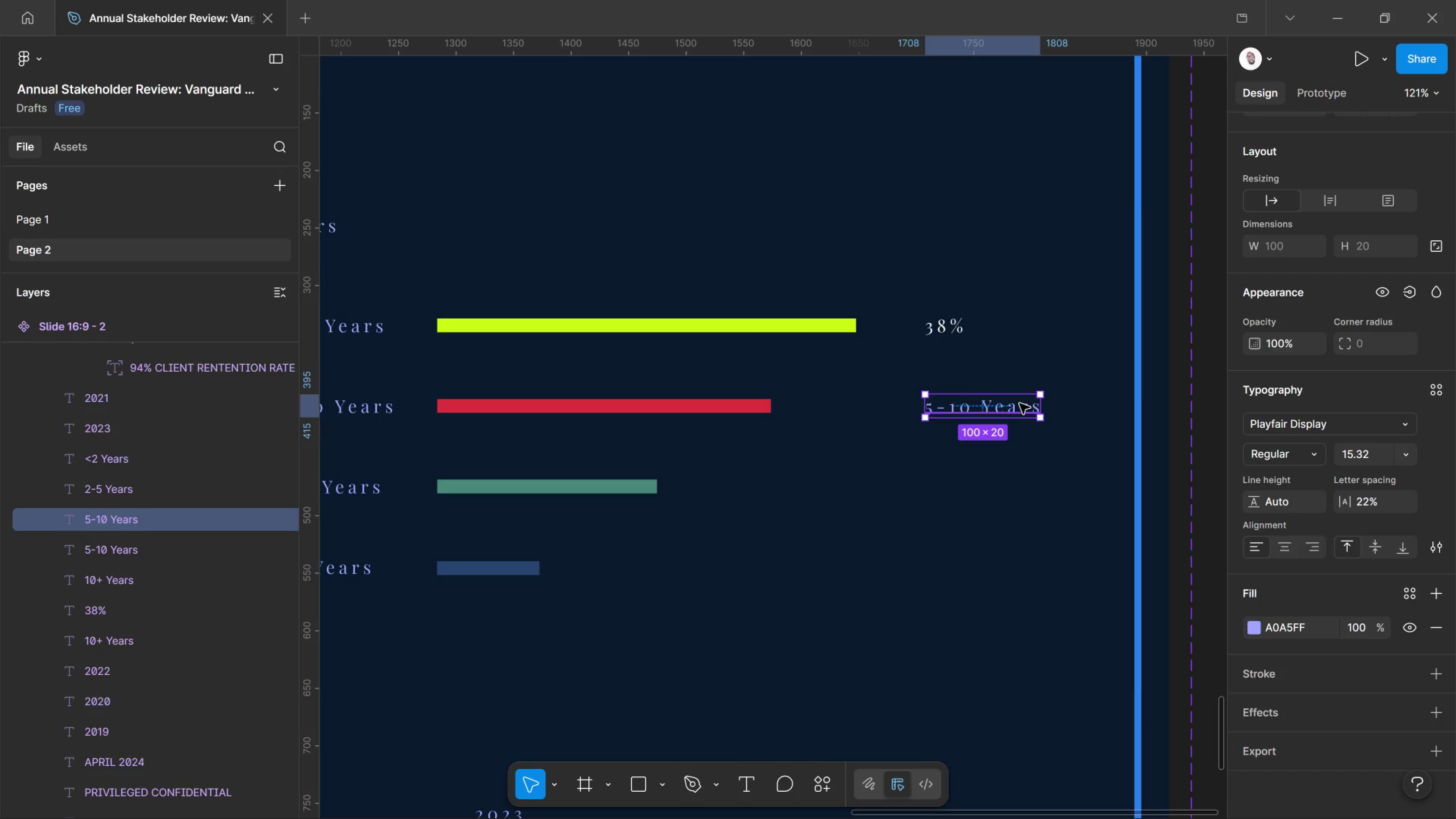 
left_click([1020, 403])
 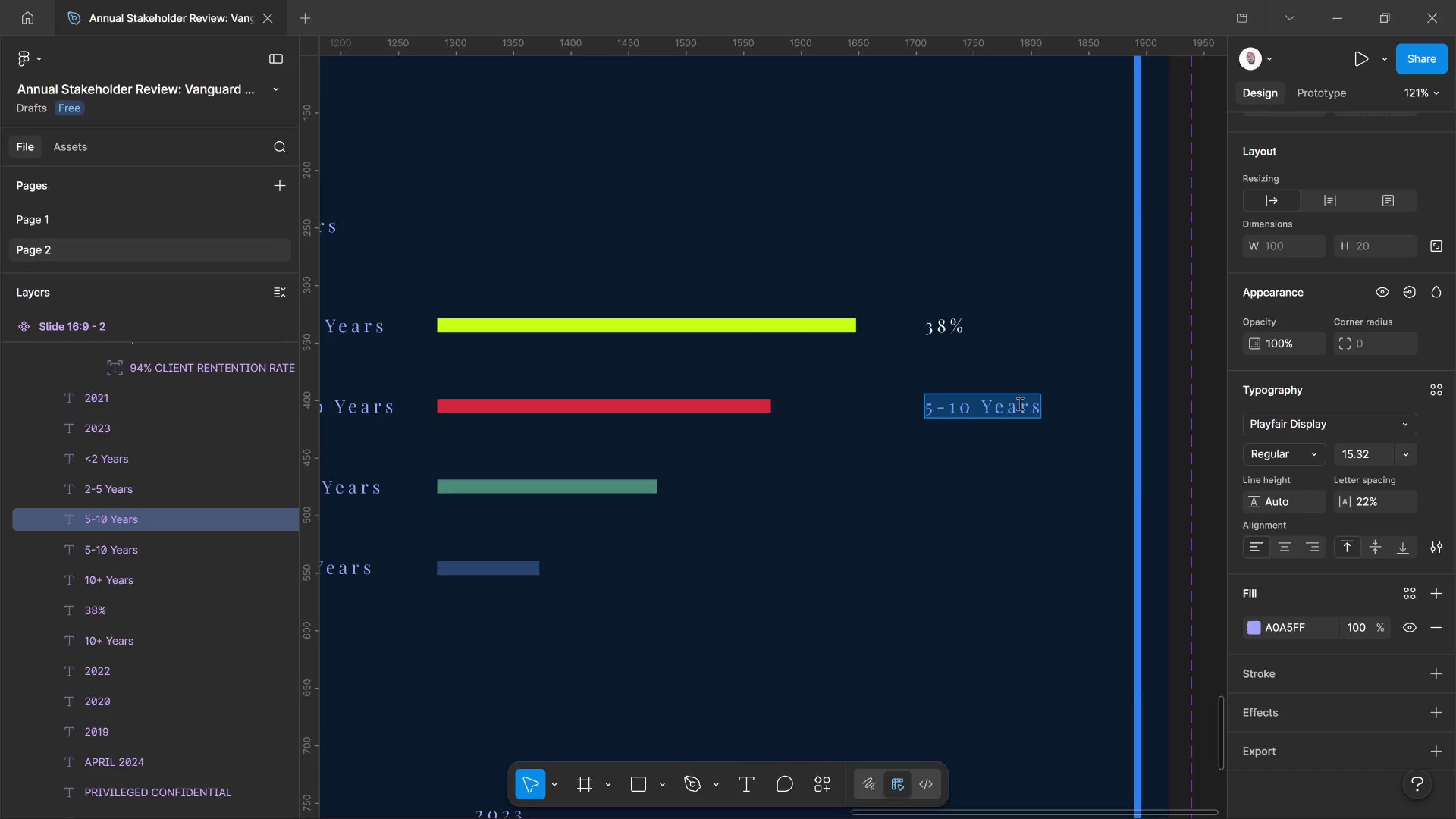 
type(32)
 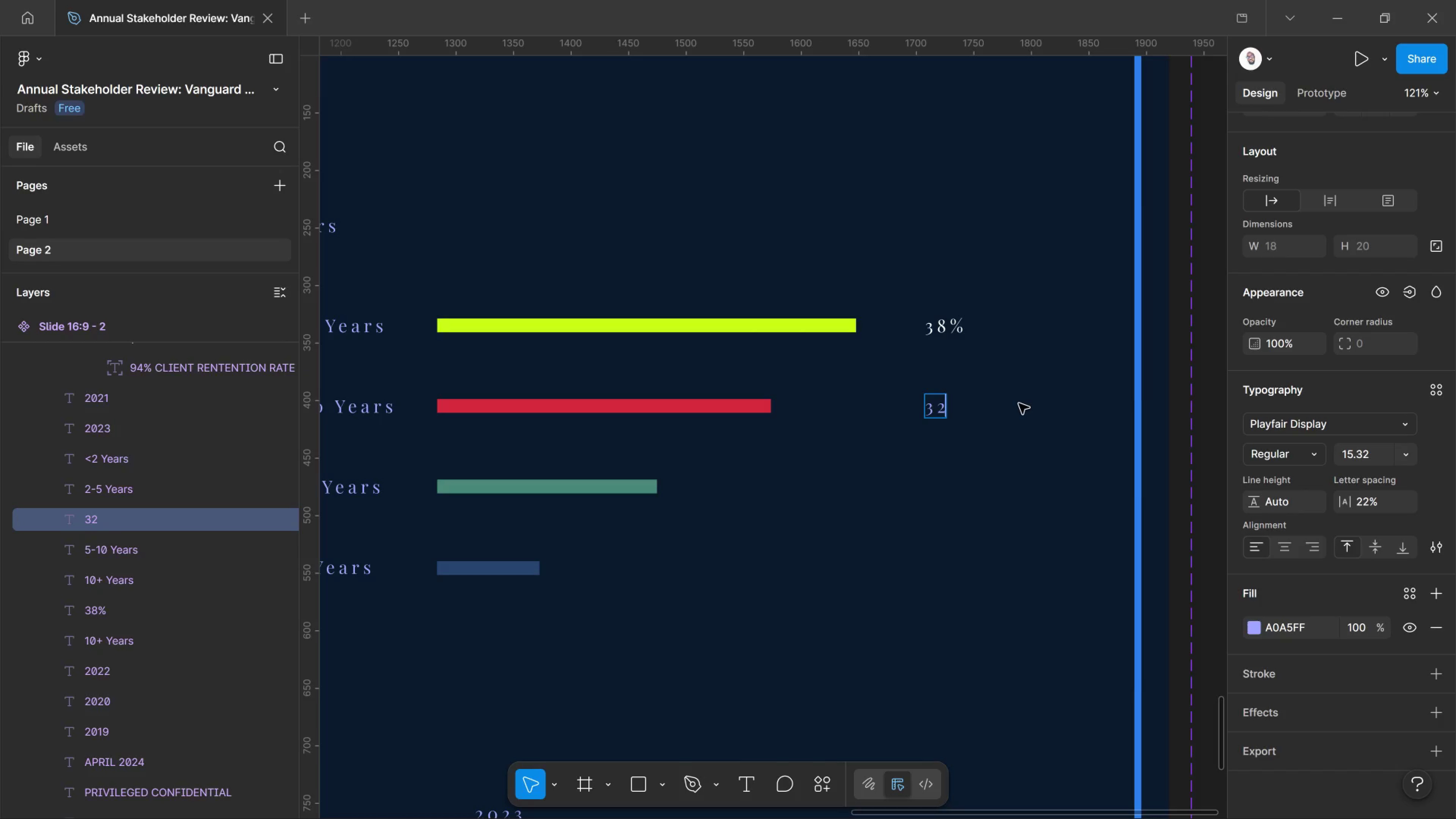 
key(Shift+5)
 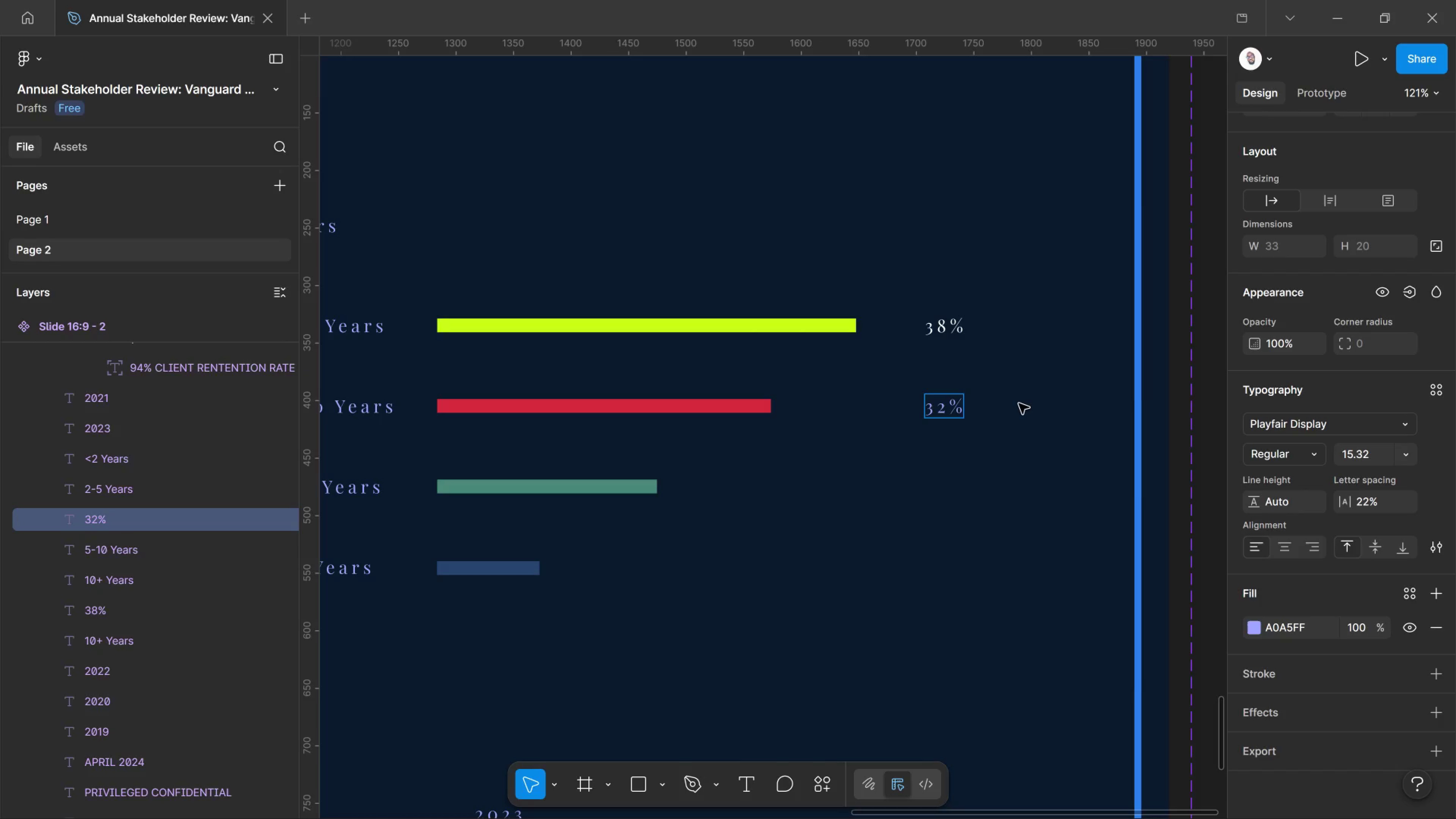 
key(Control+ControlLeft)
 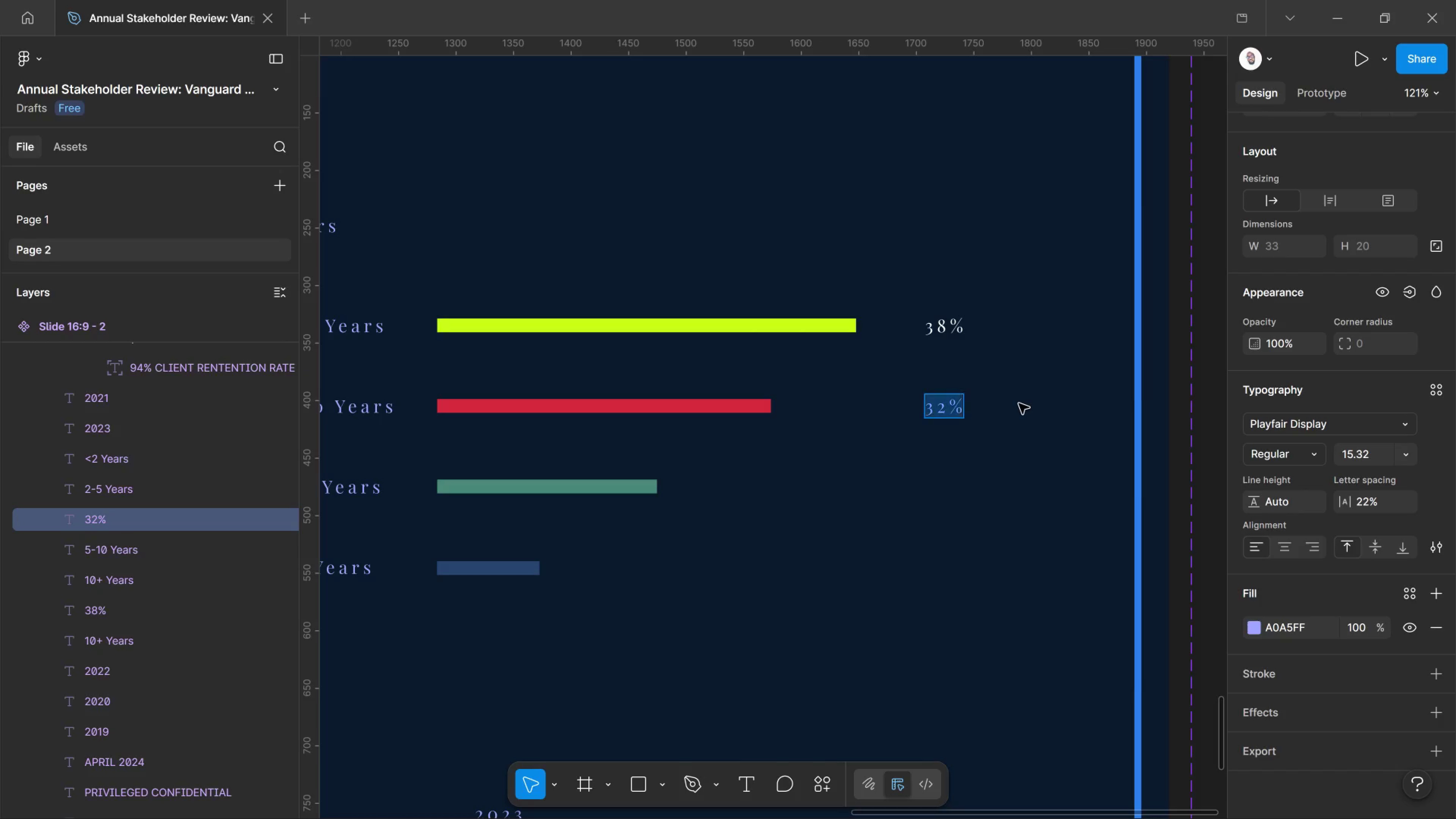 
key(Control+A)
 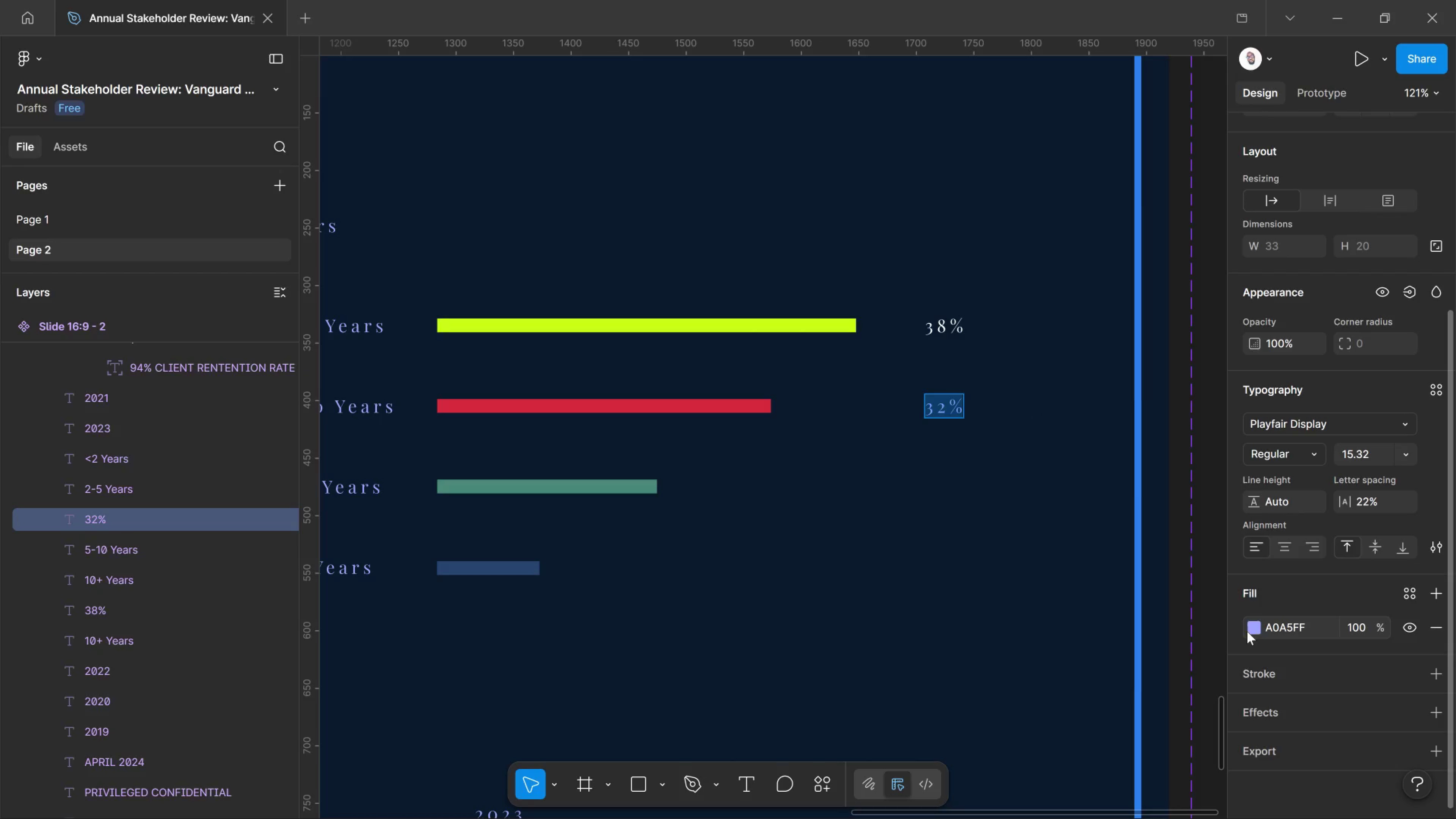 
left_click_drag(start_coordinate=[1255, 628], to_coordinate=[1258, 628])
 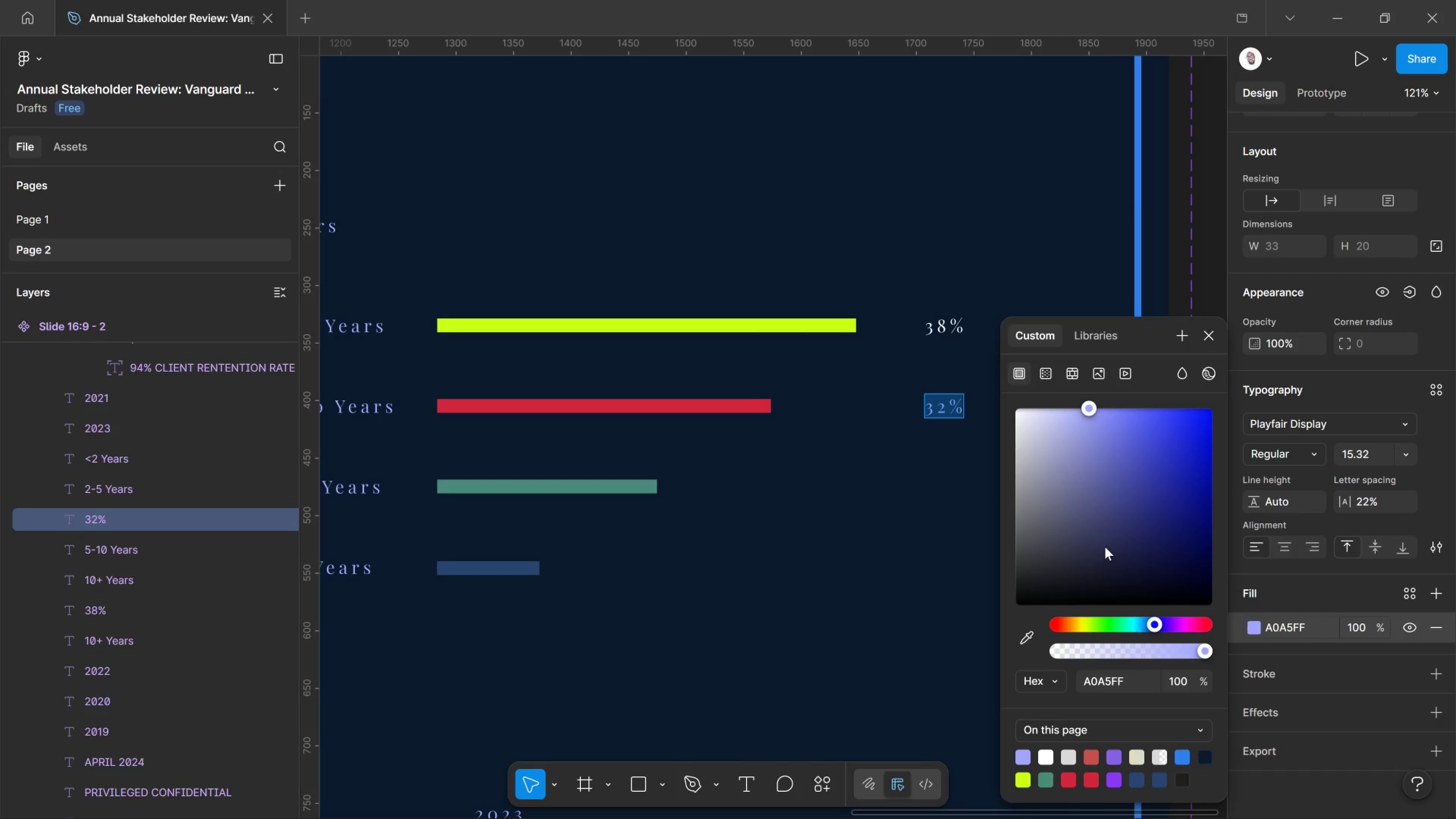 
left_click_drag(start_coordinate=[1094, 537], to_coordinate=[977, 382])
 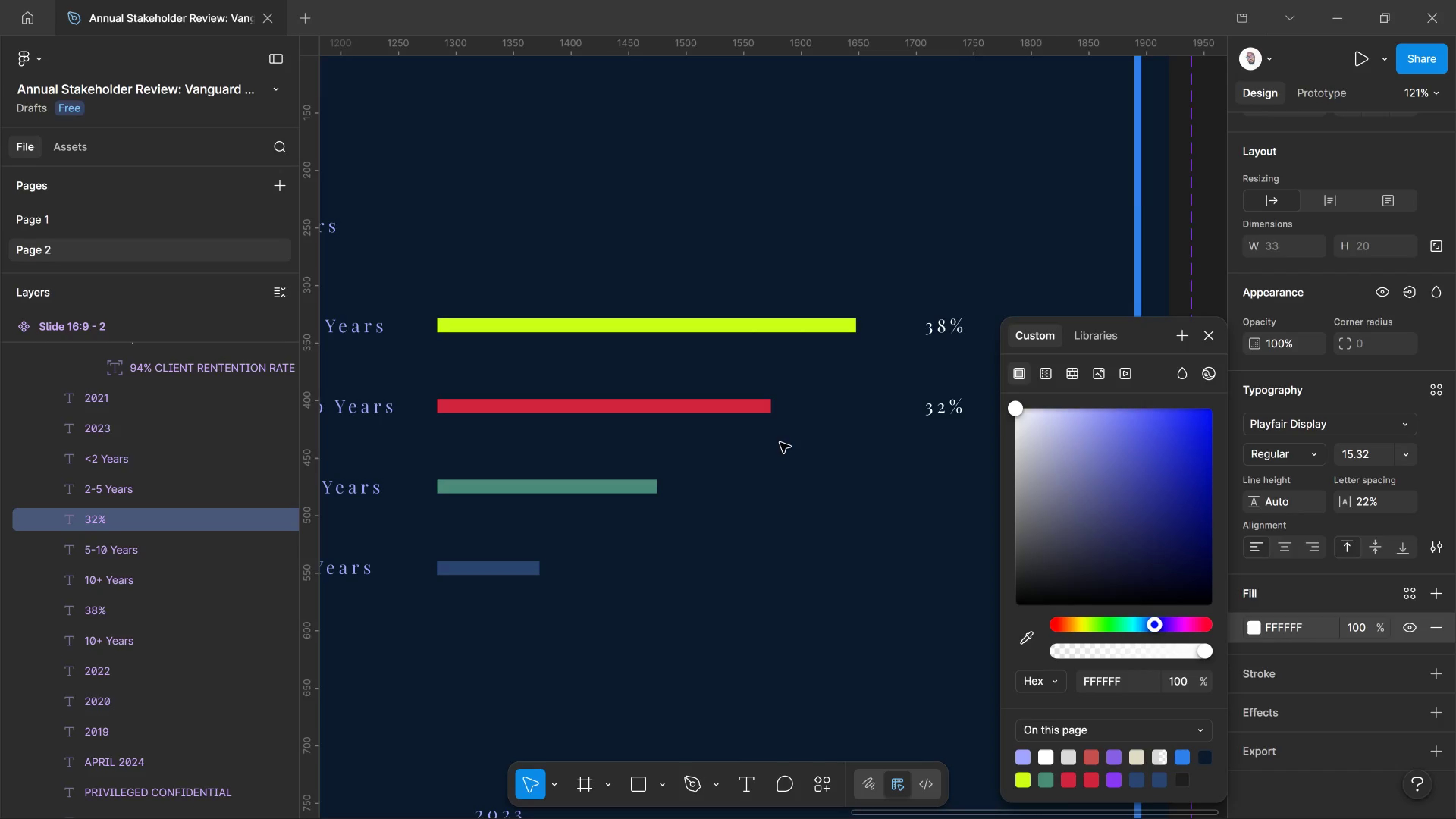 
left_click([780, 442])
 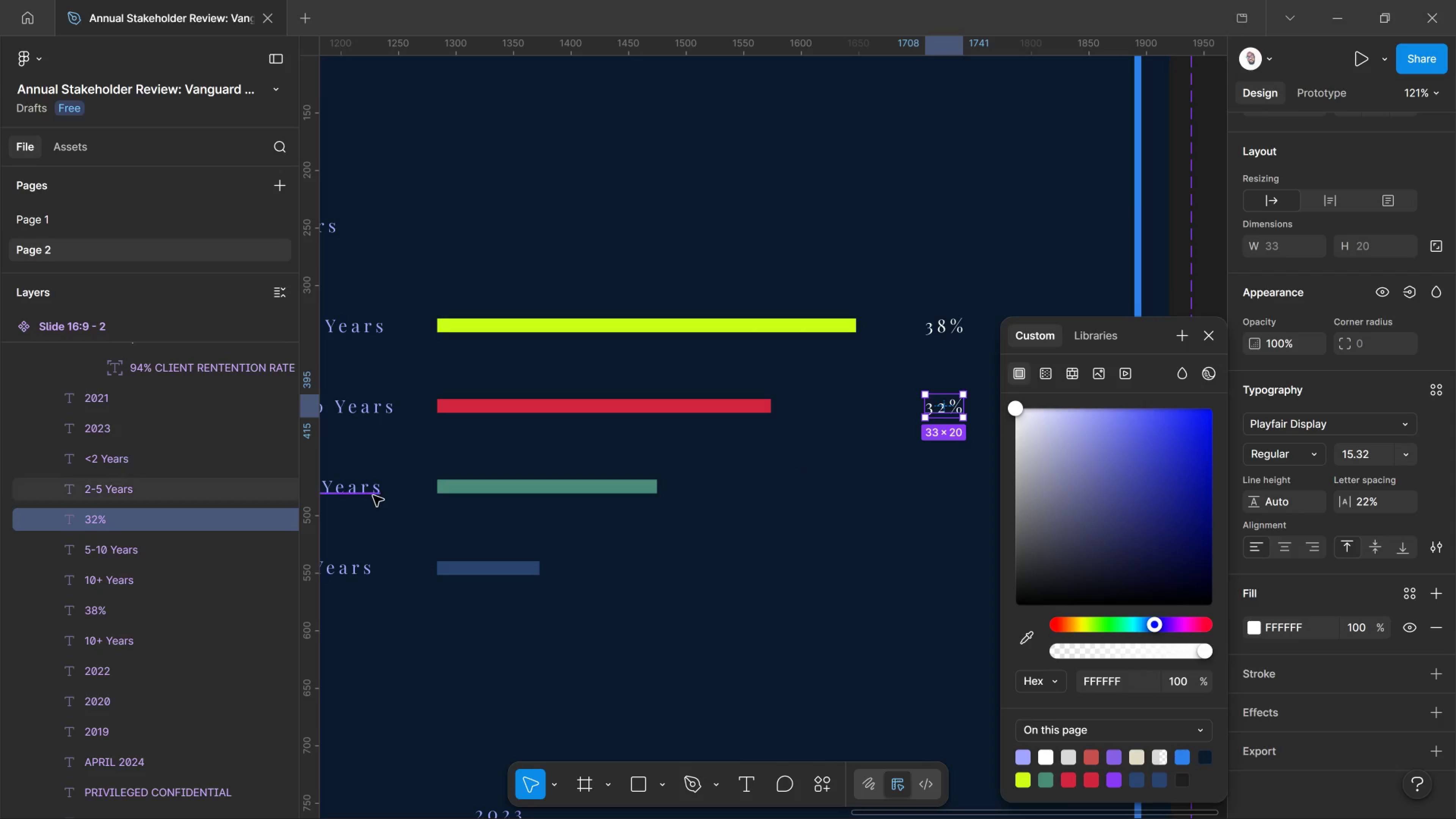 
left_click([373, 496])
 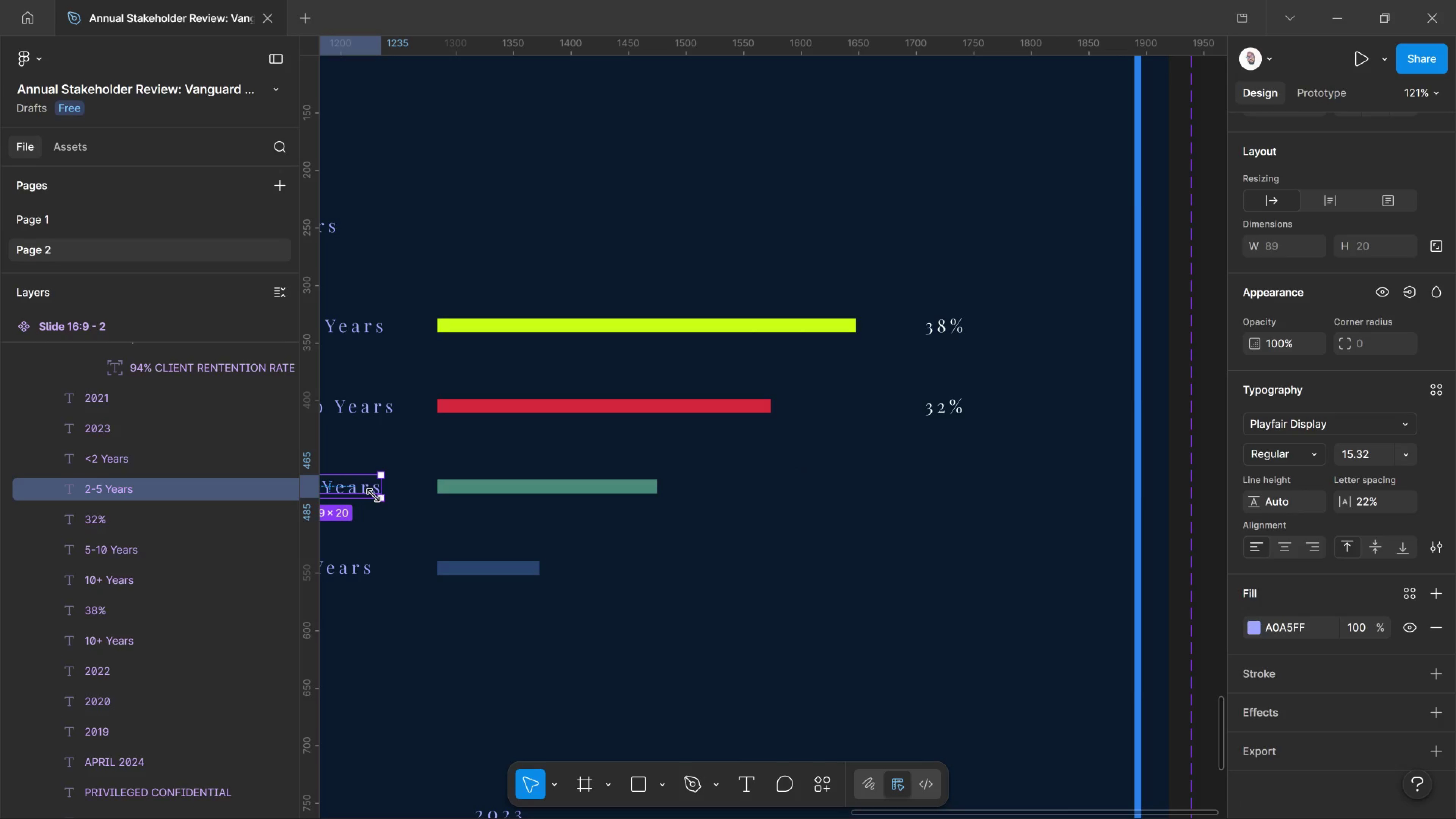 
hold_key(key=AltLeft, duration=0.92)
left_click_drag(start_coordinate=[373, 496], to_coordinate=[610, 489])
 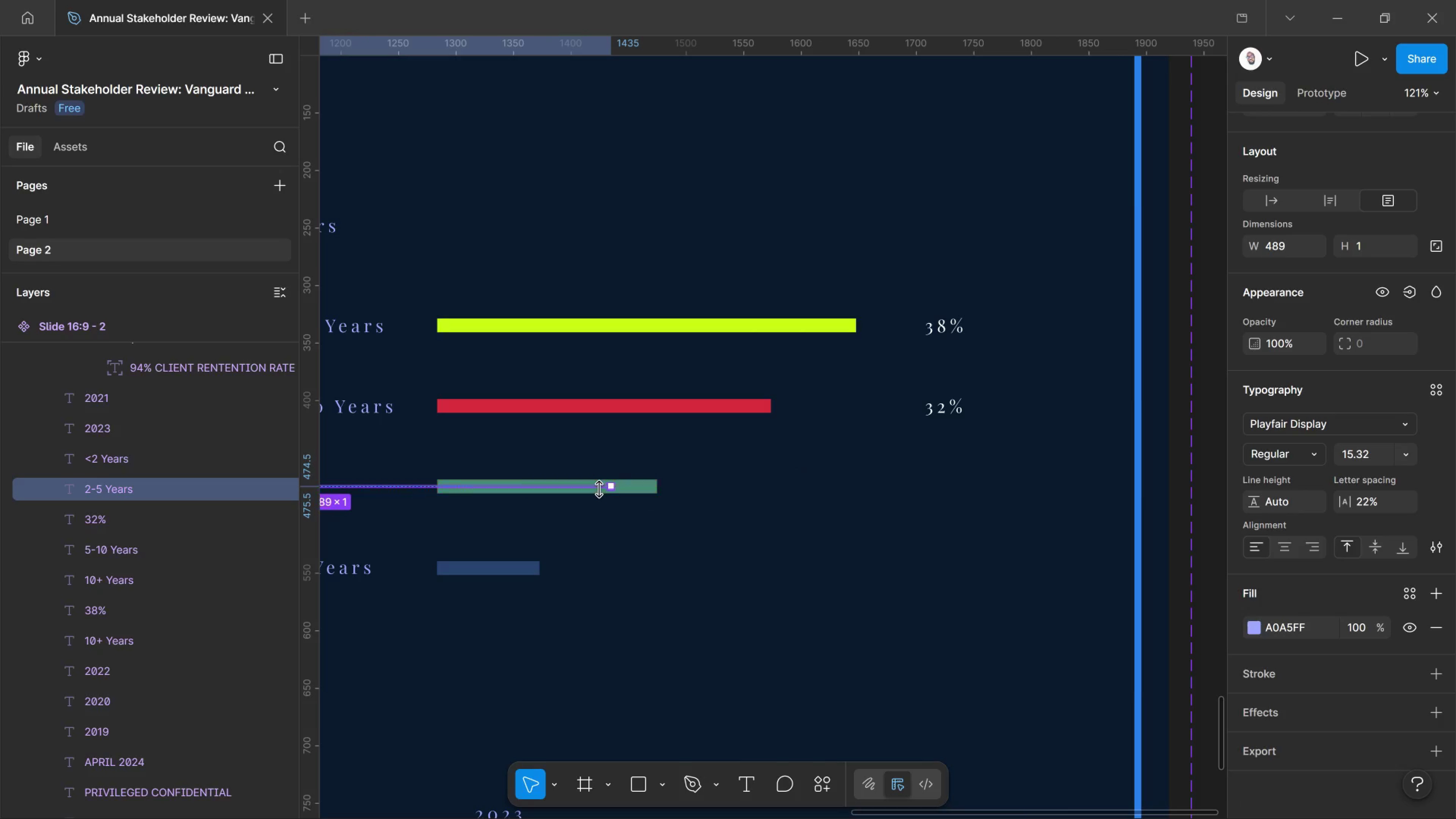 
key(Control+Z)
 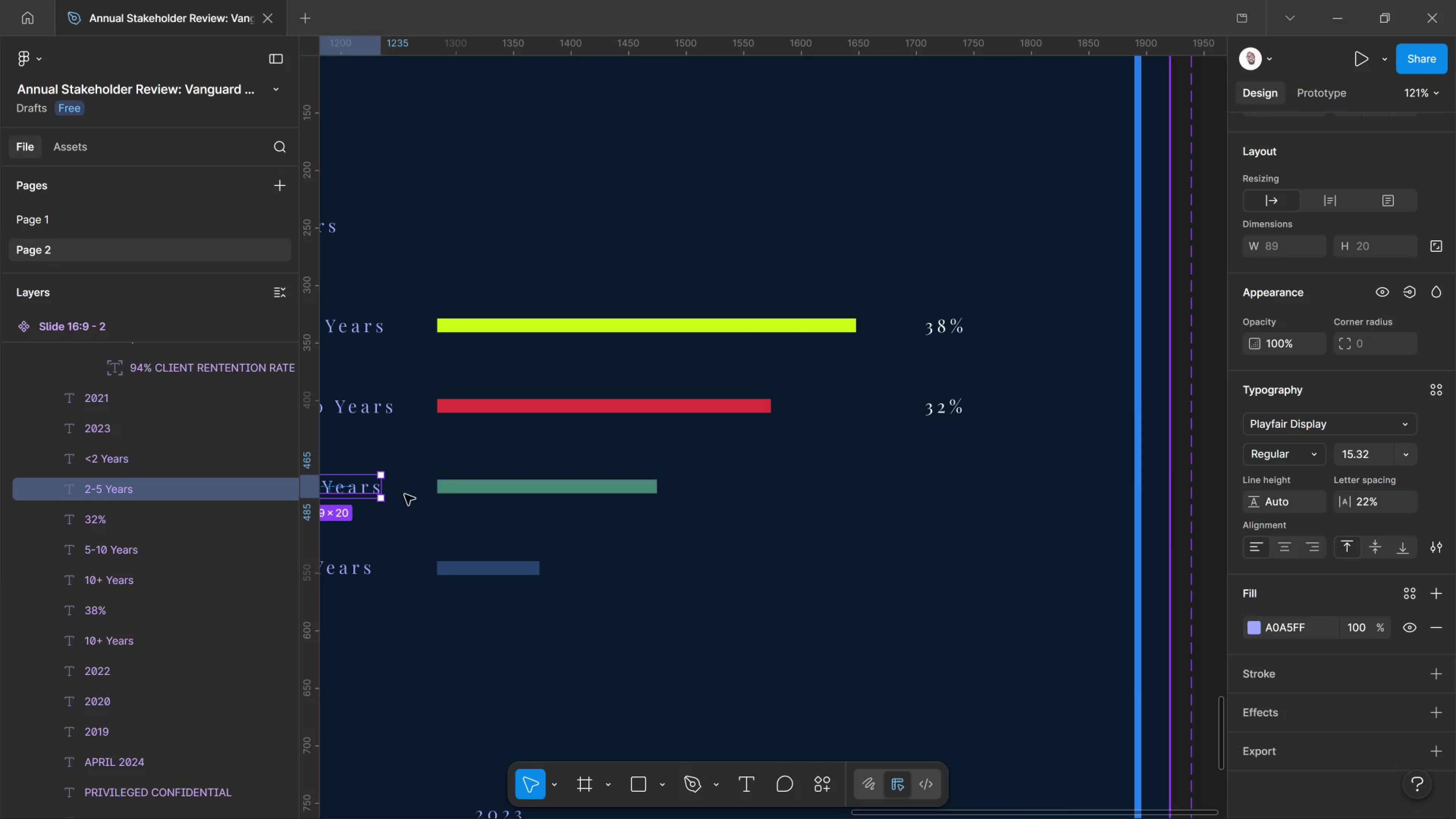 
hold_key(key=AltLeft, duration=0.7)
 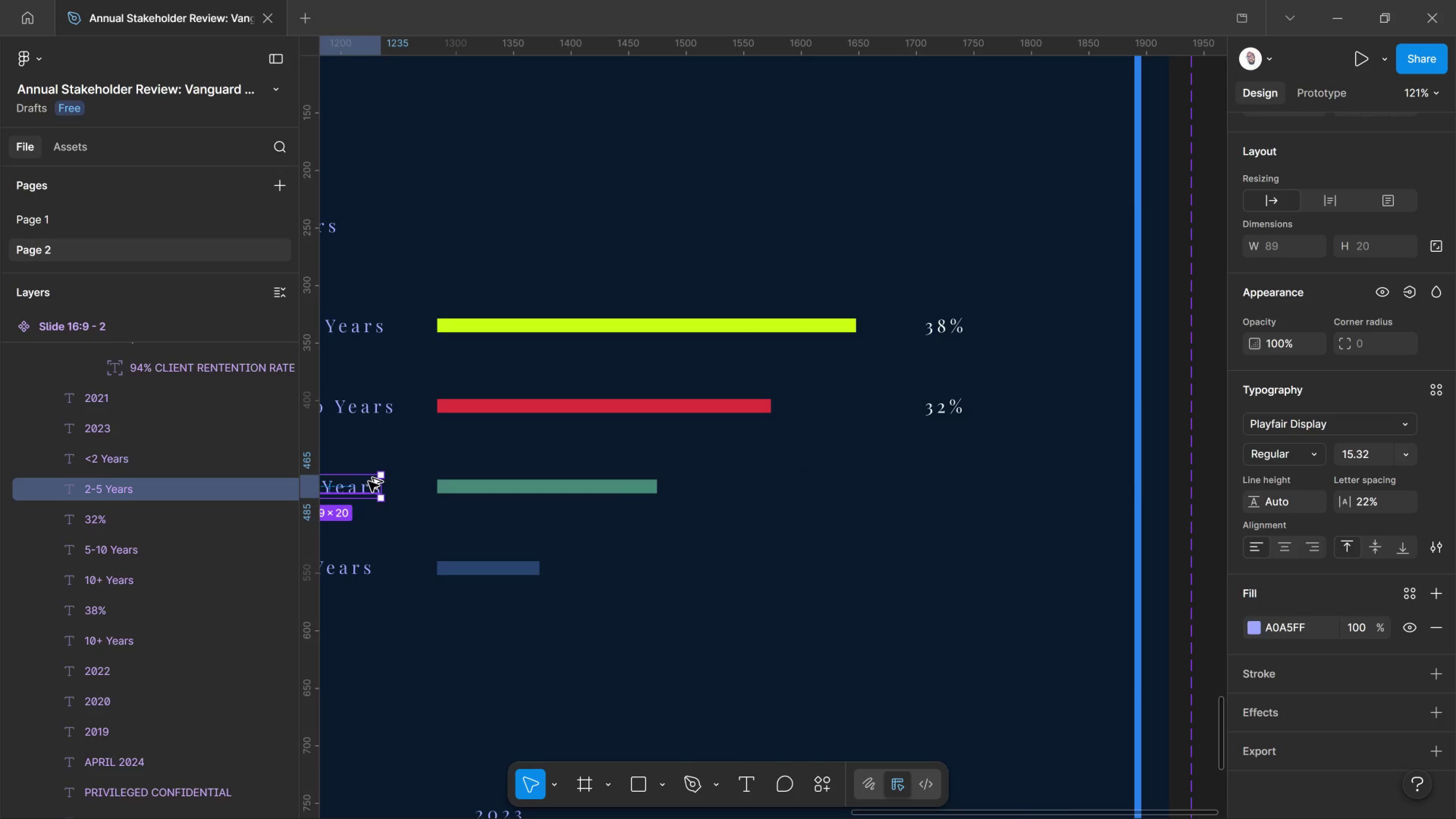 
hold_key(key=AltLeft, duration=3.67)
left_click_drag(start_coordinate=[367, 482], to_coordinate=[1016, 463])
 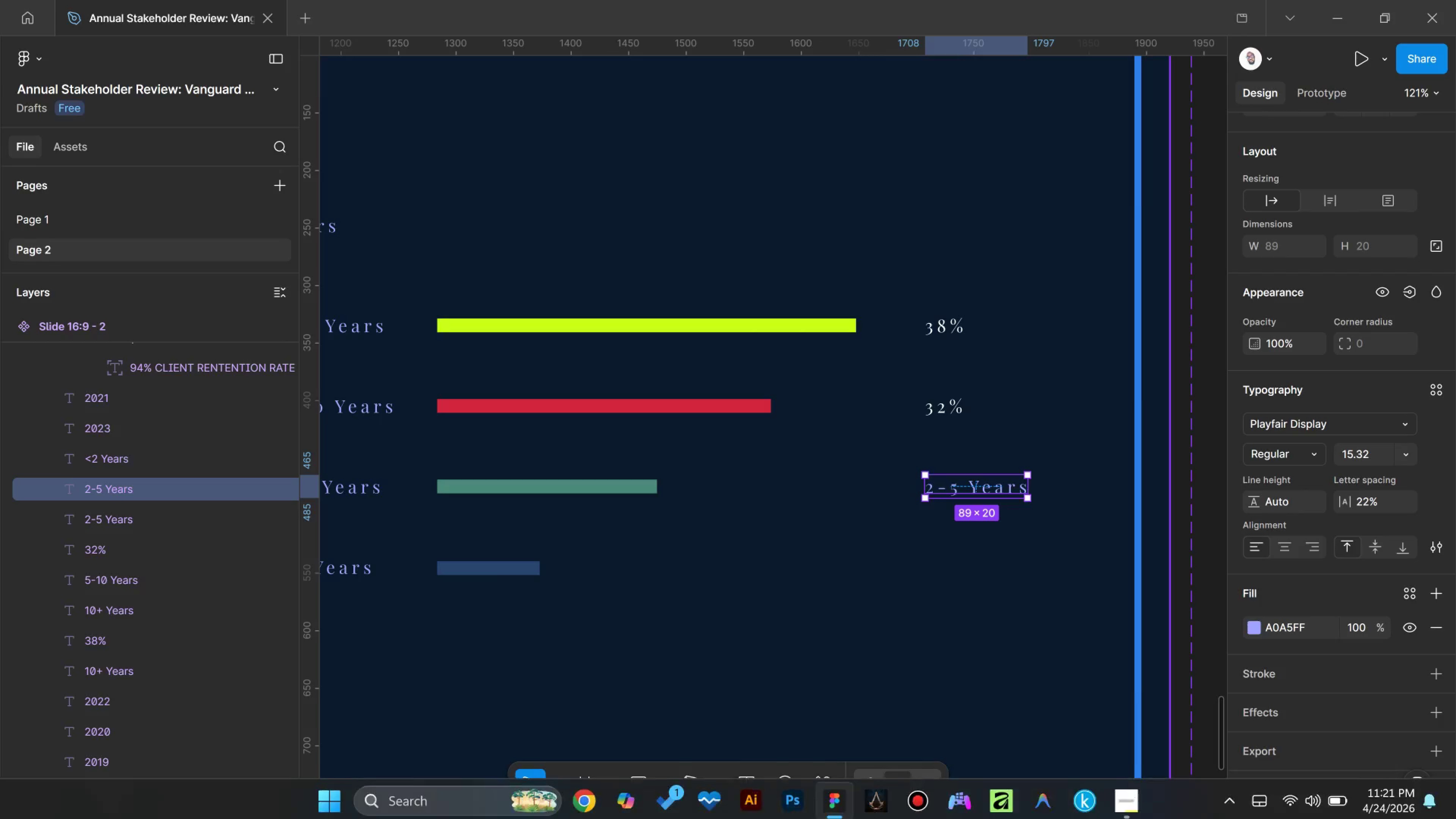 
hold_key(key=ShiftLeft, duration=2.39)
 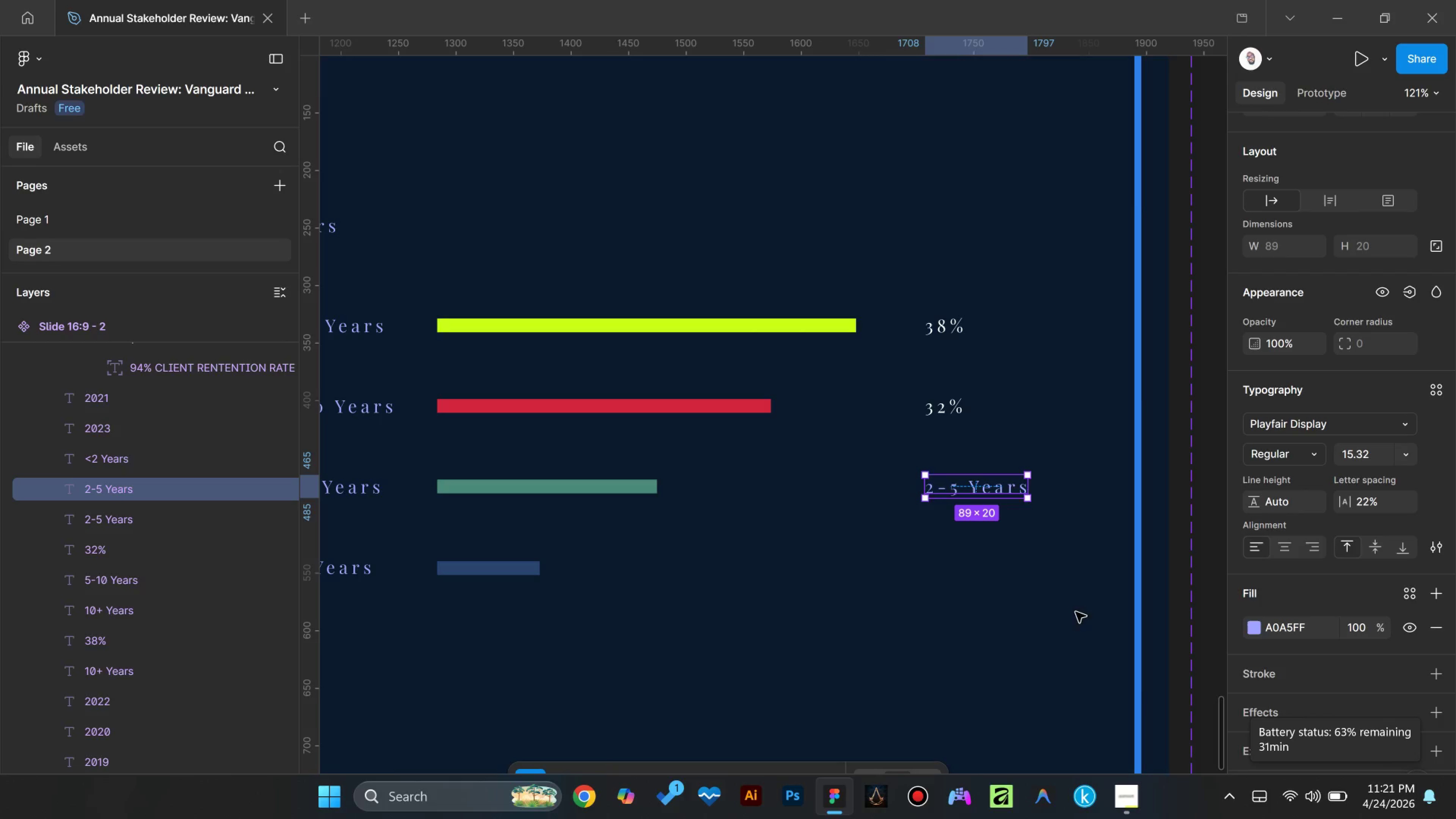 
double_click([997, 490])
 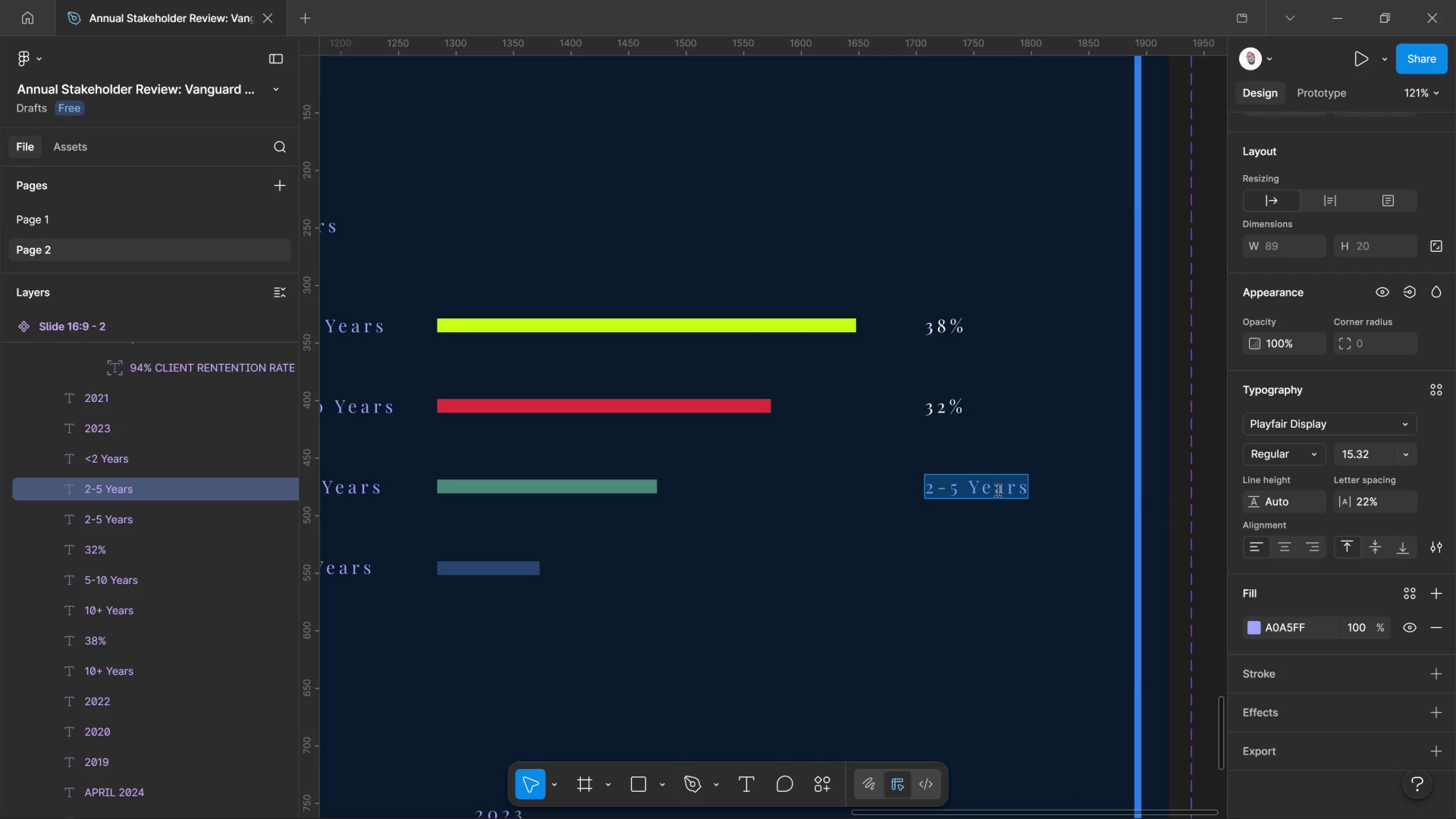 
type(18%)
 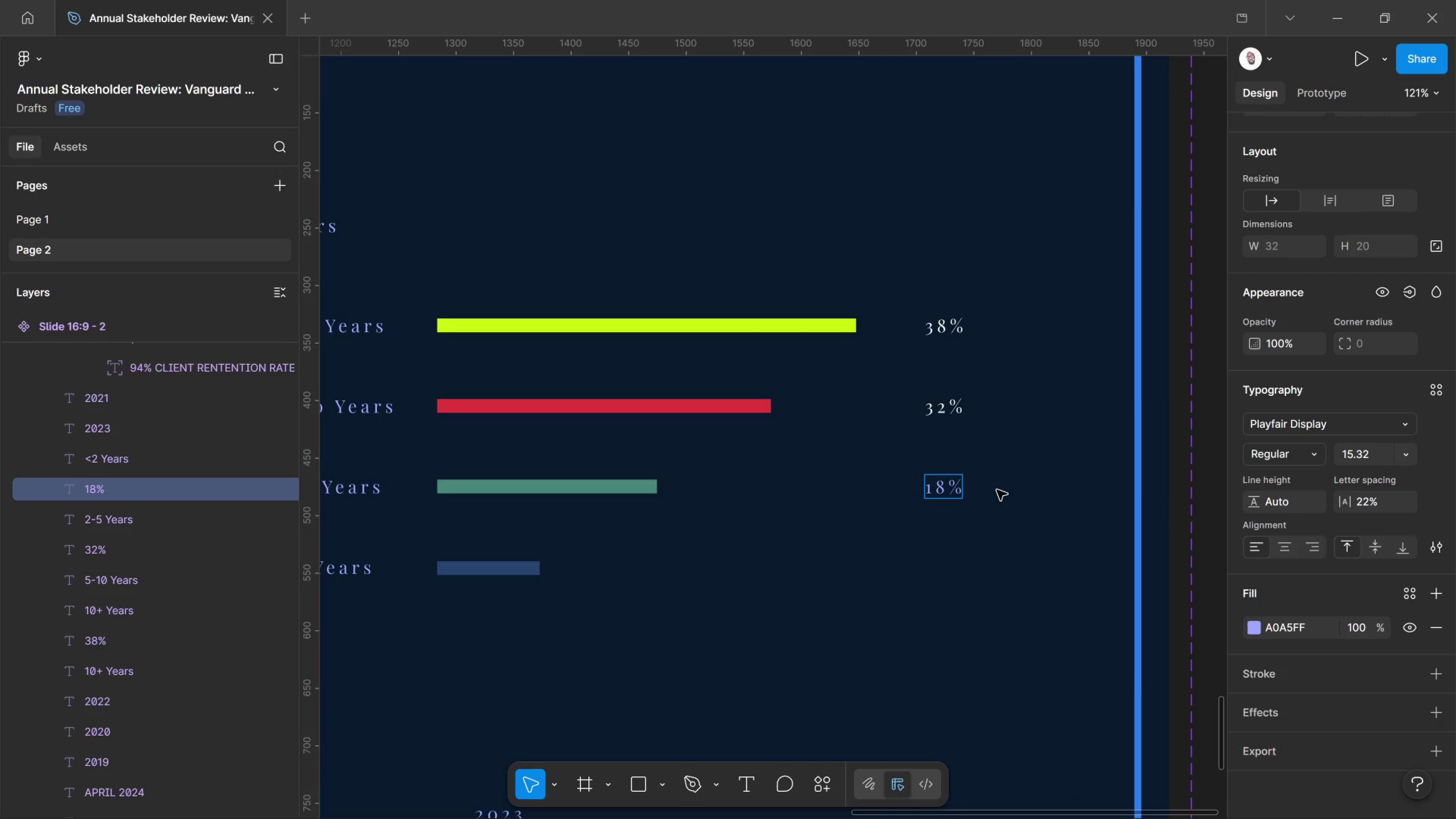 
key(Control+A)
 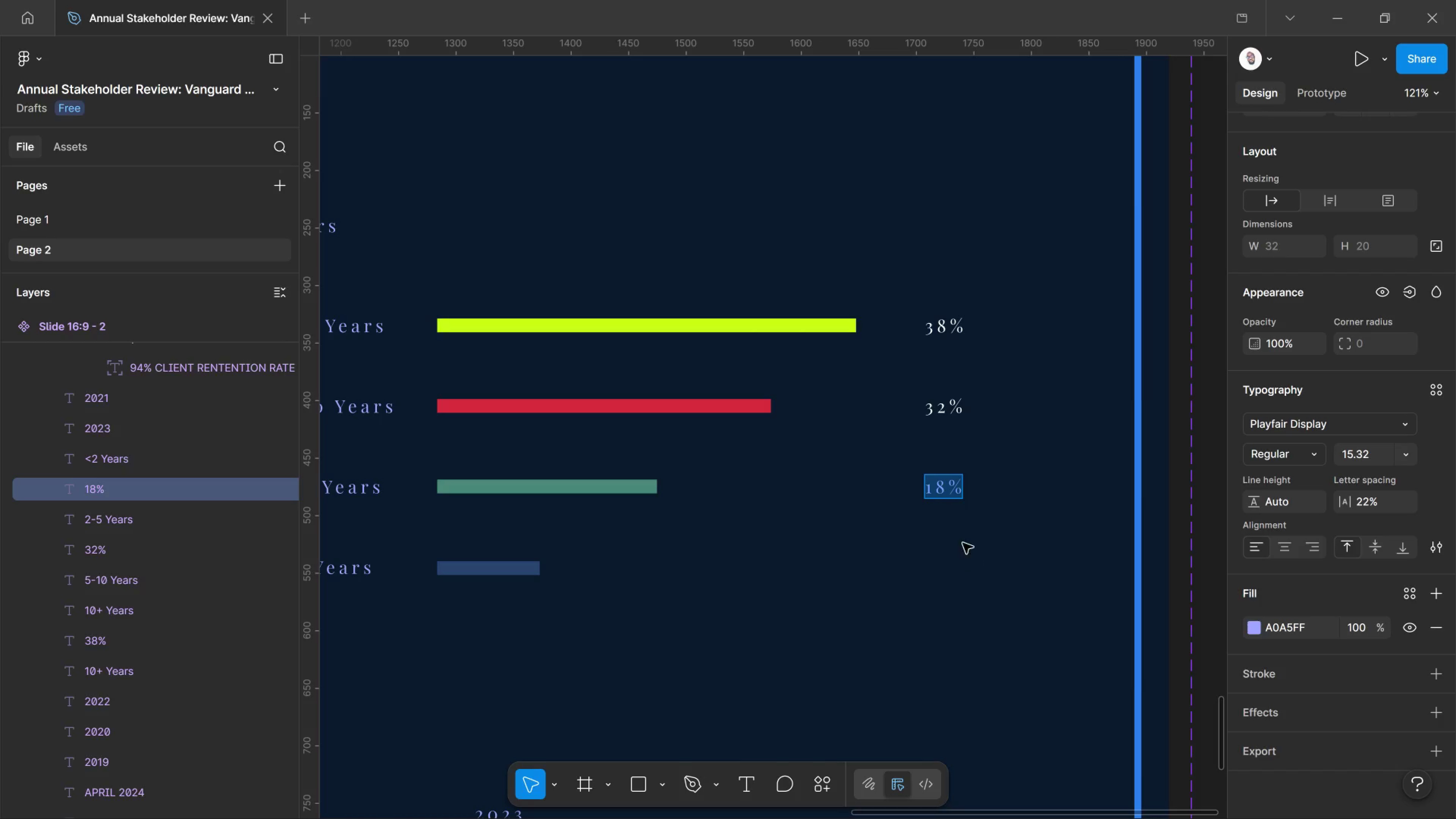 
key(I)
 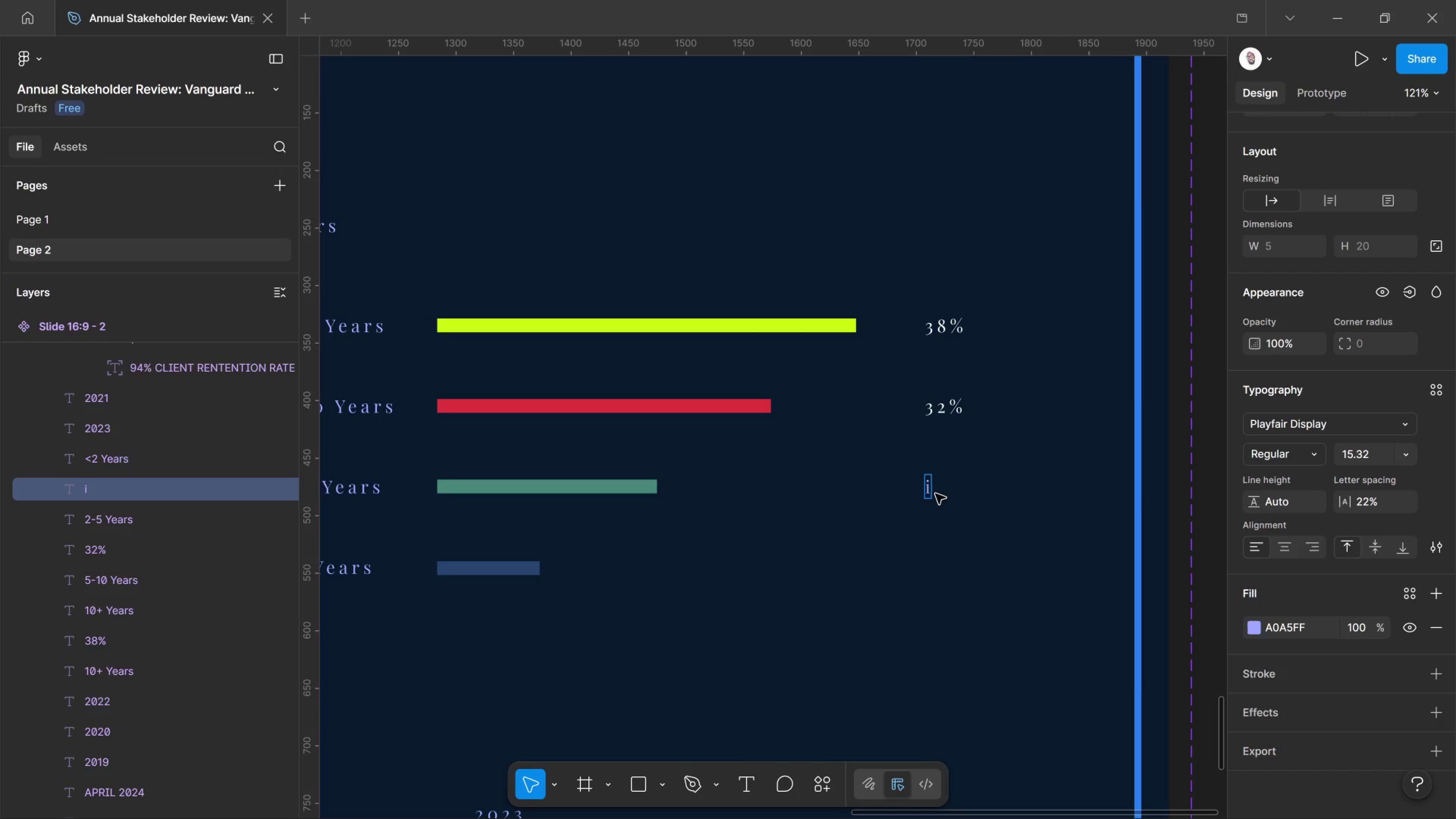 
key(Control+ControlLeft)
 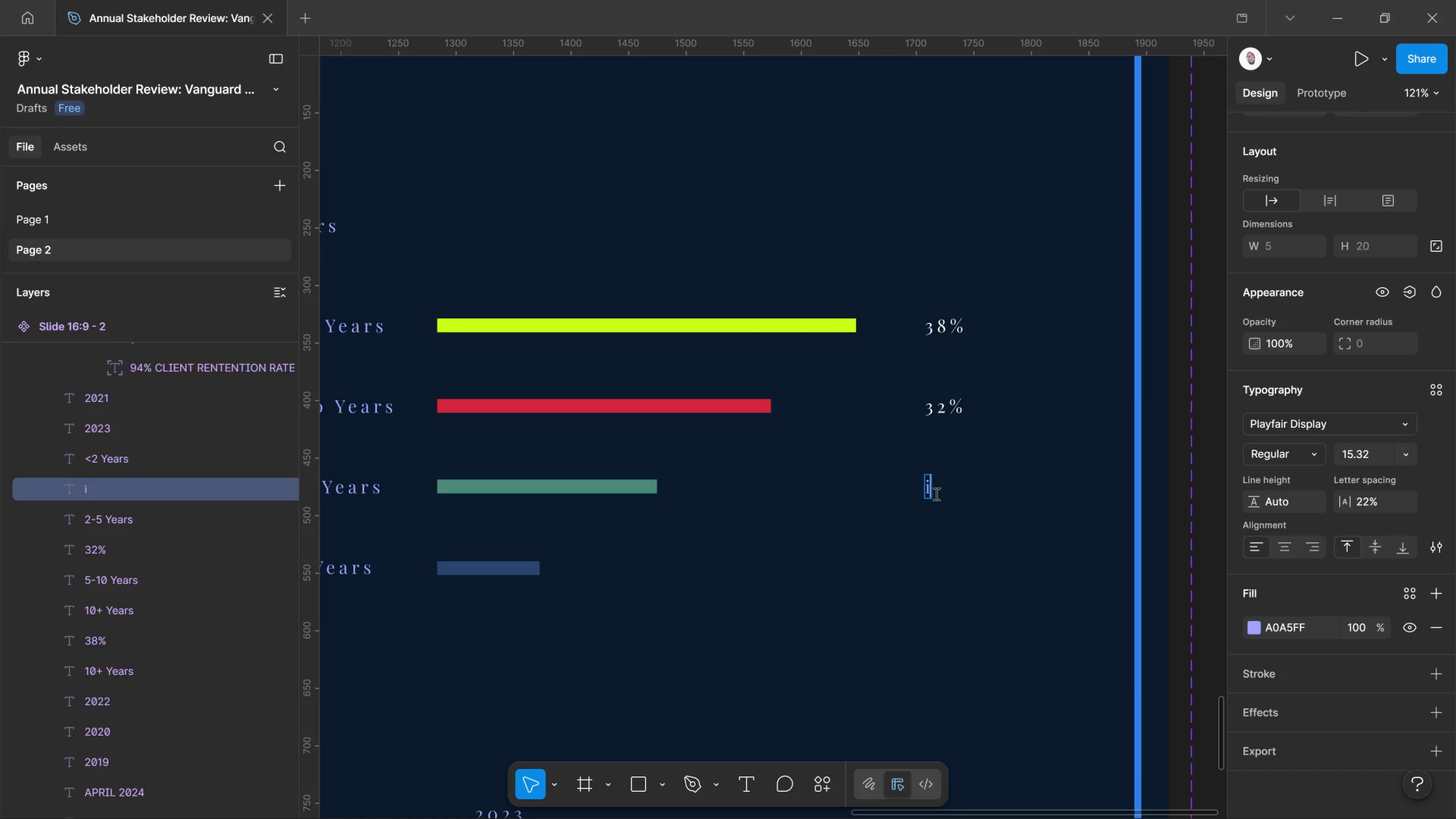 
key(Control+Z)
 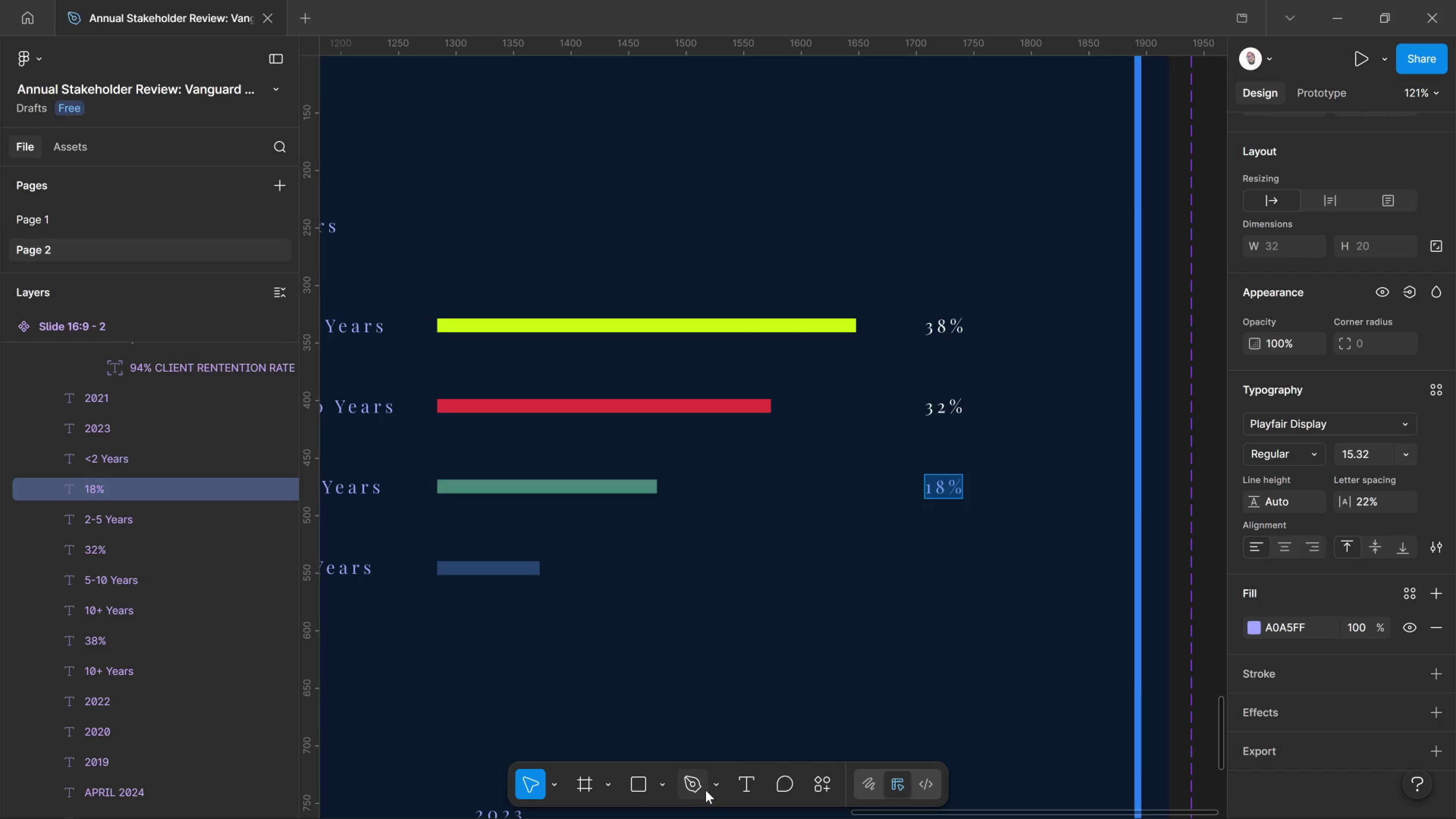 
mouse_move([621, 772])
 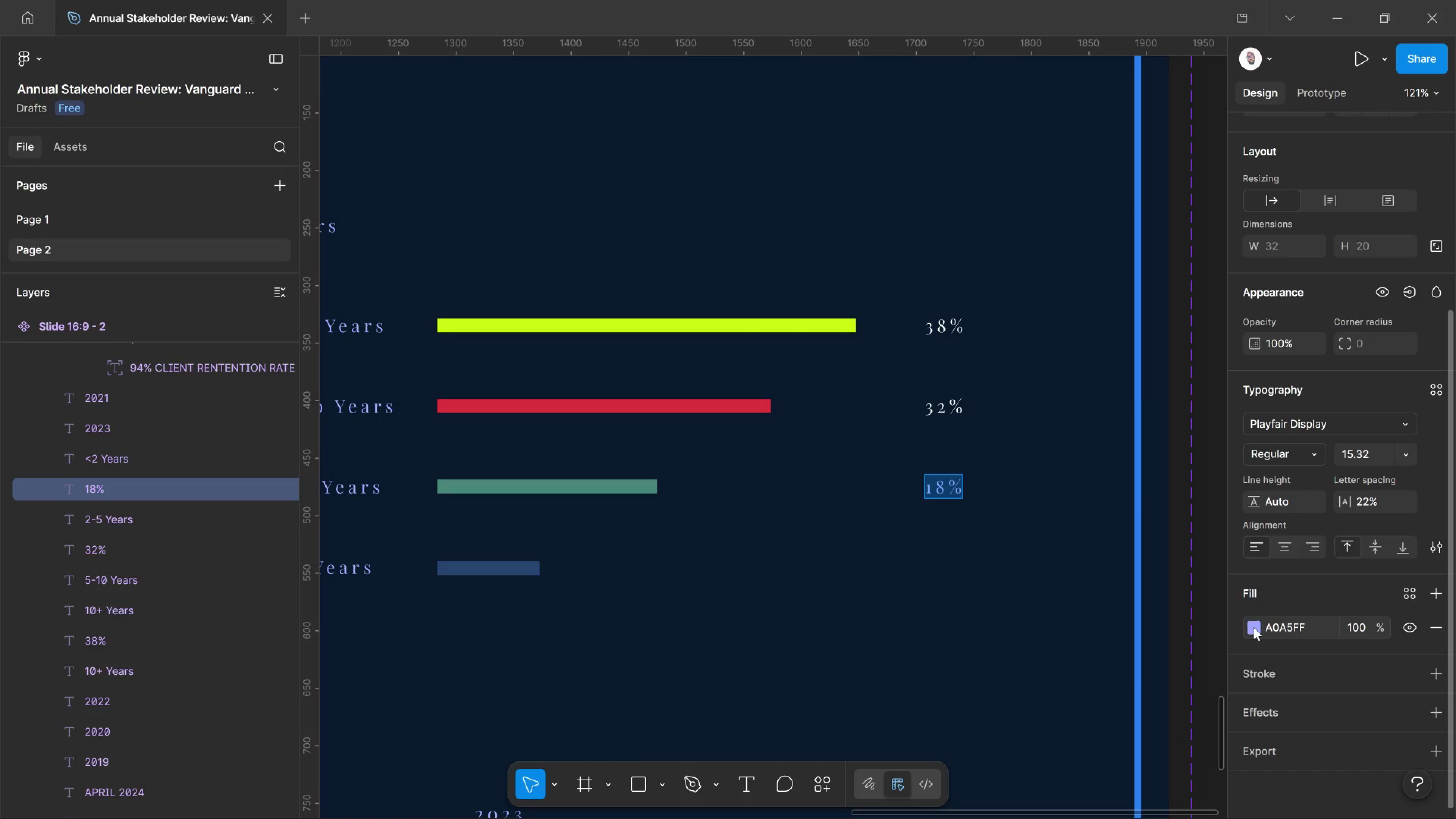 
left_click([1254, 627])
 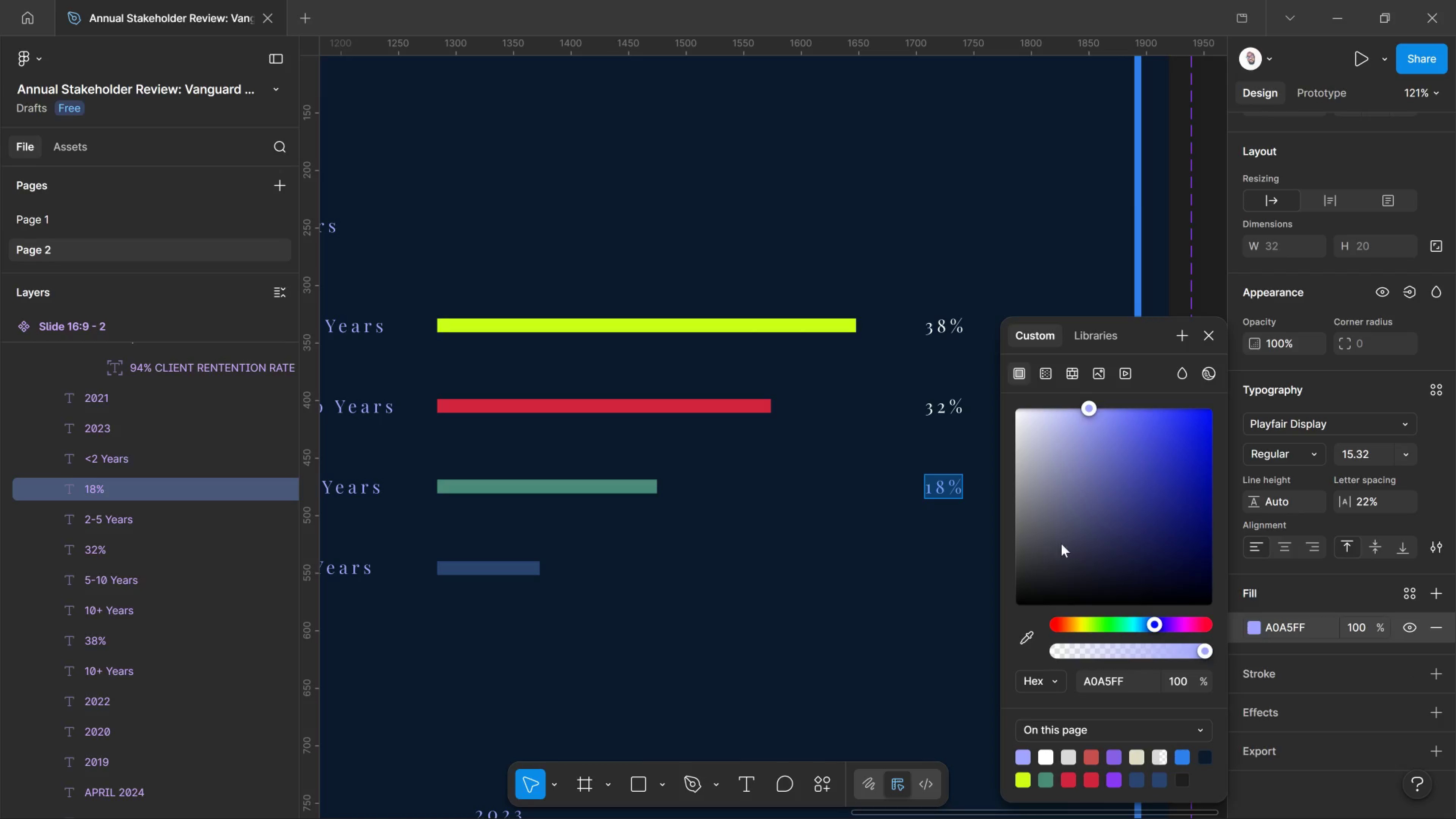 
left_click_drag(start_coordinate=[1042, 530], to_coordinate=[968, 344])
 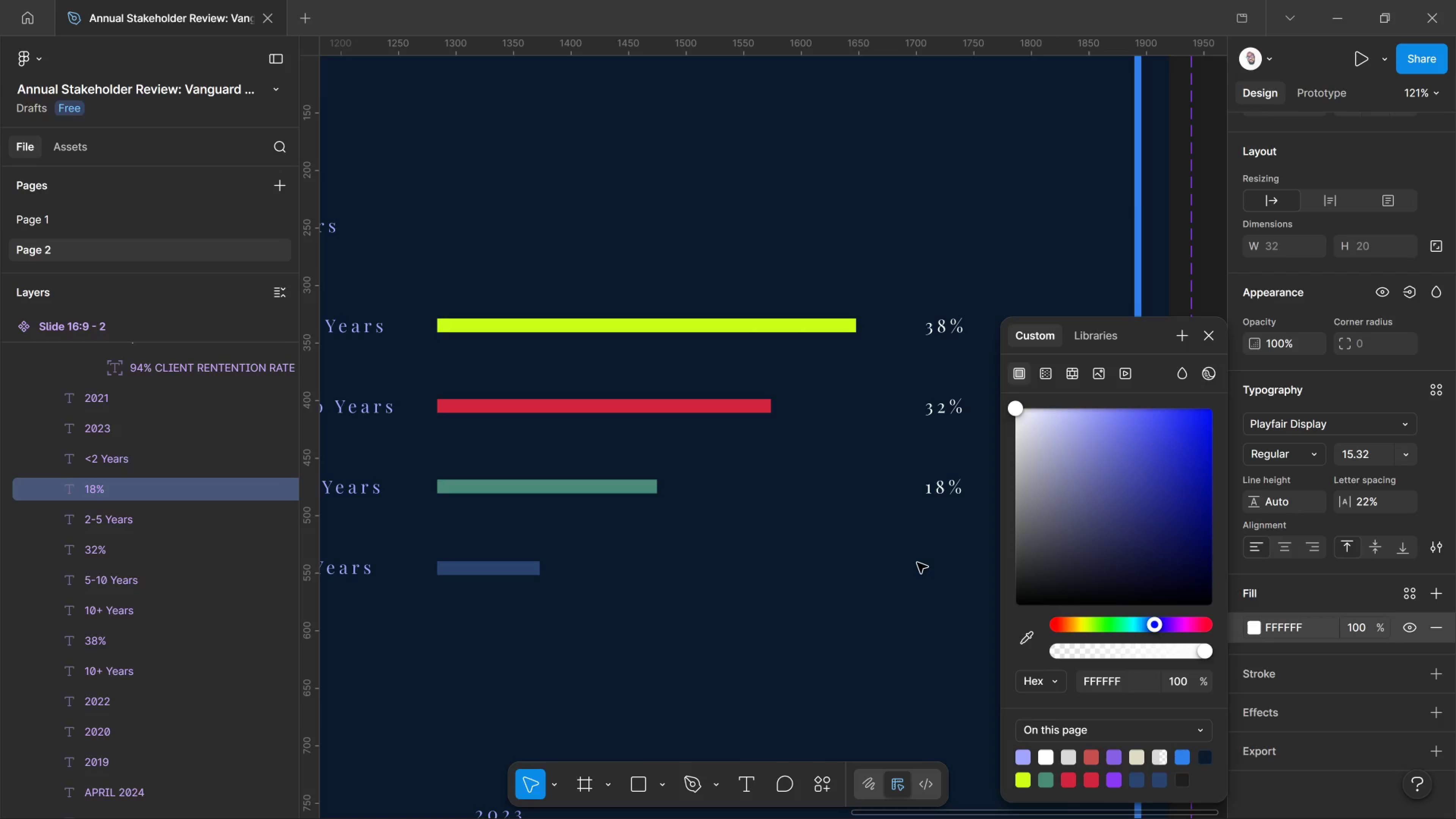 
left_click_drag(start_coordinate=[917, 563], to_coordinate=[919, 563])
 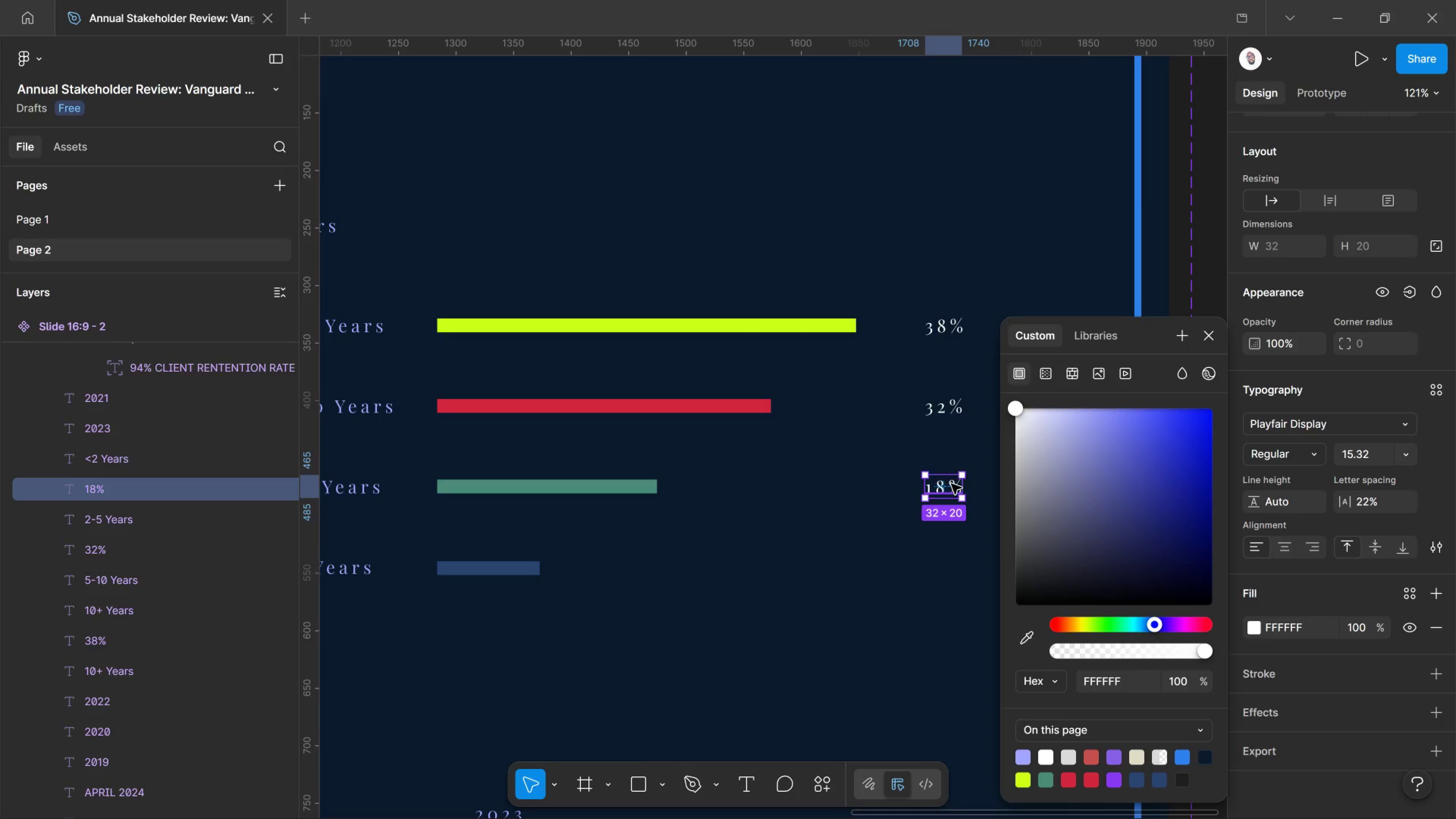 
hold_key(key=AltLeft, duration=1.34)
 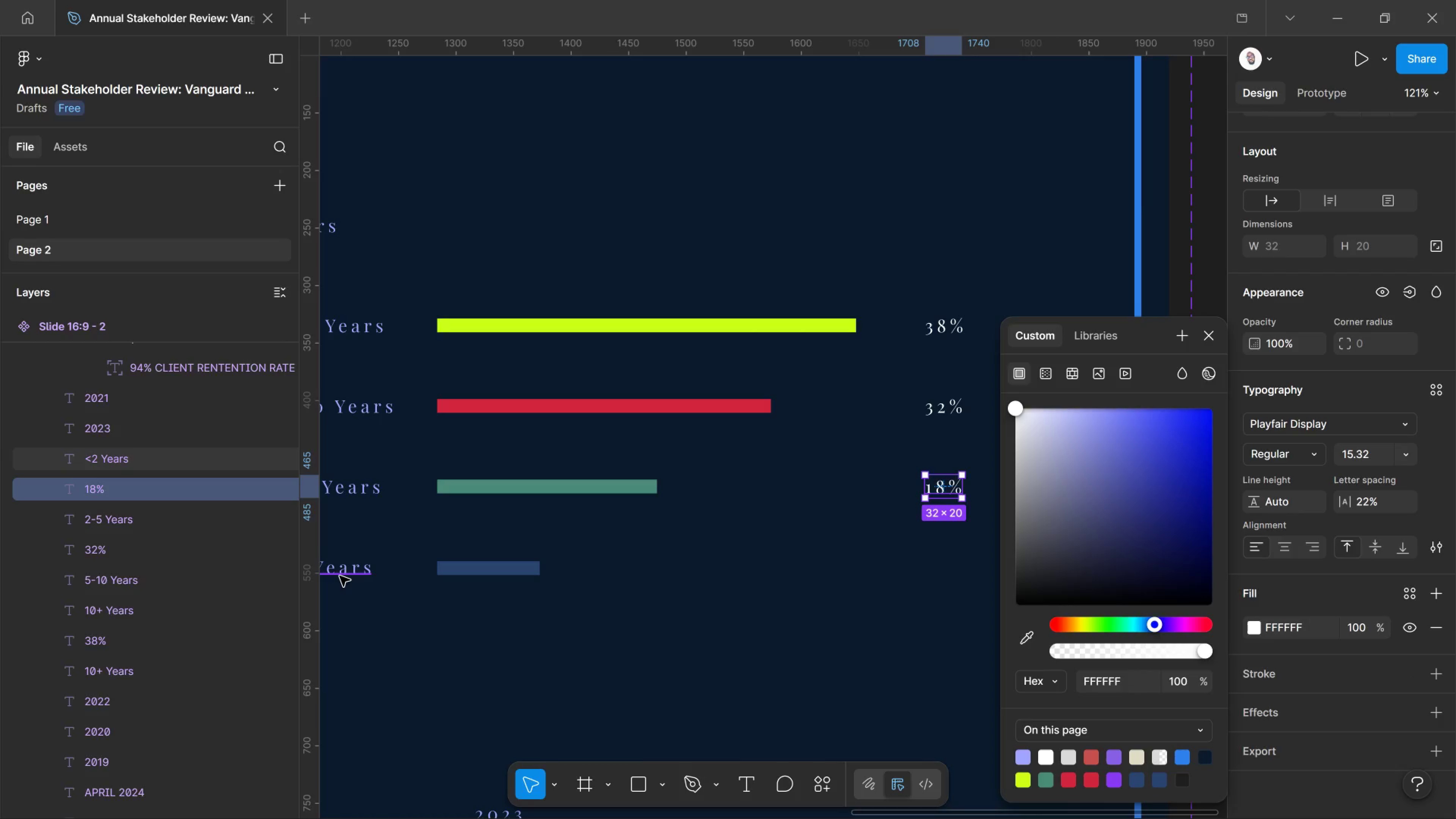 
left_click([340, 576])
 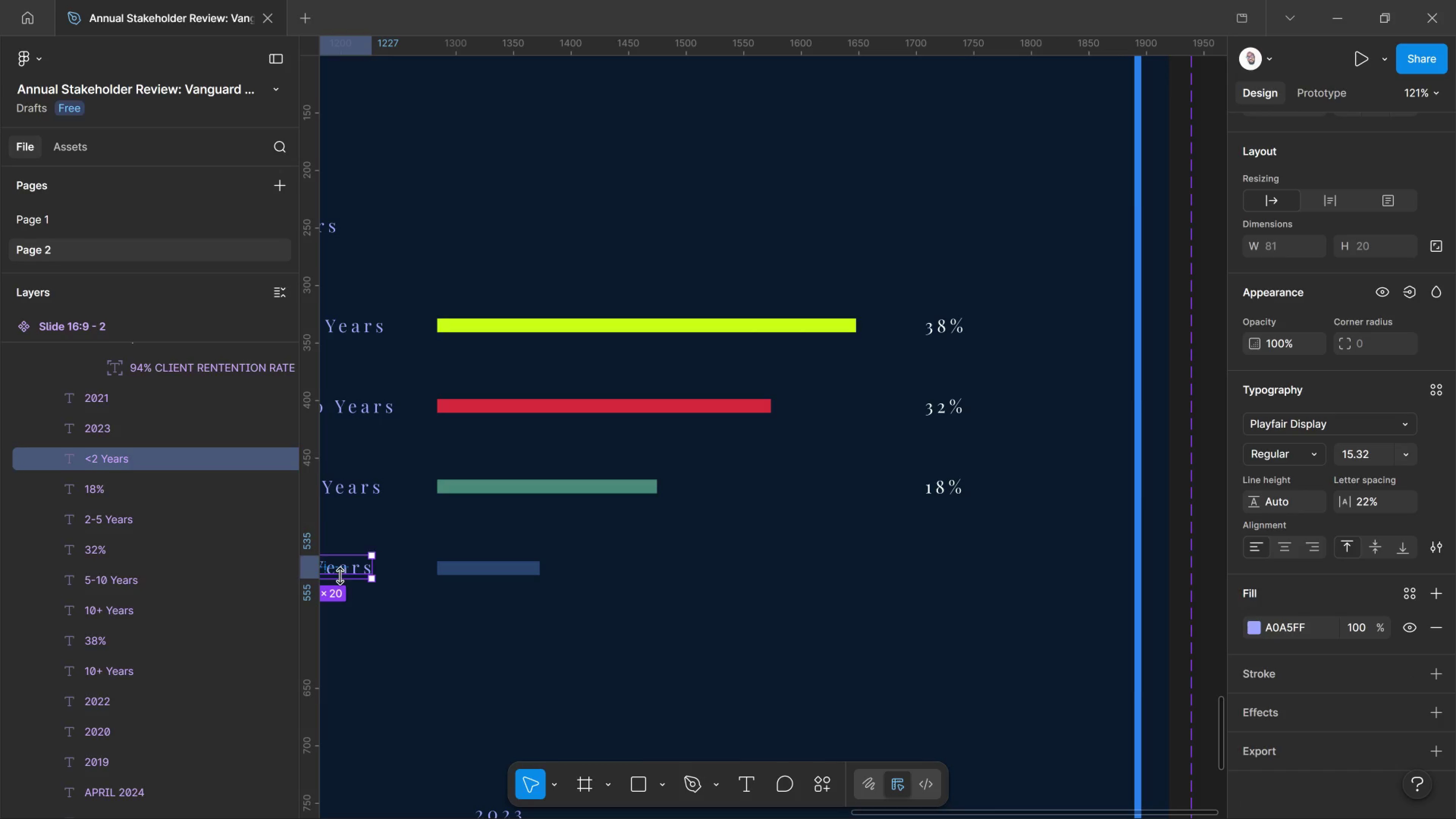 
hold_key(key=AltLeft, duration=3.61)
left_click_drag(start_coordinate=[349, 570], to_coordinate=[991, 557])
 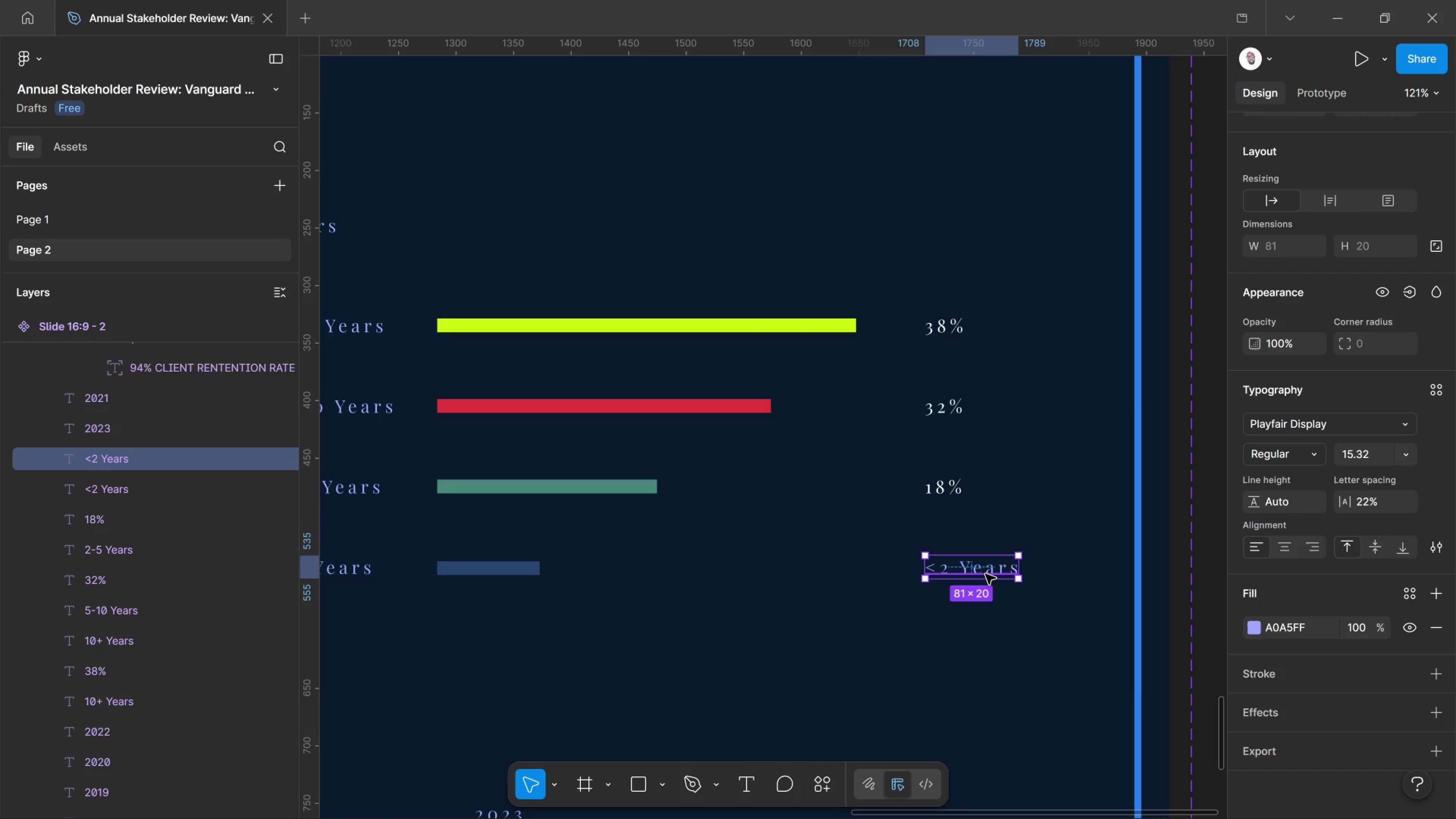 
hold_key(key=ShiftLeft, duration=2.33)
 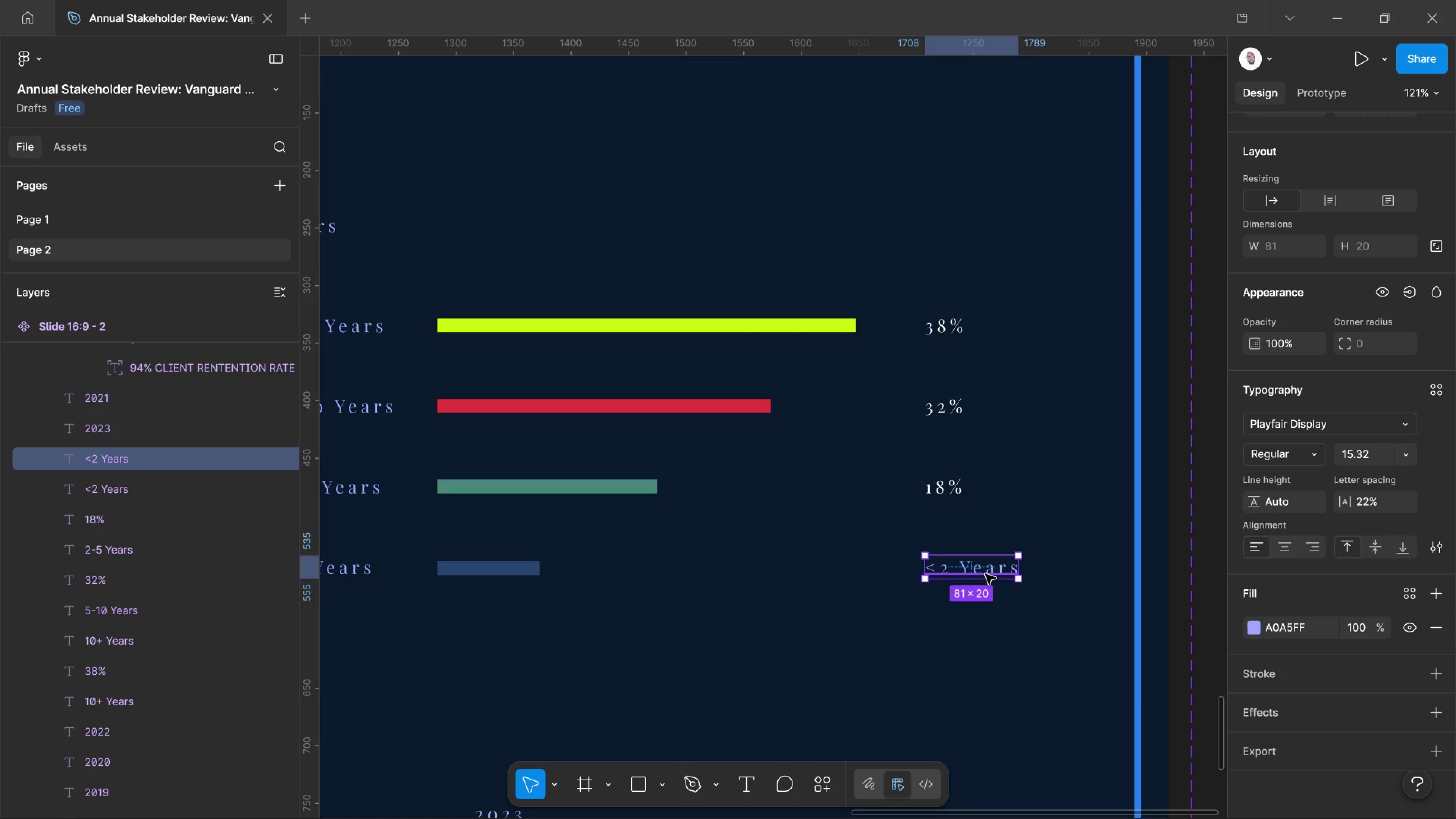 
double_click([985, 574])
 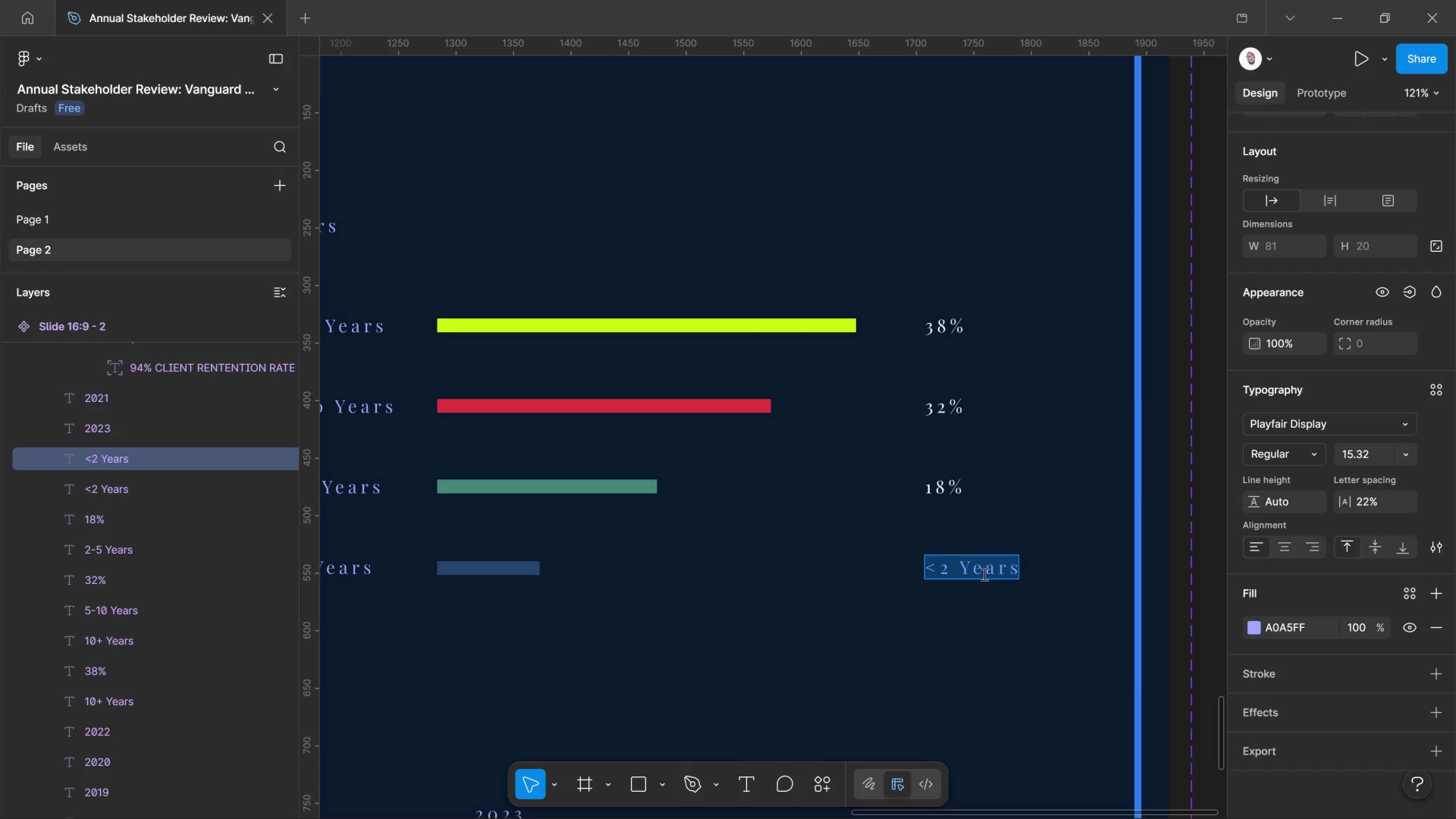 
type(12%)
 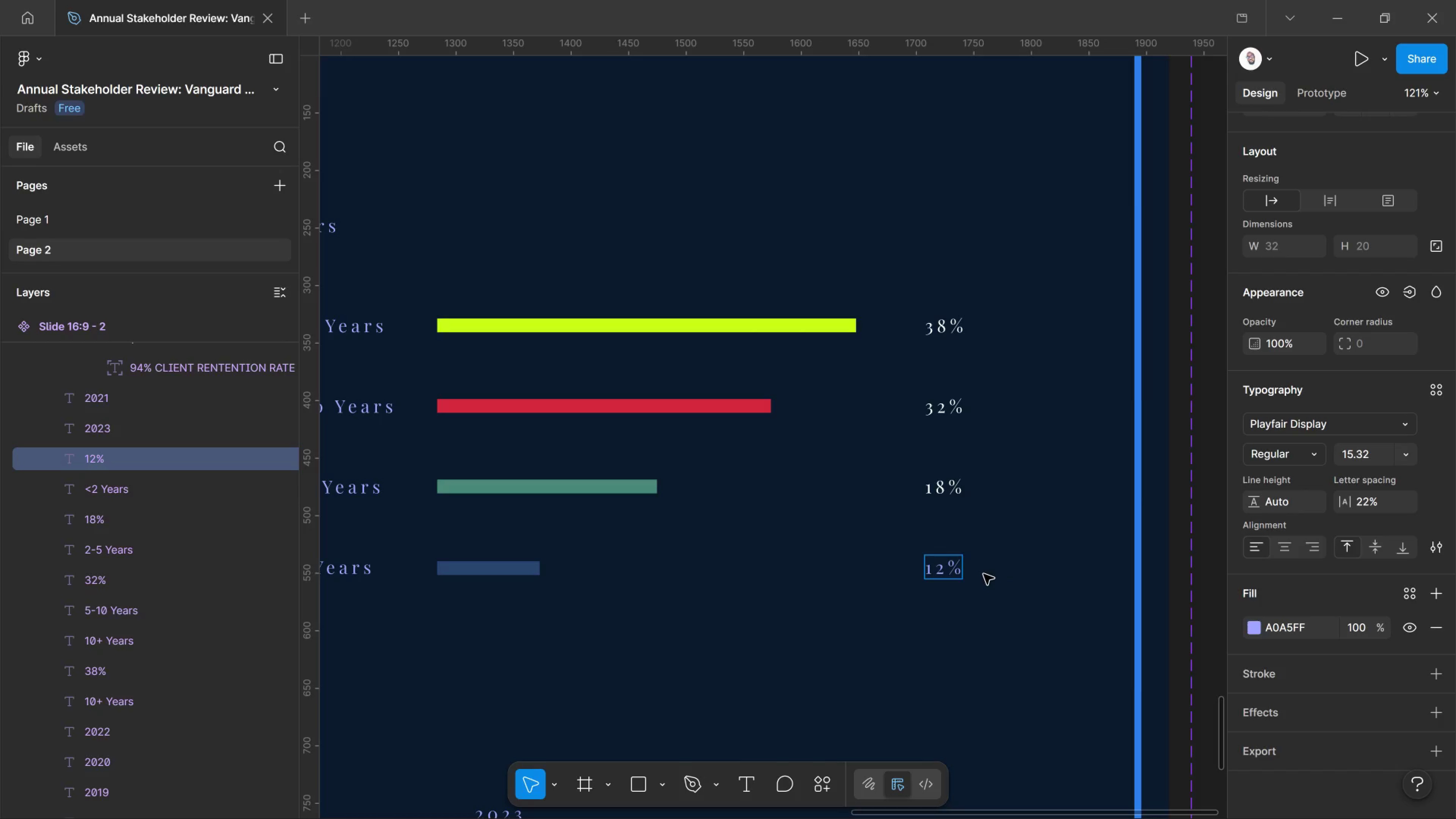 
key(Control+ControlLeft)
 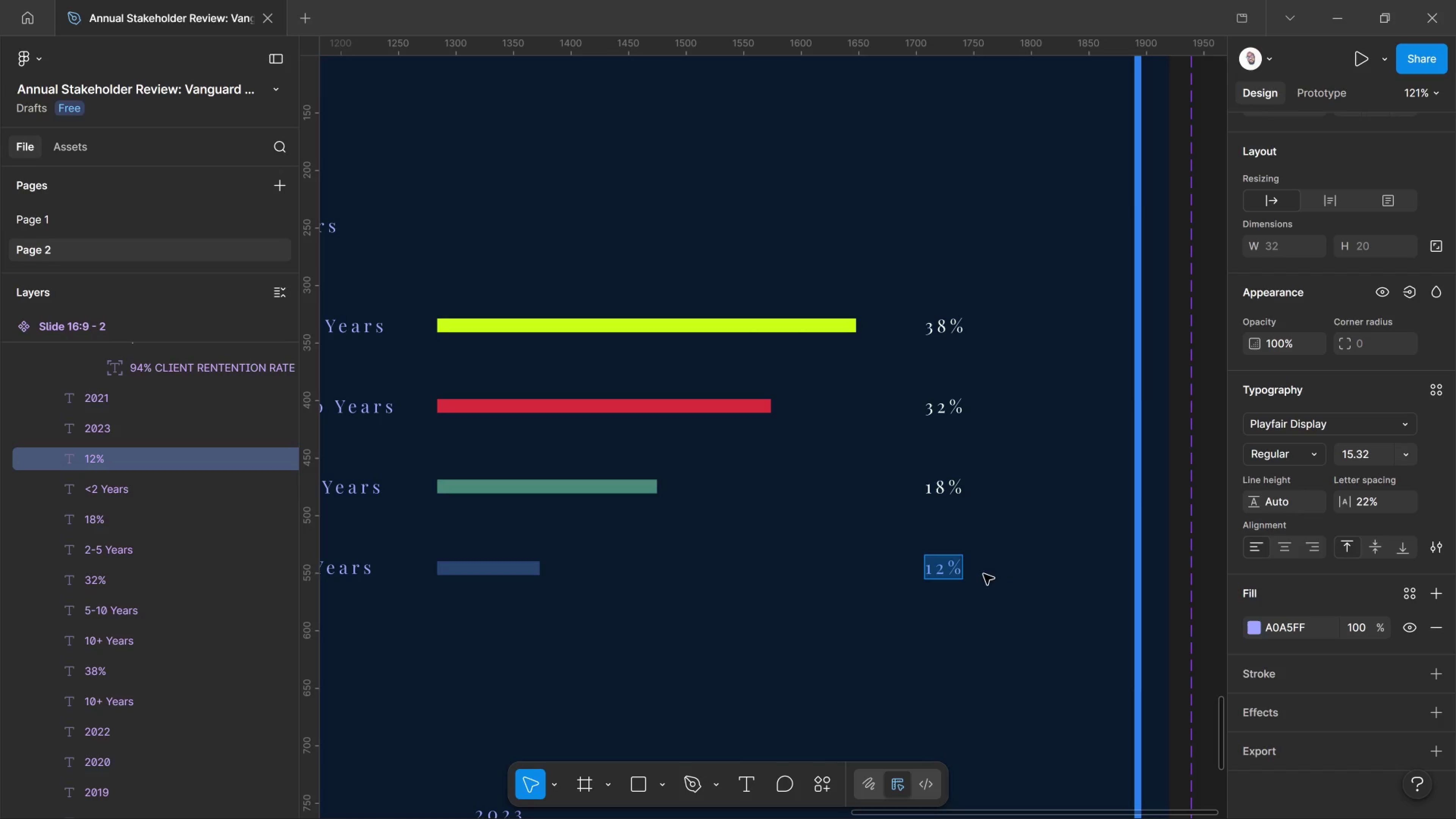 
key(Control+A)
 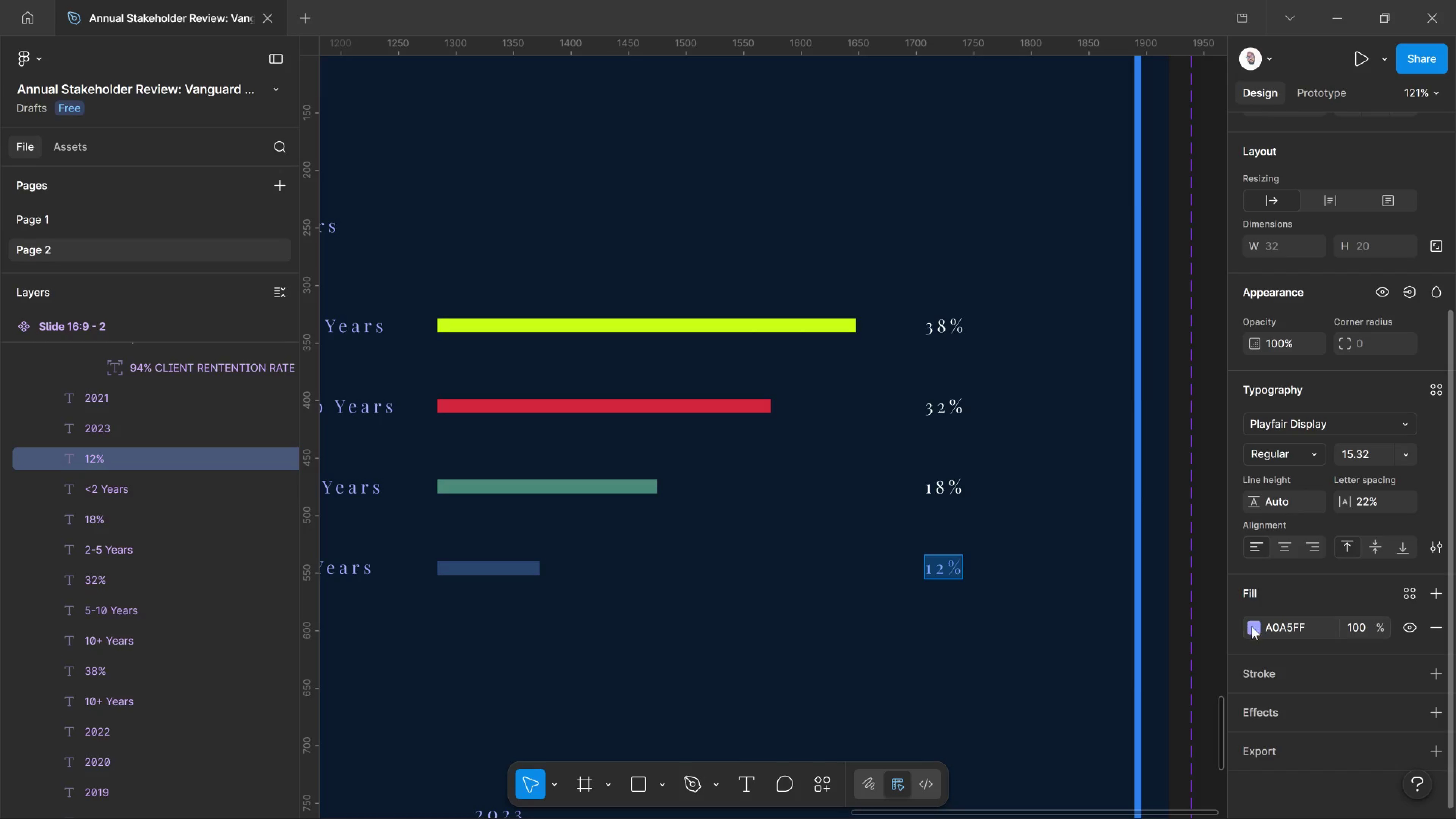 
left_click([1252, 626])
 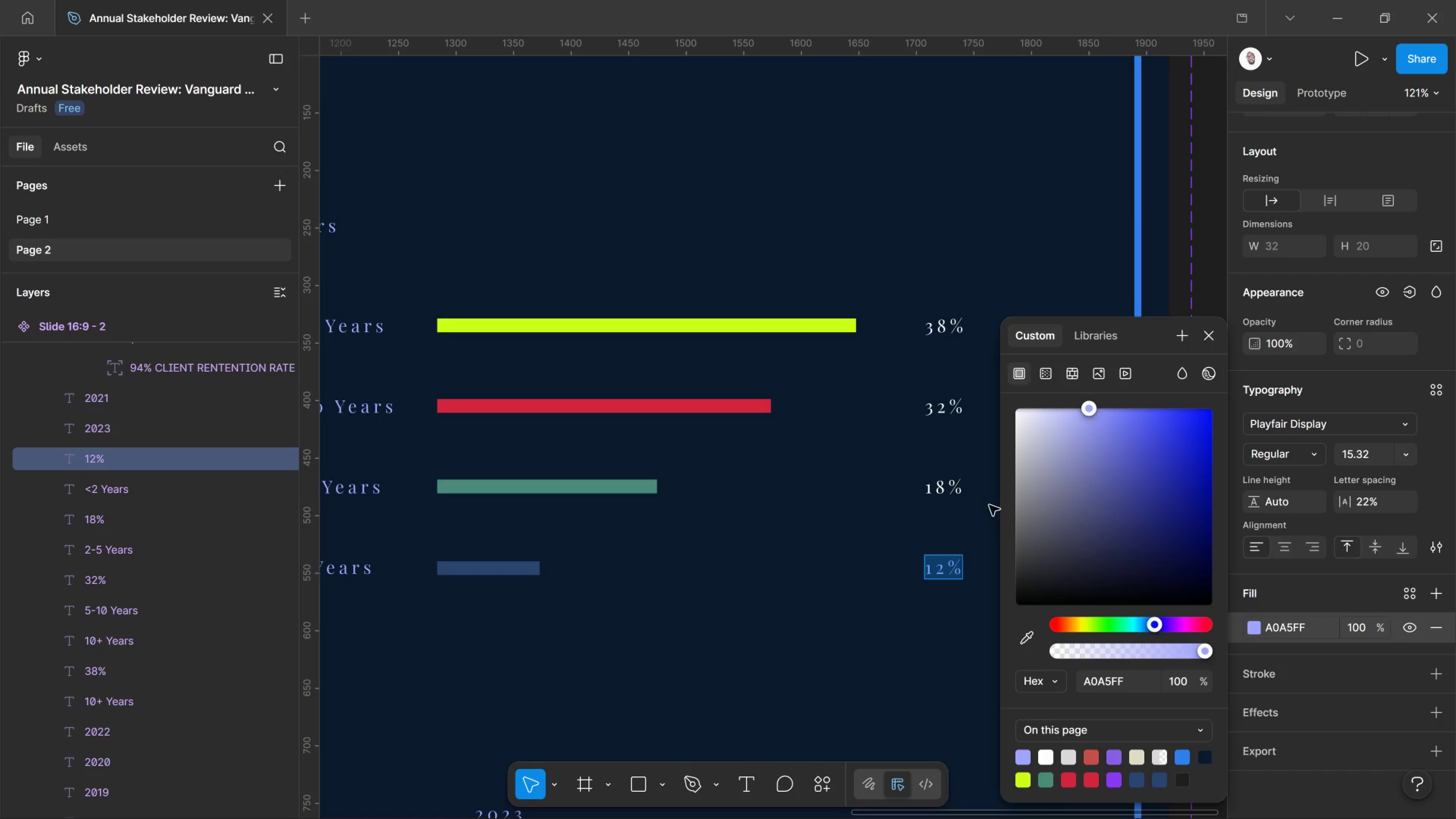 
left_click_drag(start_coordinate=[989, 505], to_coordinate=[989, 503])
 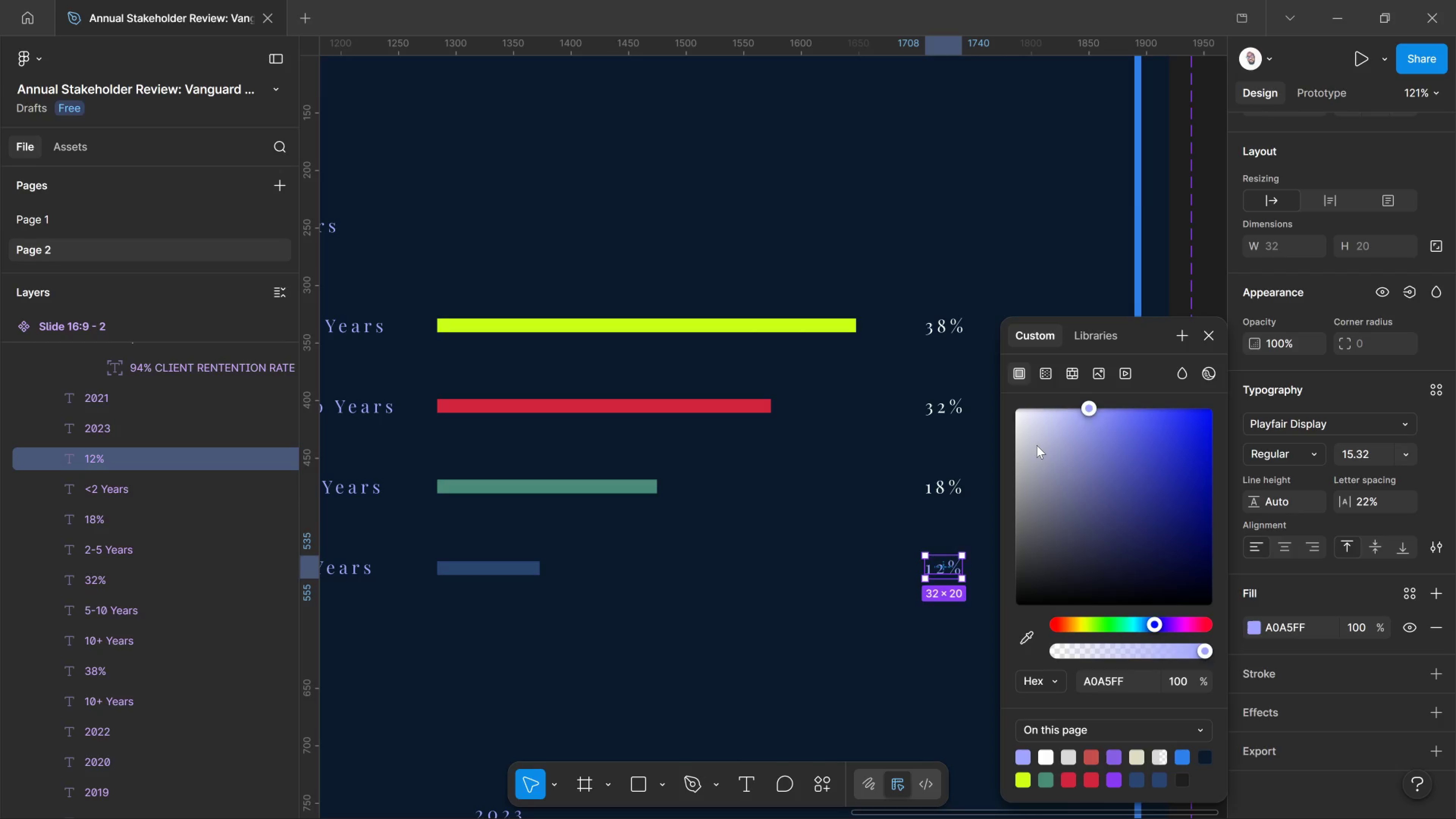 
left_click_drag(start_coordinate=[1036, 445], to_coordinate=[987, 399])
 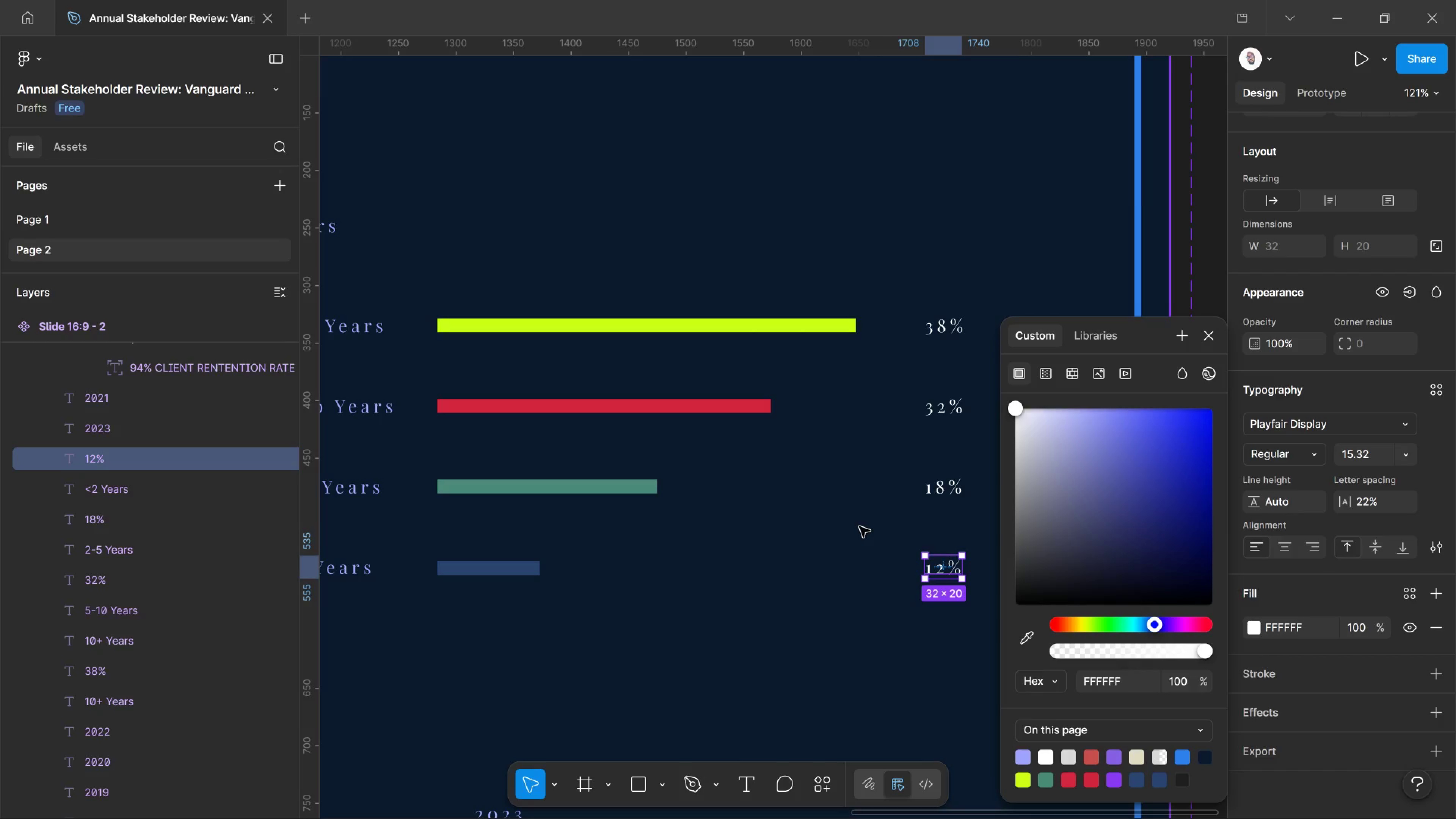 
left_click([860, 527])
 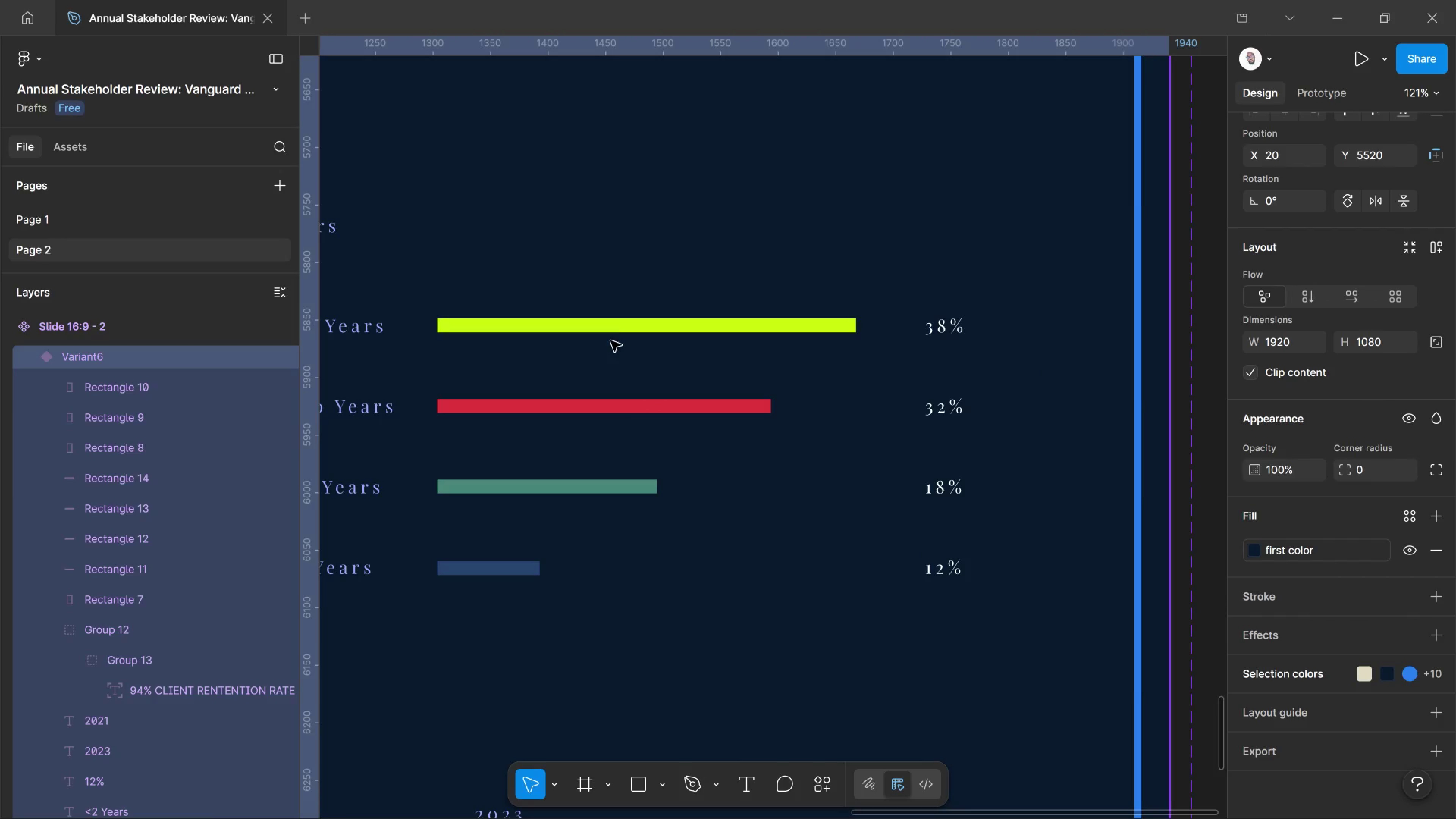 
left_click([617, 331])
 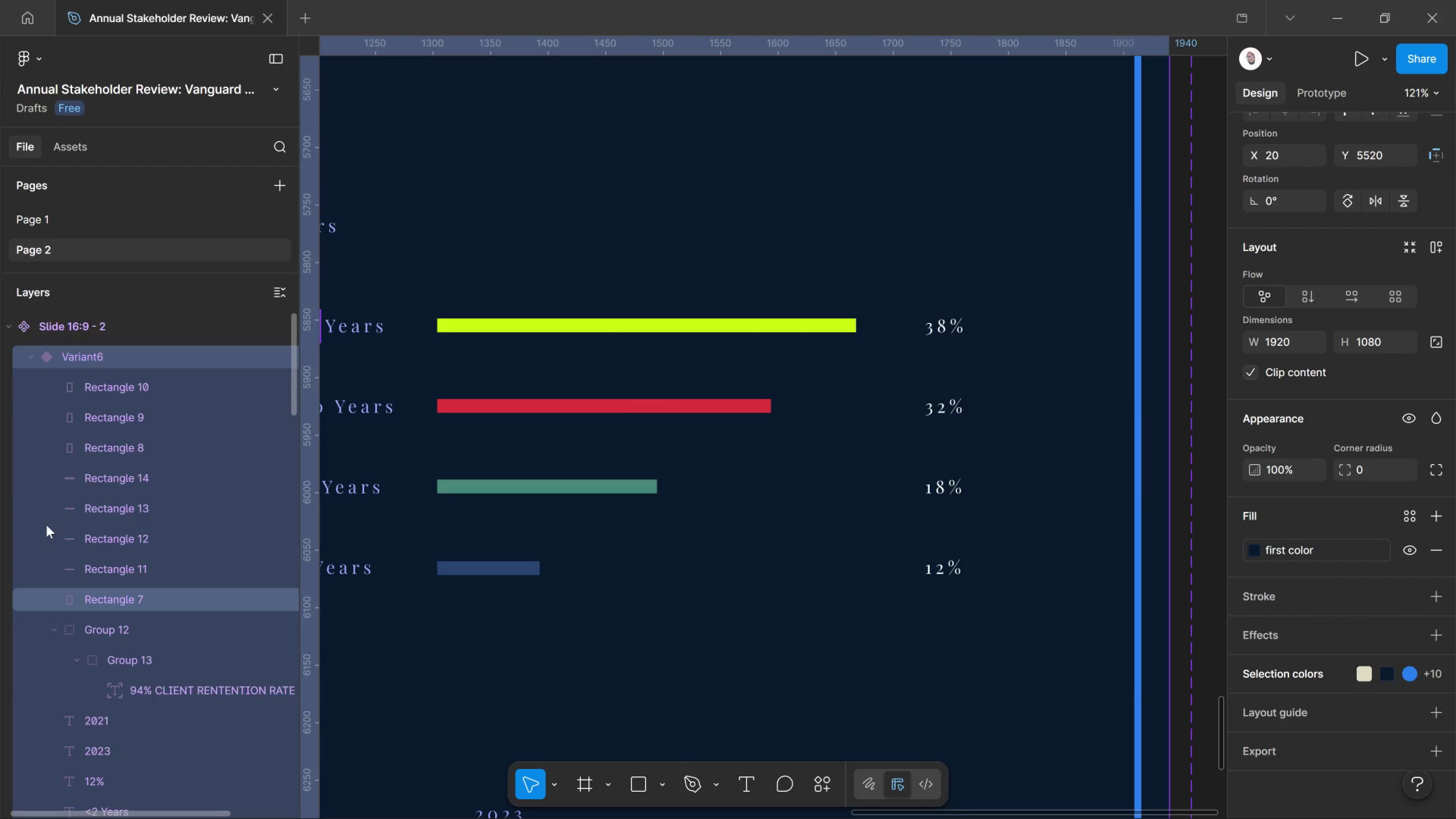 
left_click([118, 474])
 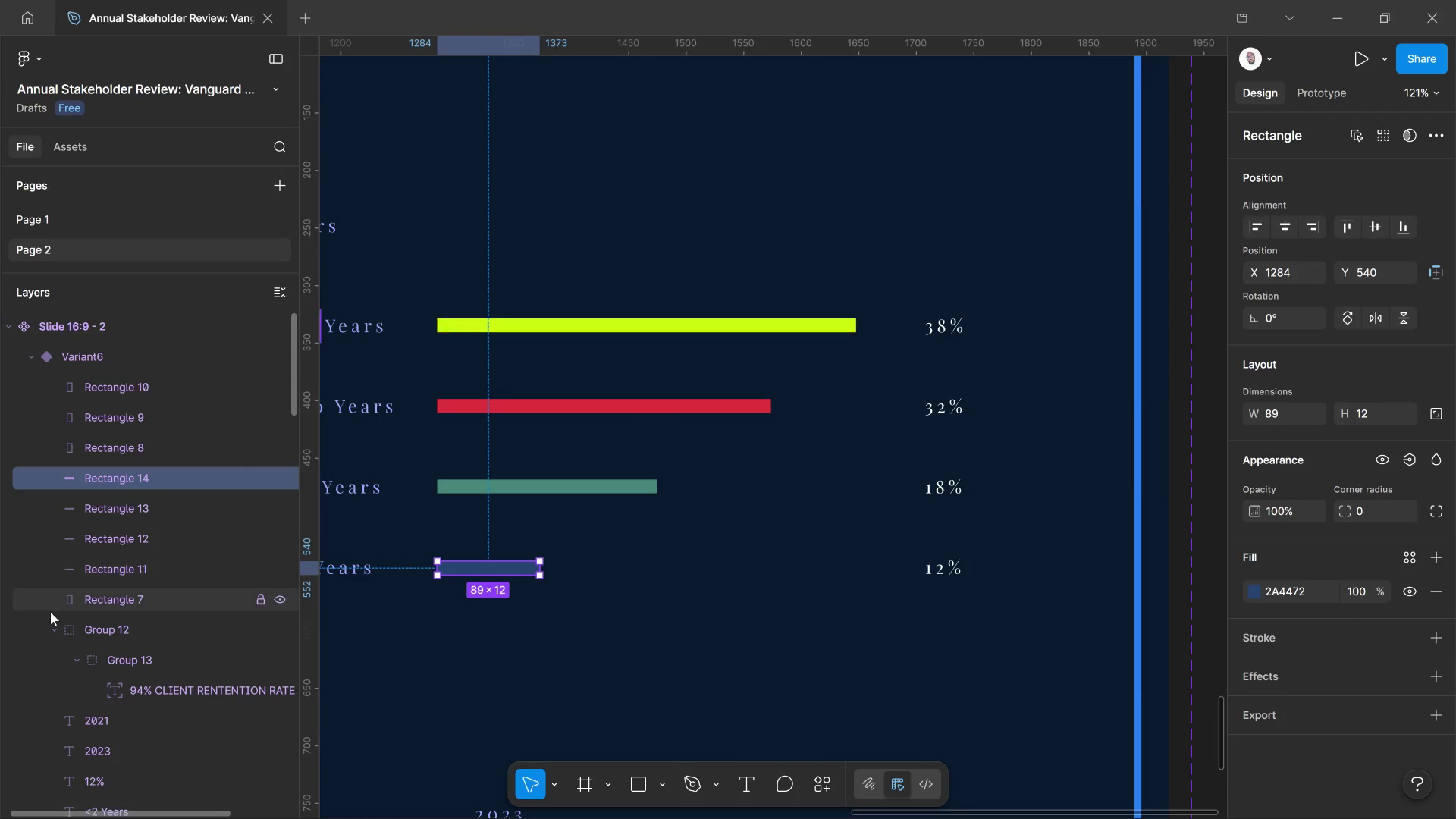 
wait(7.34)
 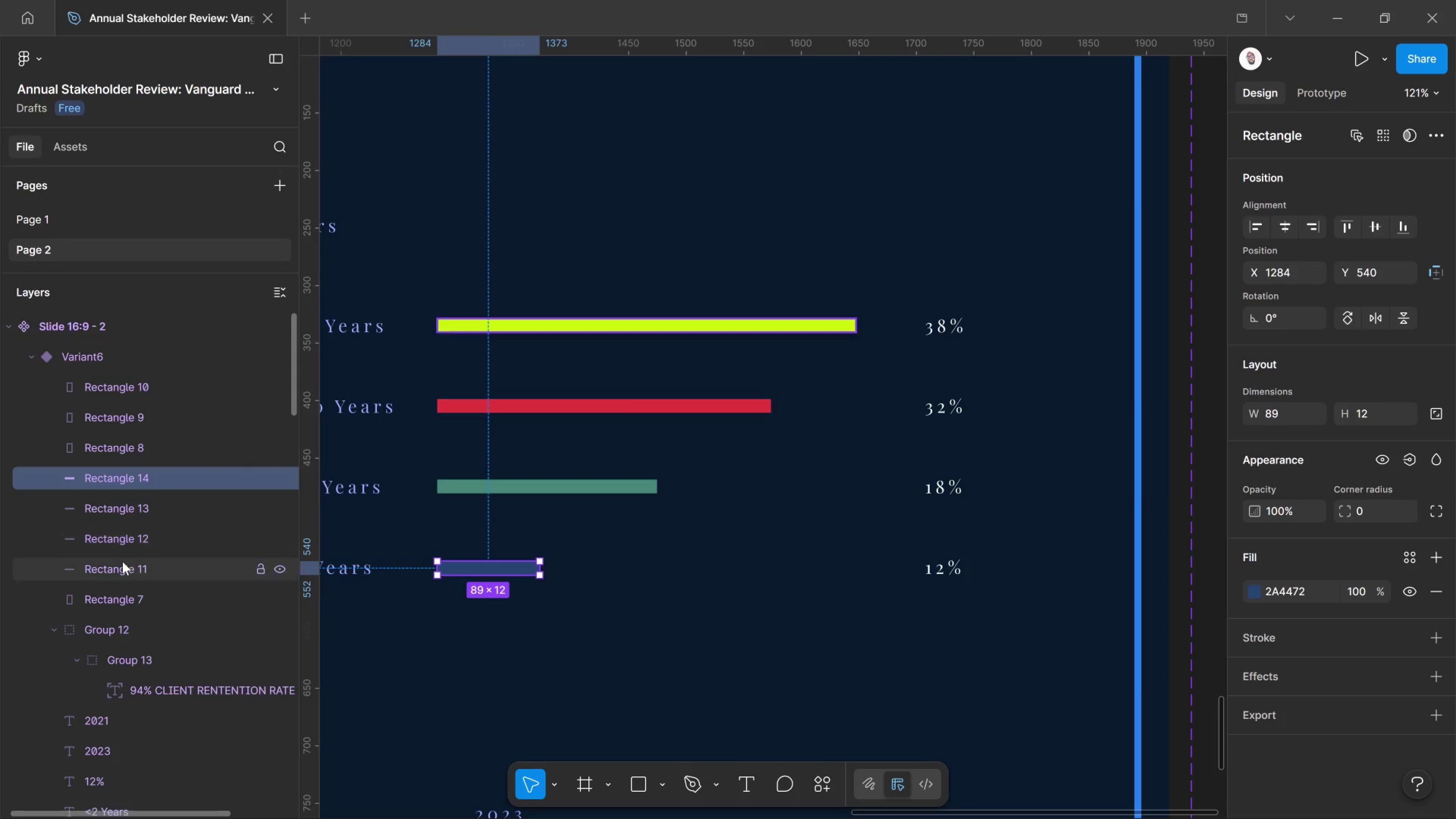 
left_click([97, 568])
 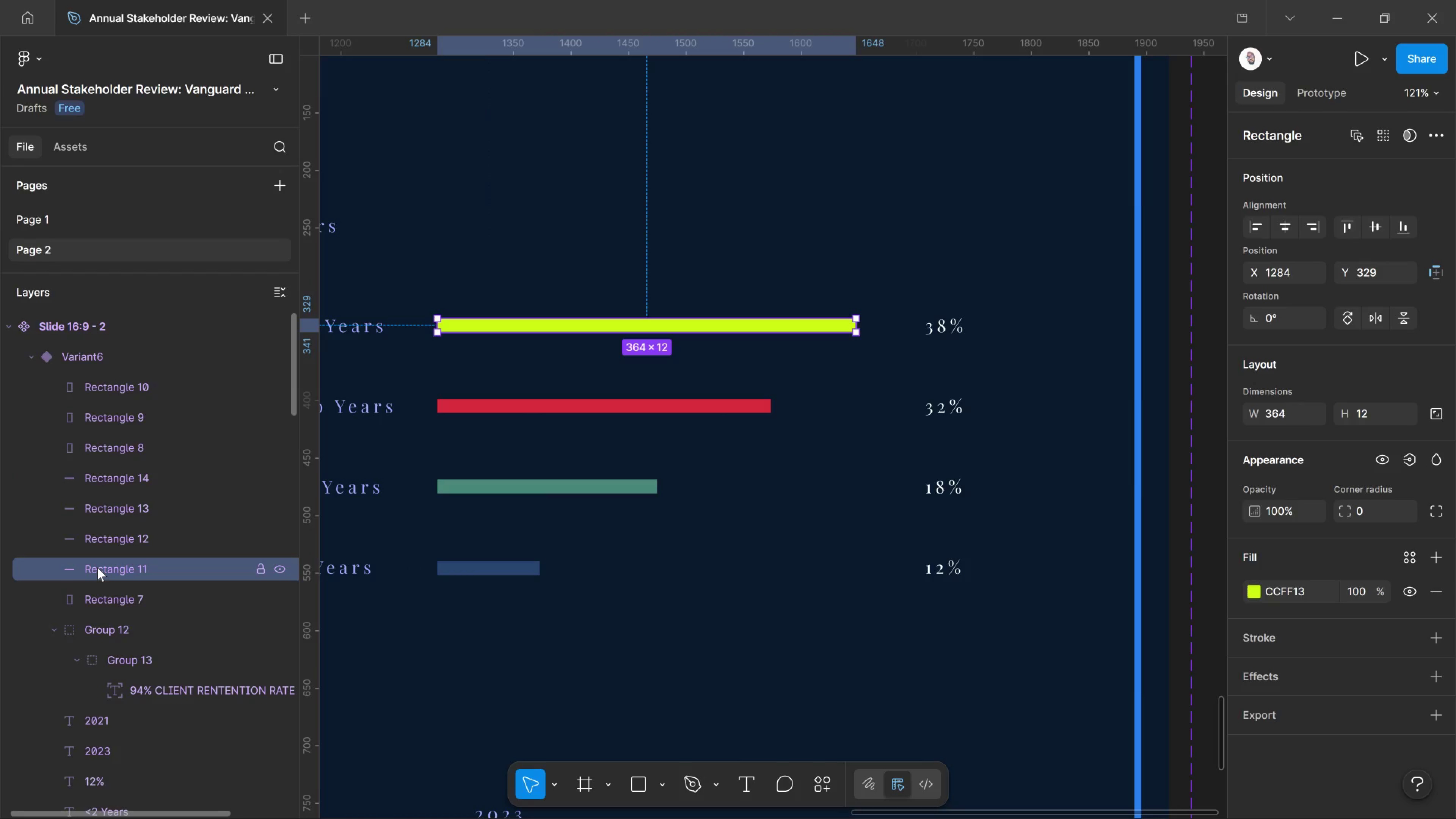 
key(Control+D)
 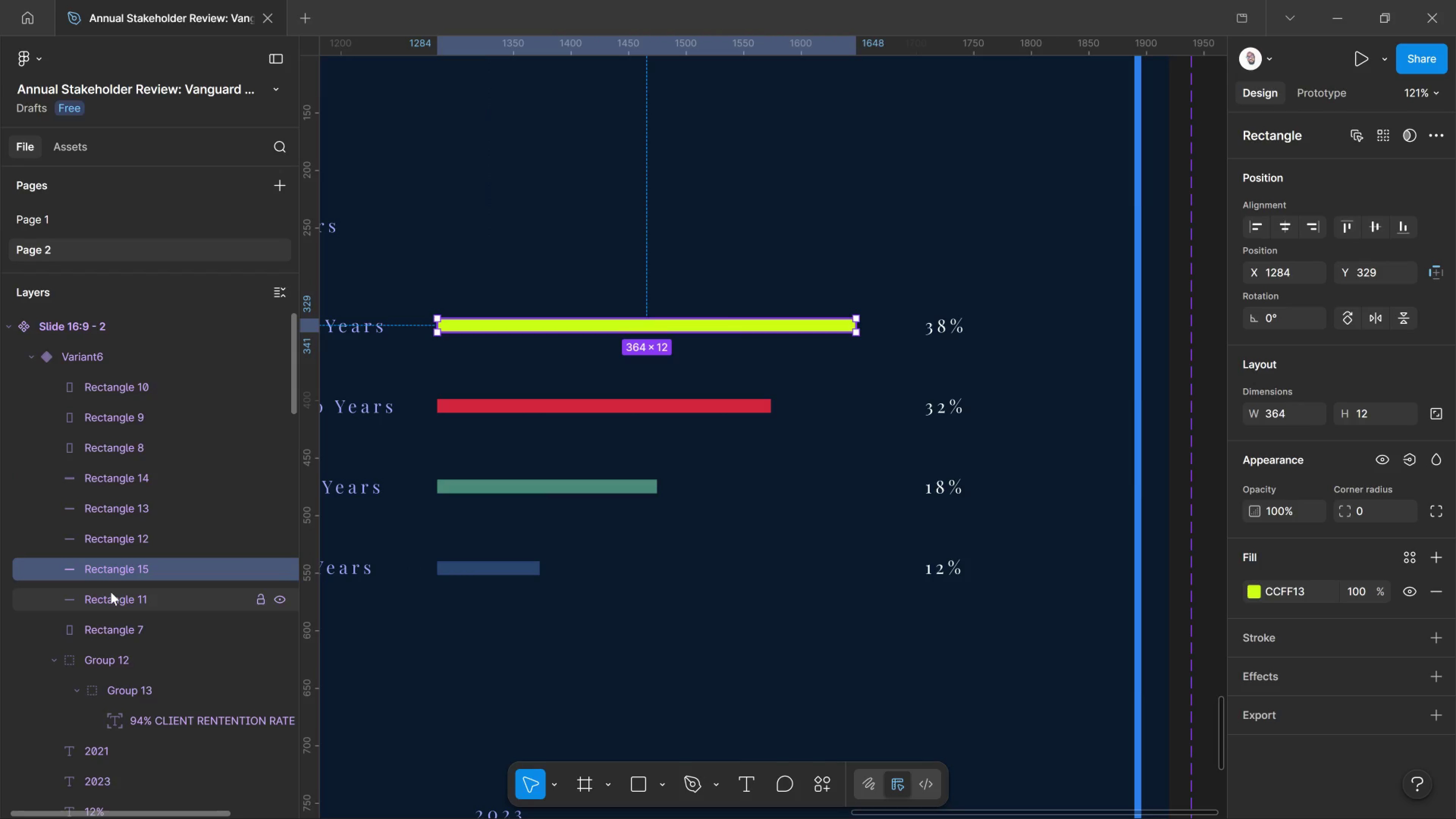 
left_click([111, 592])
 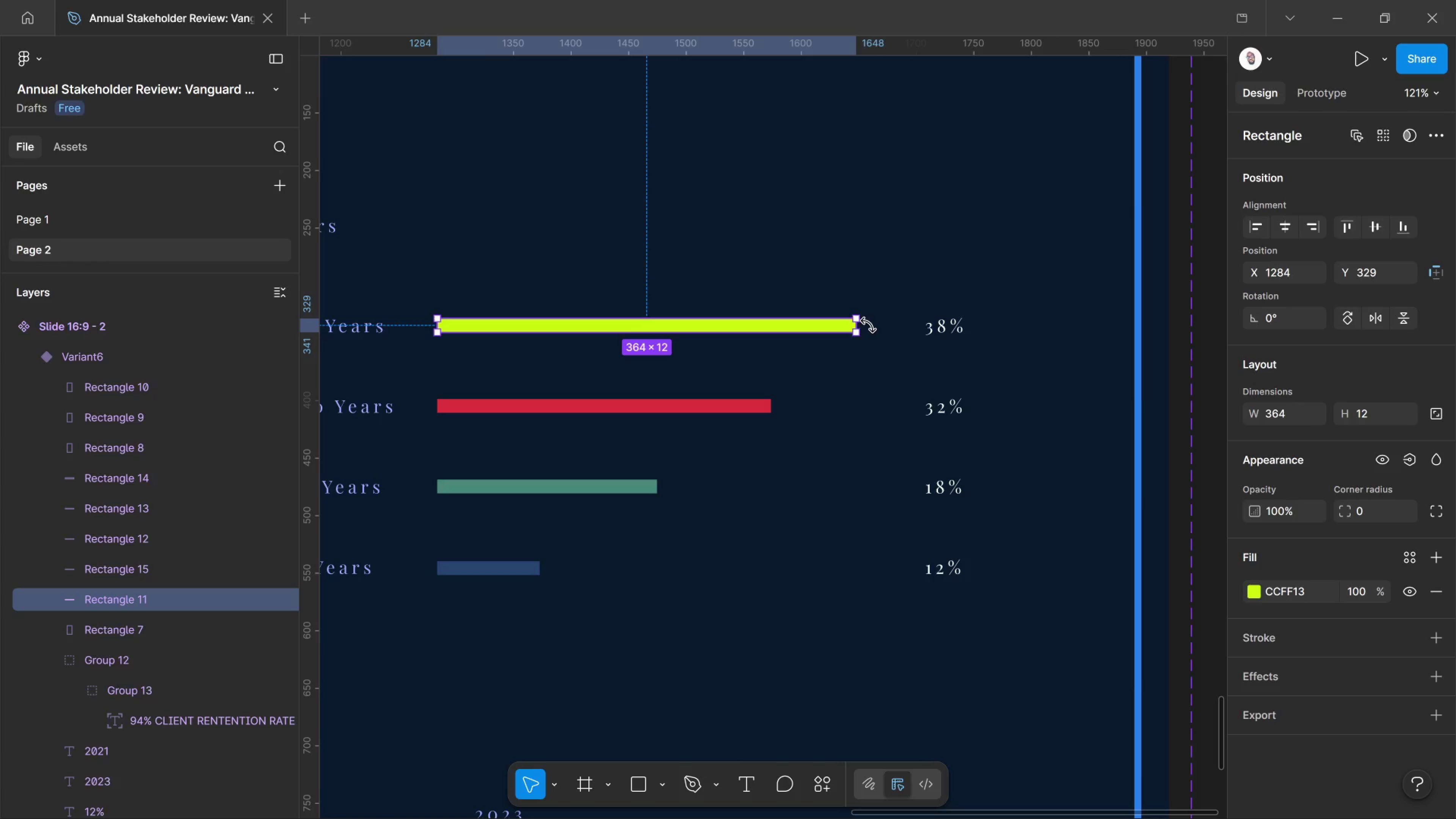 
left_click_drag(start_coordinate=[860, 326], to_coordinate=[901, 324])
 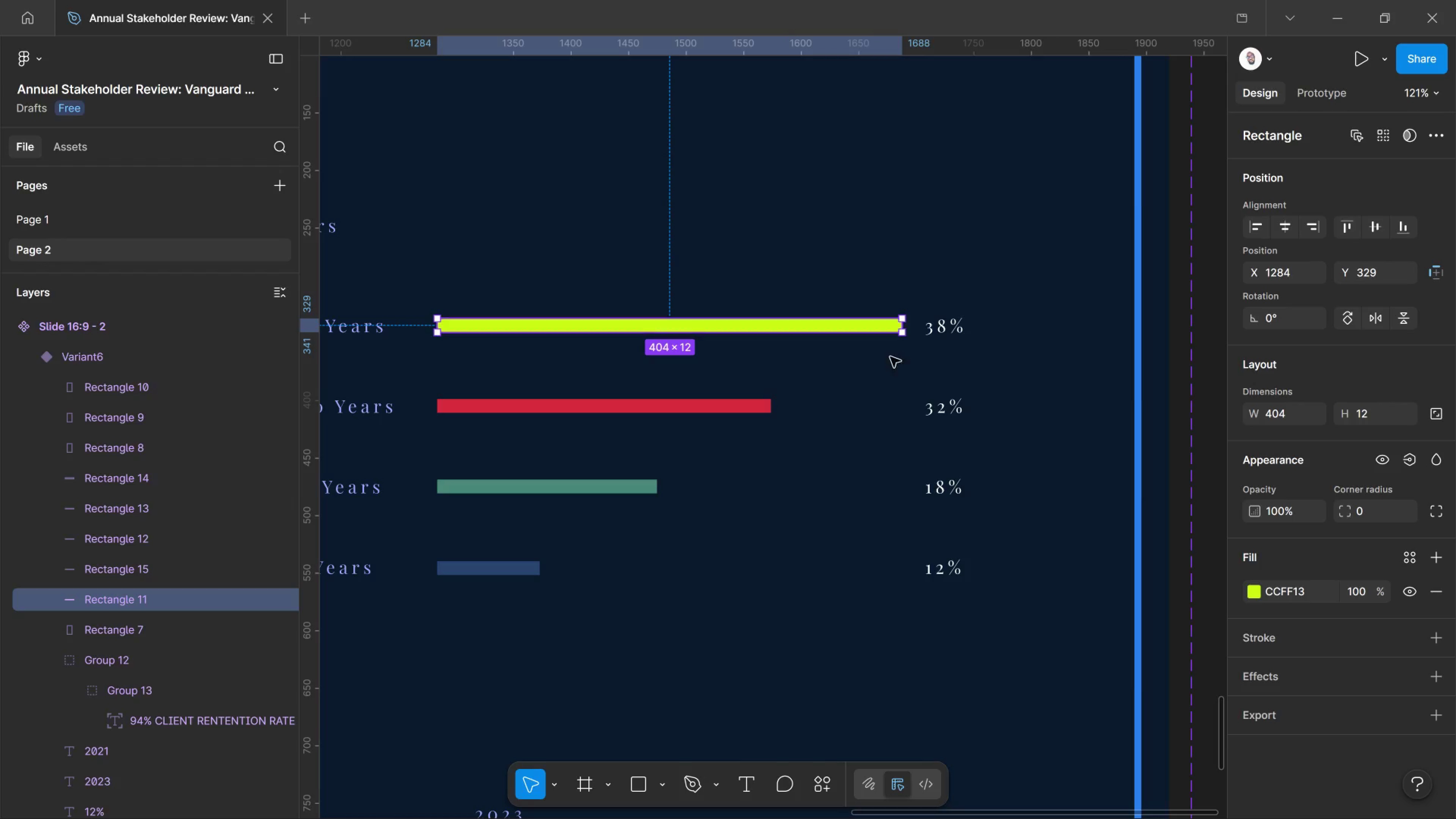 
hold_key(key=ShiftLeft, duration=1.36)
 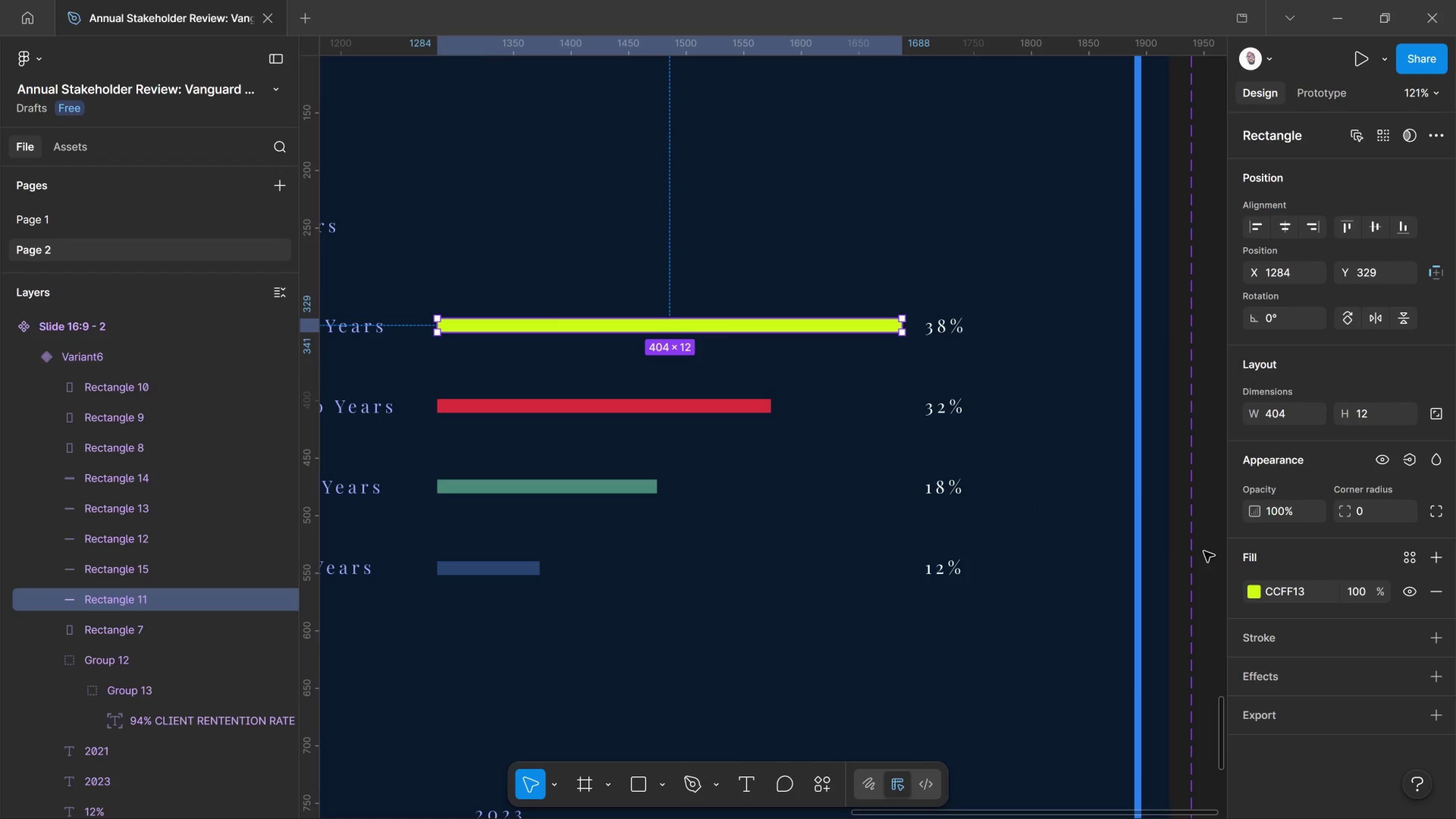 
key(I)
 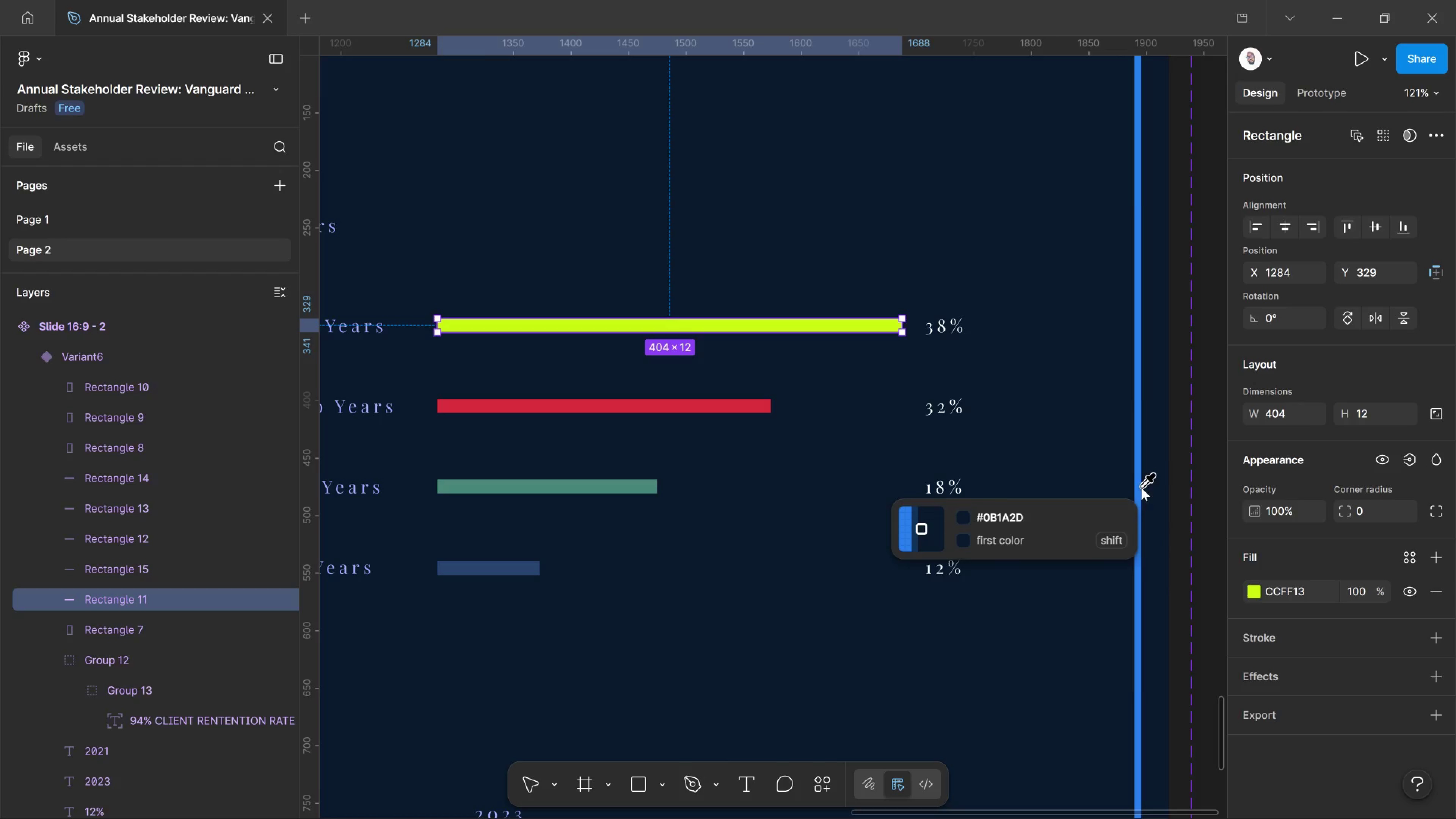 
wait(5.56)
 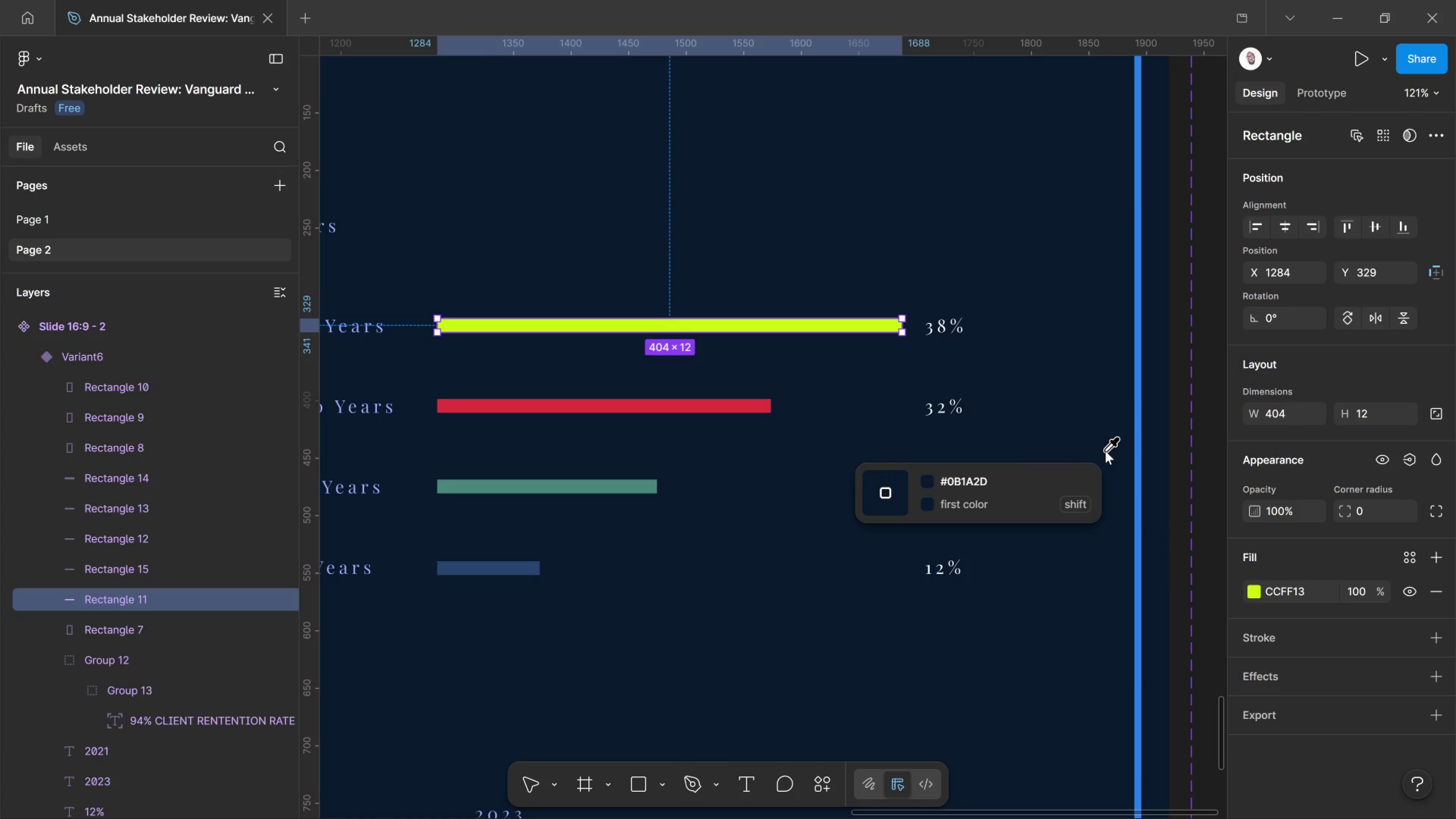 
double_click([1253, 590])
 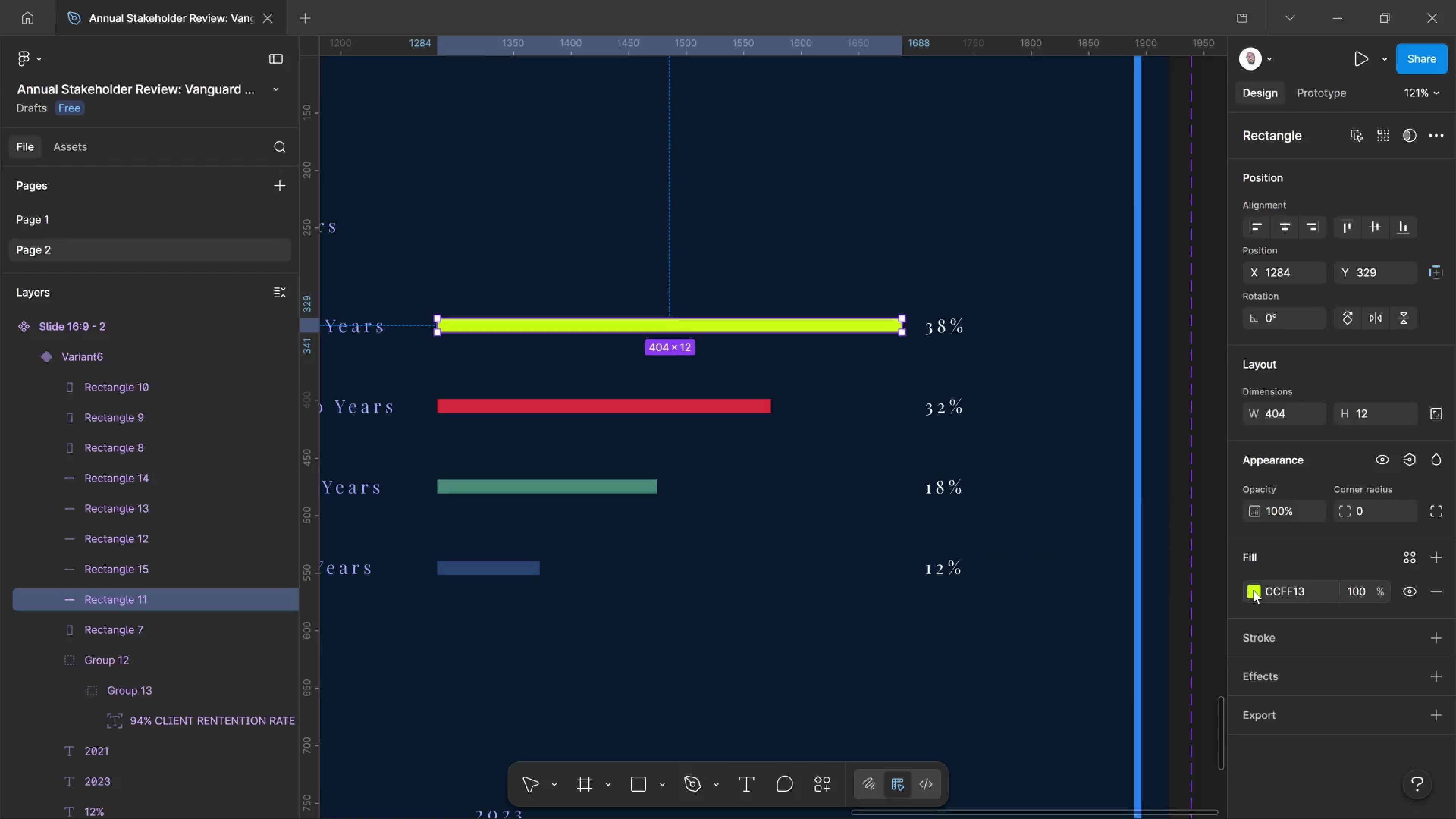 
left_click([1253, 590])
 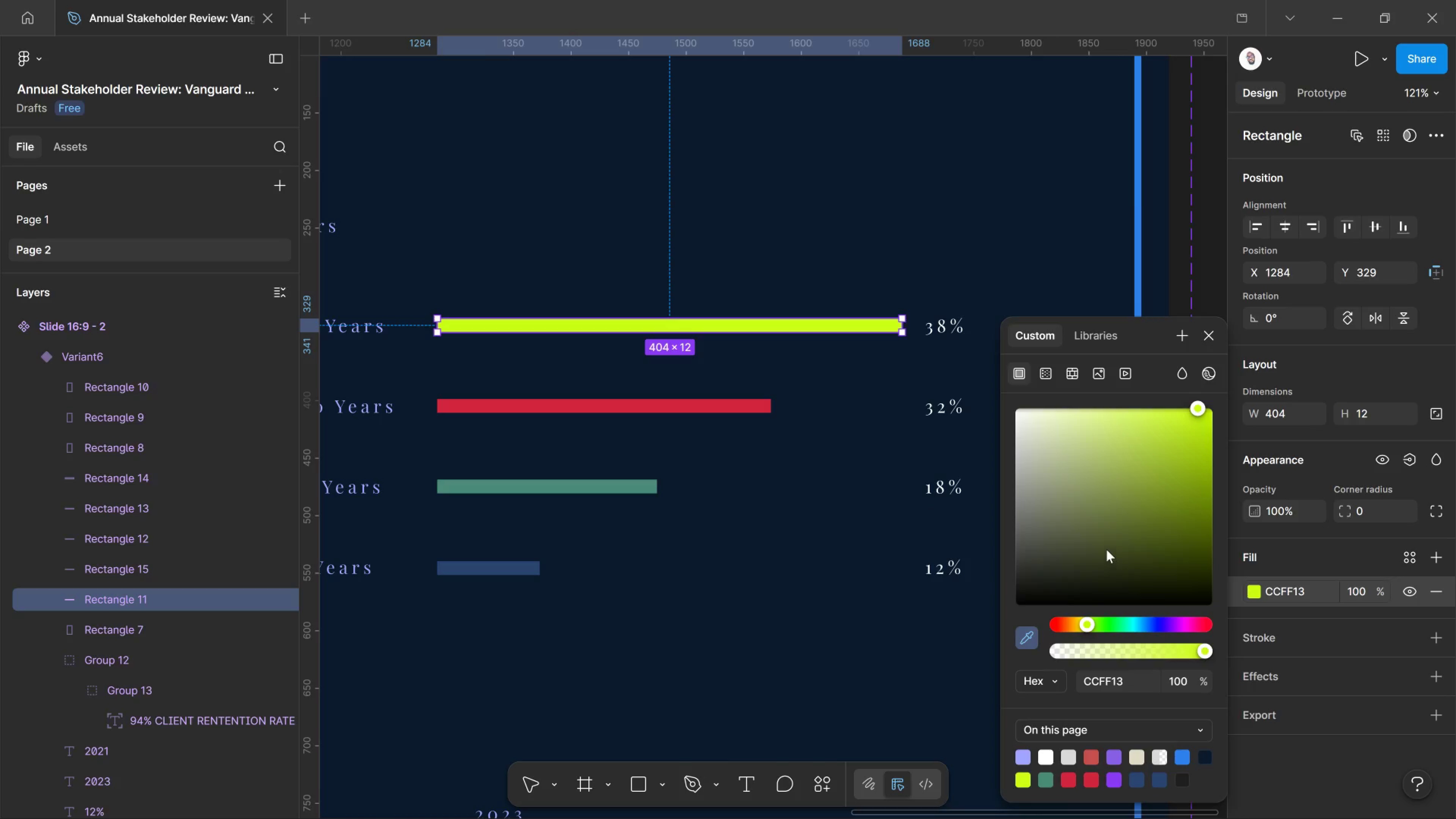 
left_click_drag(start_coordinate=[1099, 550], to_coordinate=[979, 577])
 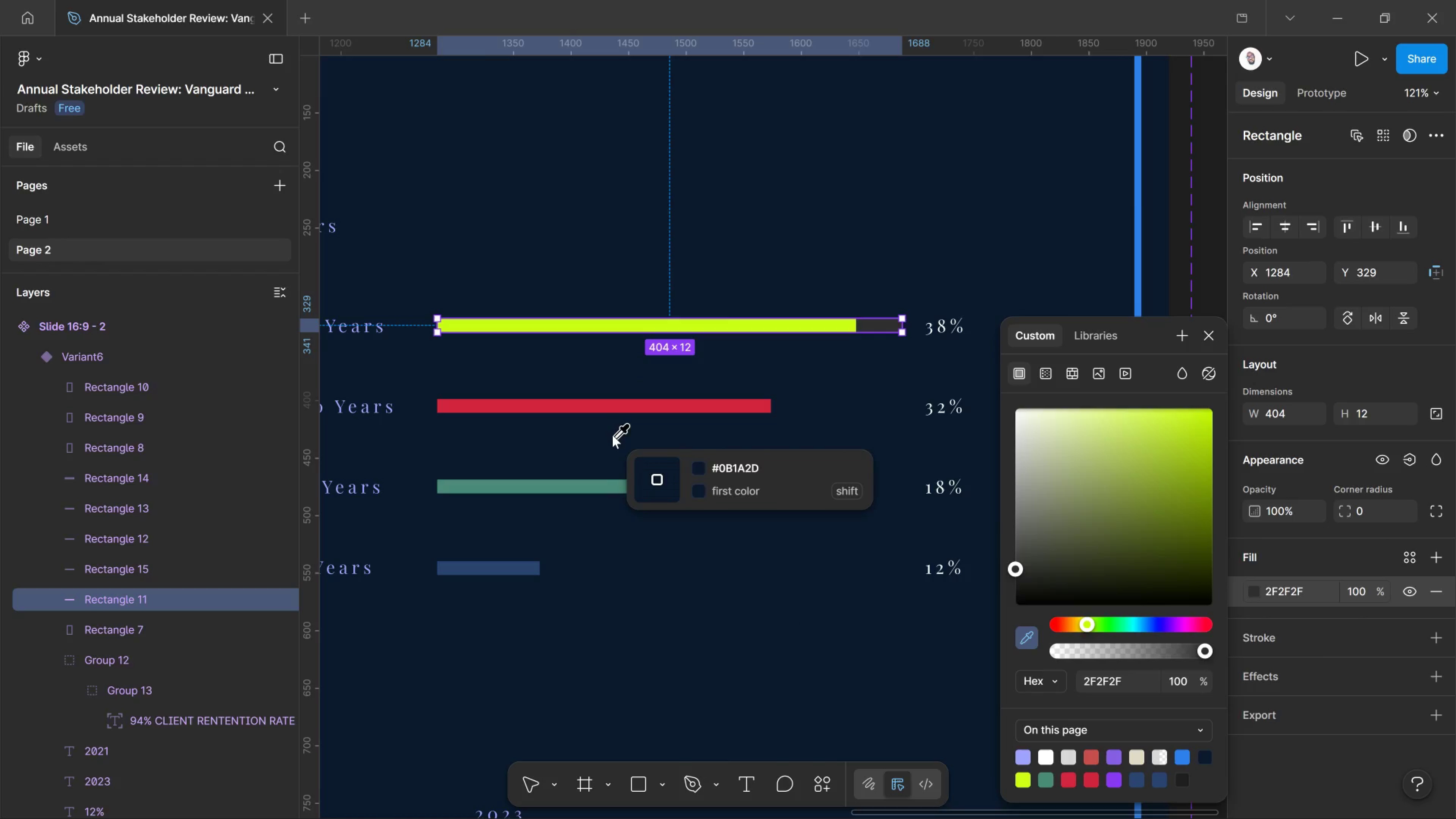 
key(V)
 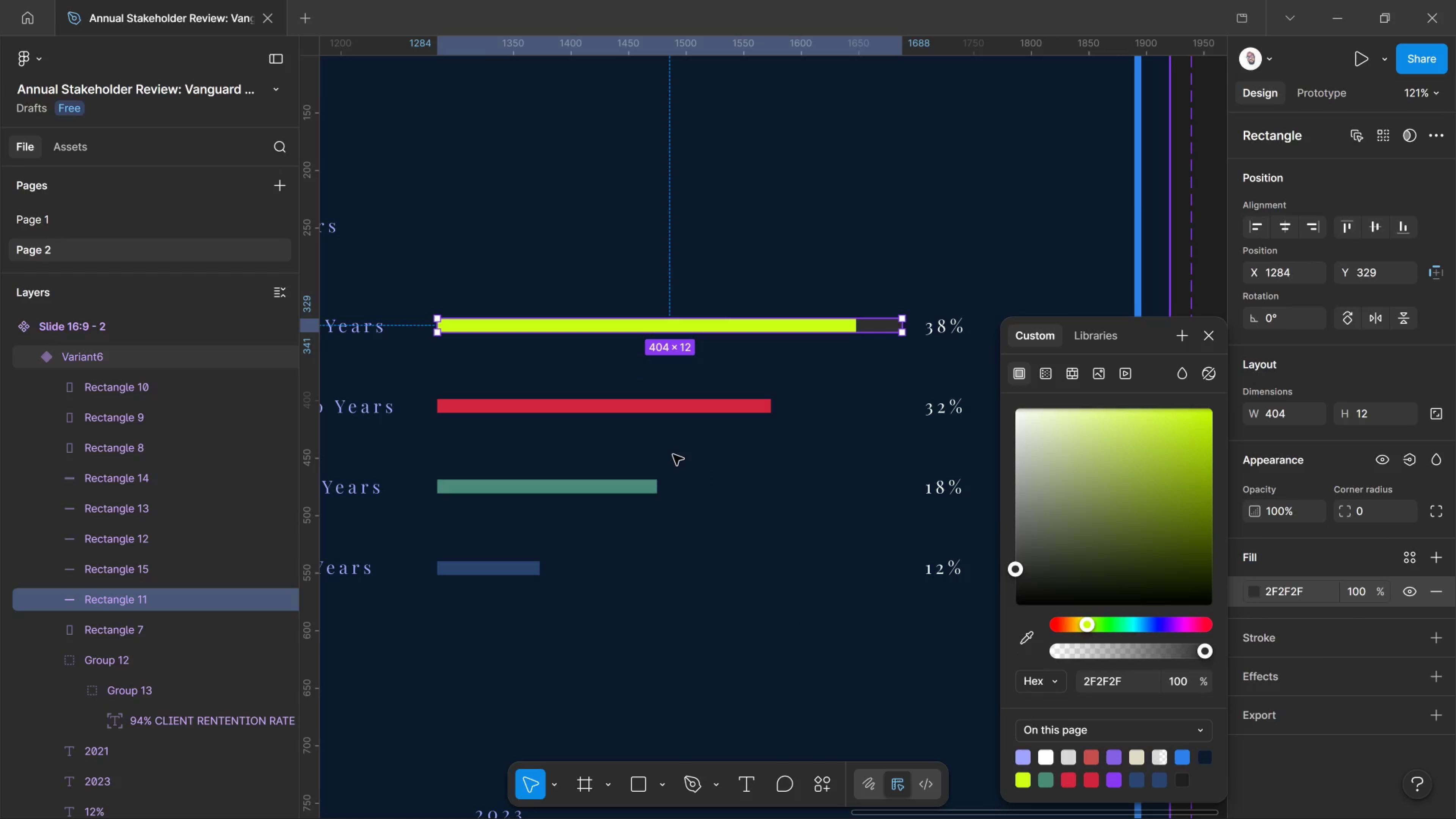 
left_click([673, 455])
 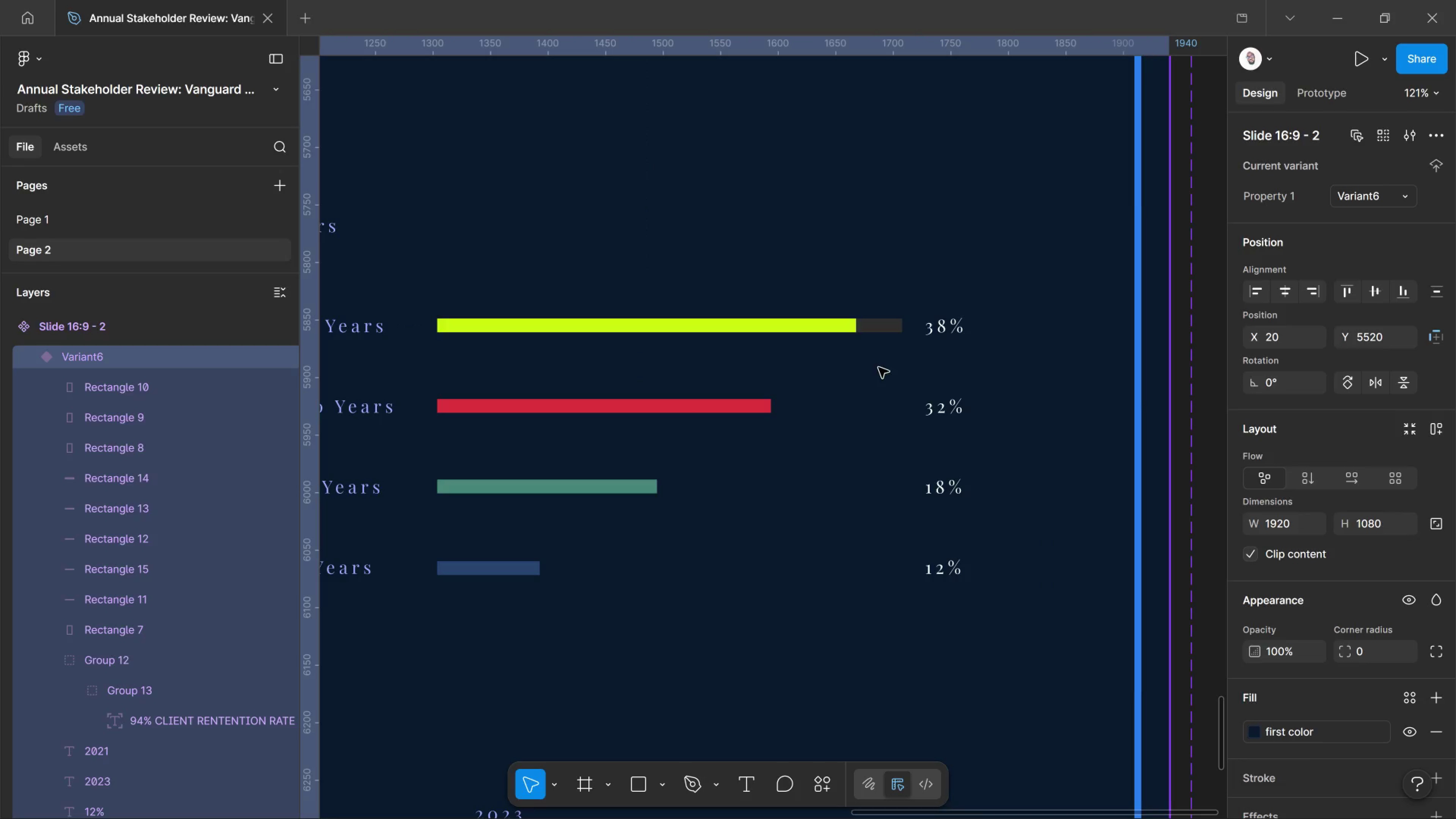 
left_click([883, 325])
 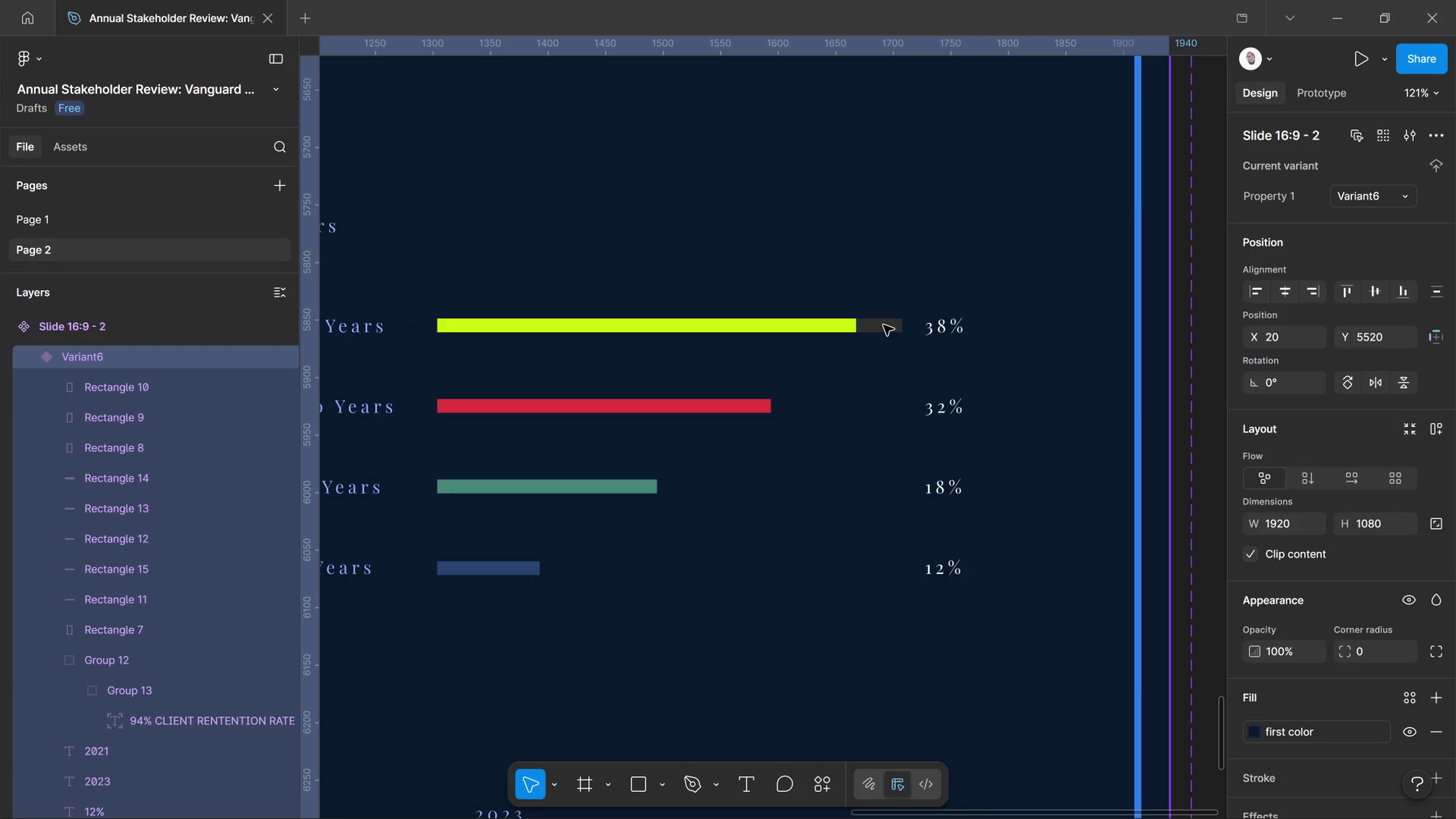 
double_click([883, 325])
 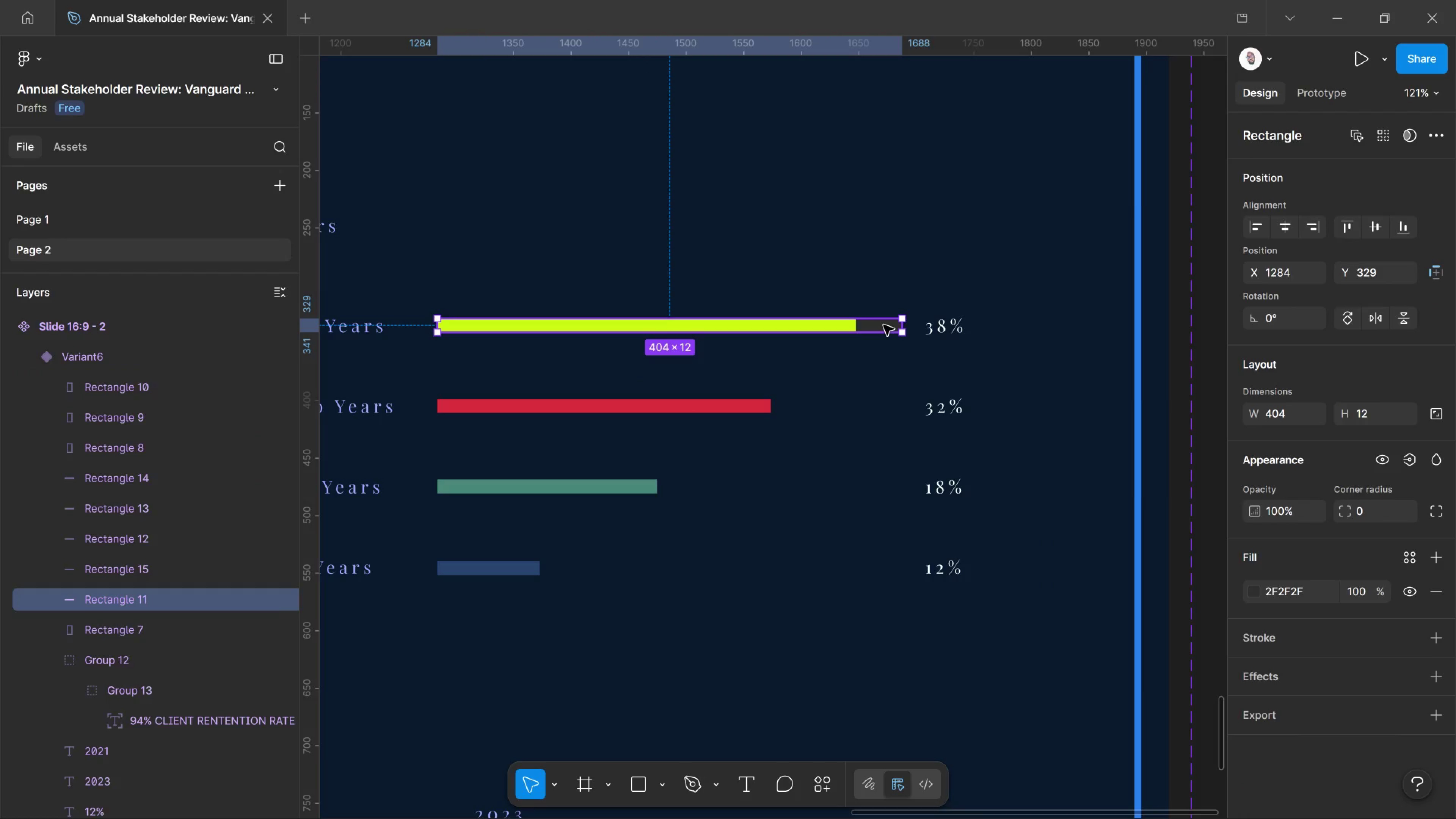 
hold_key(key=AltLeft, duration=4.44)
left_click_drag(start_coordinate=[883, 325], to_coordinate=[885, 406])
 